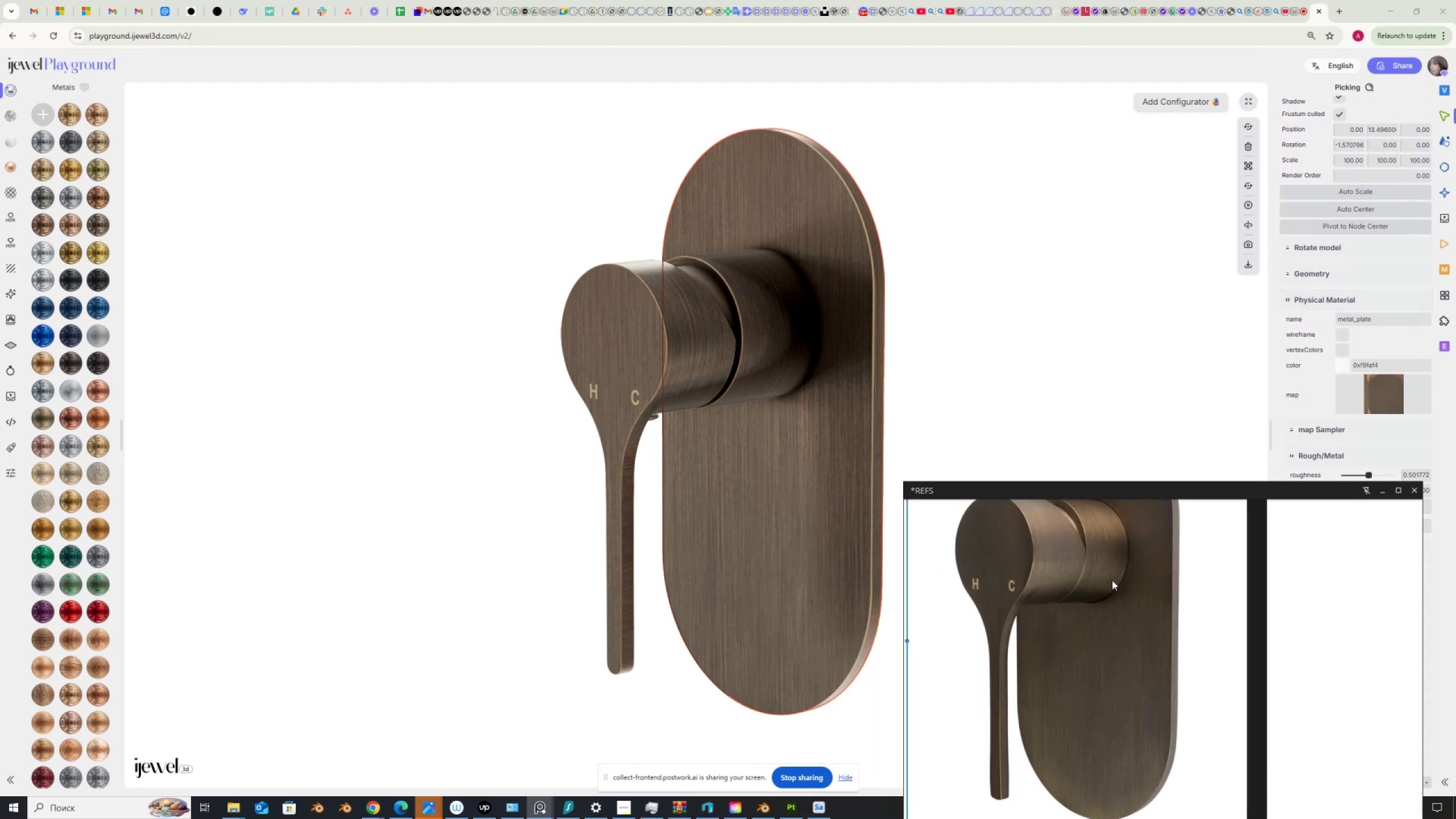 
scroll: coordinate [929, 651], scroll_direction: down, amount: 3.0
 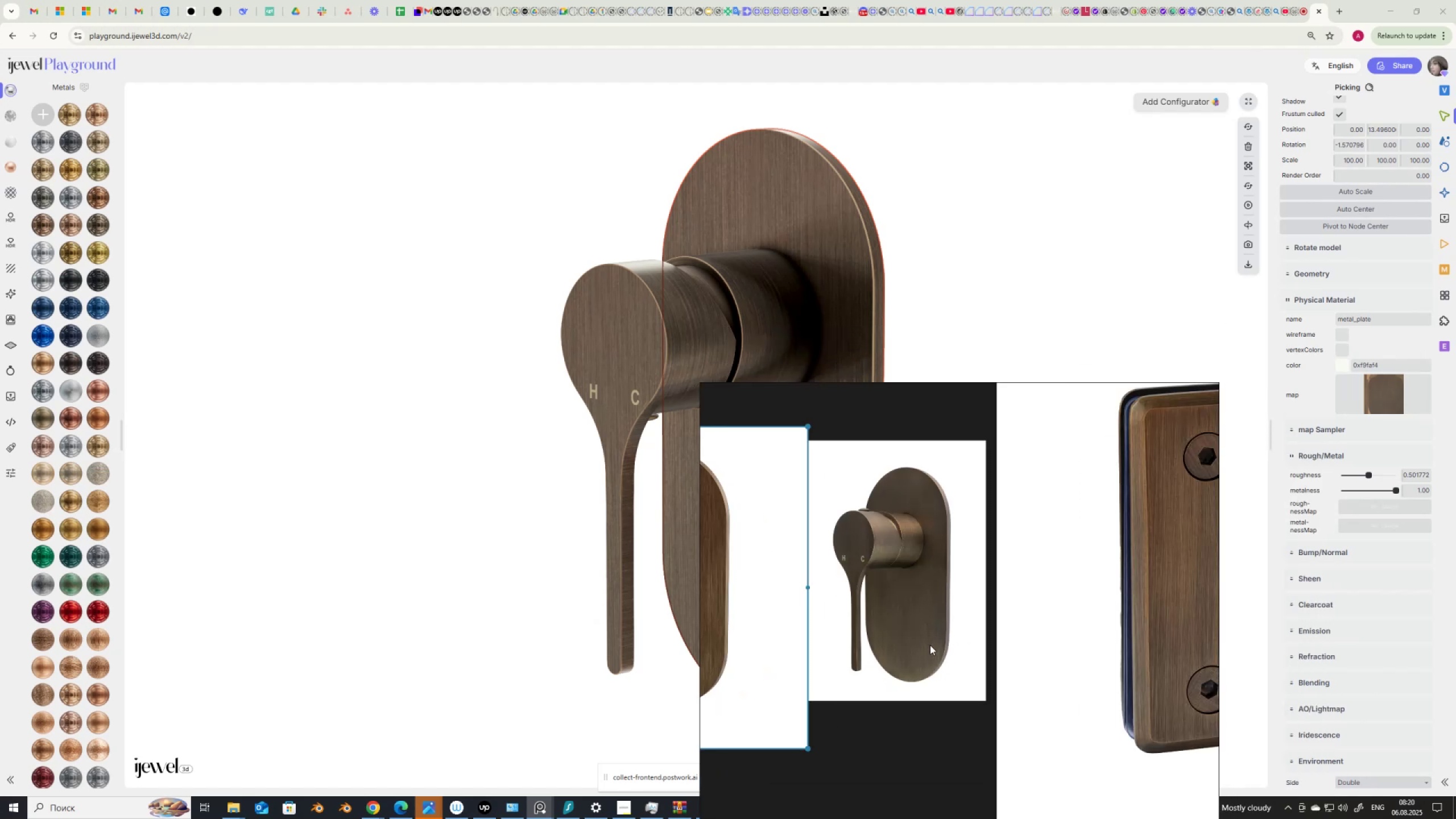 
scroll: coordinate [963, 598], scroll_direction: up, amount: 3.0
 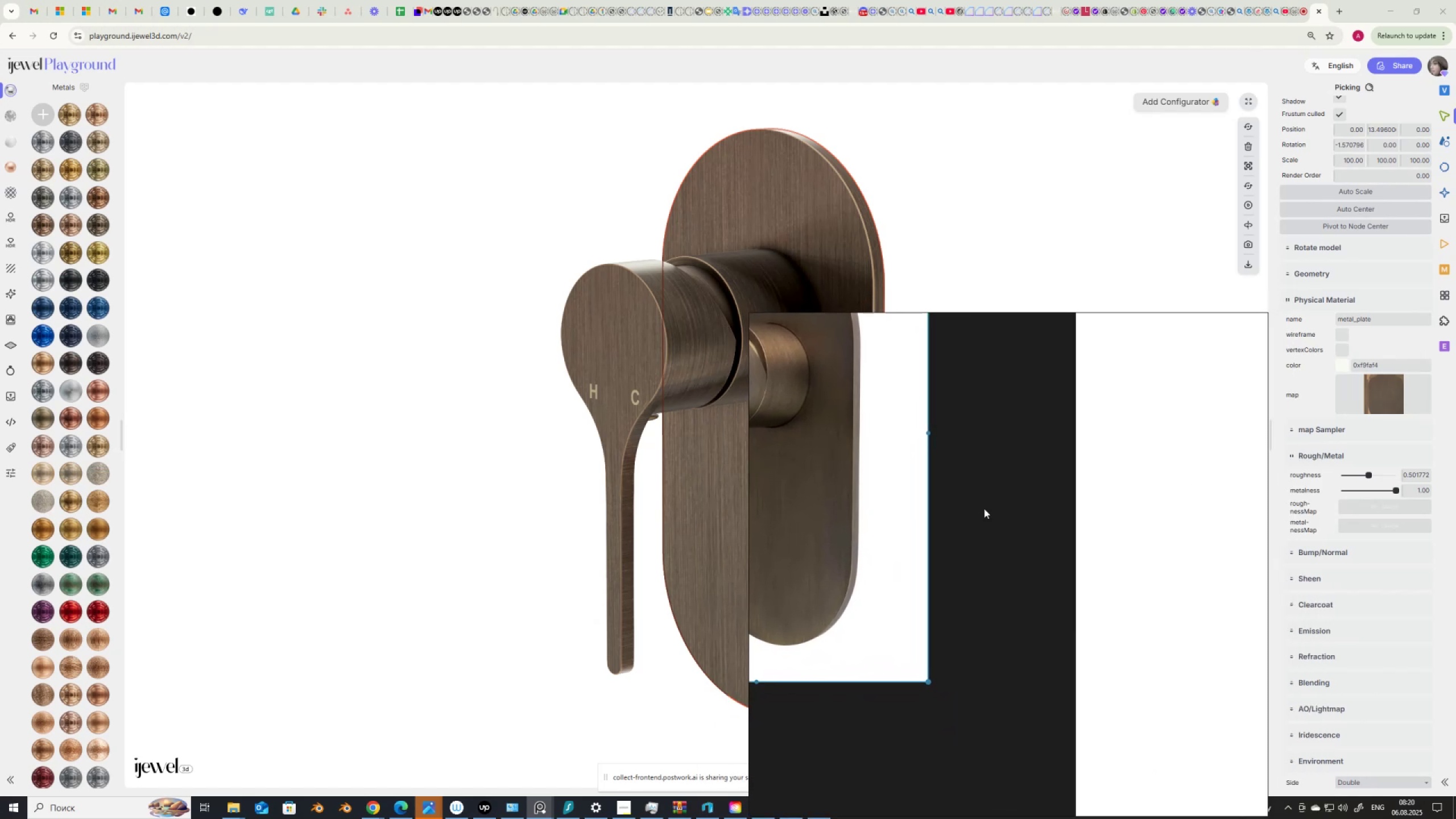 
wait(7.05)
 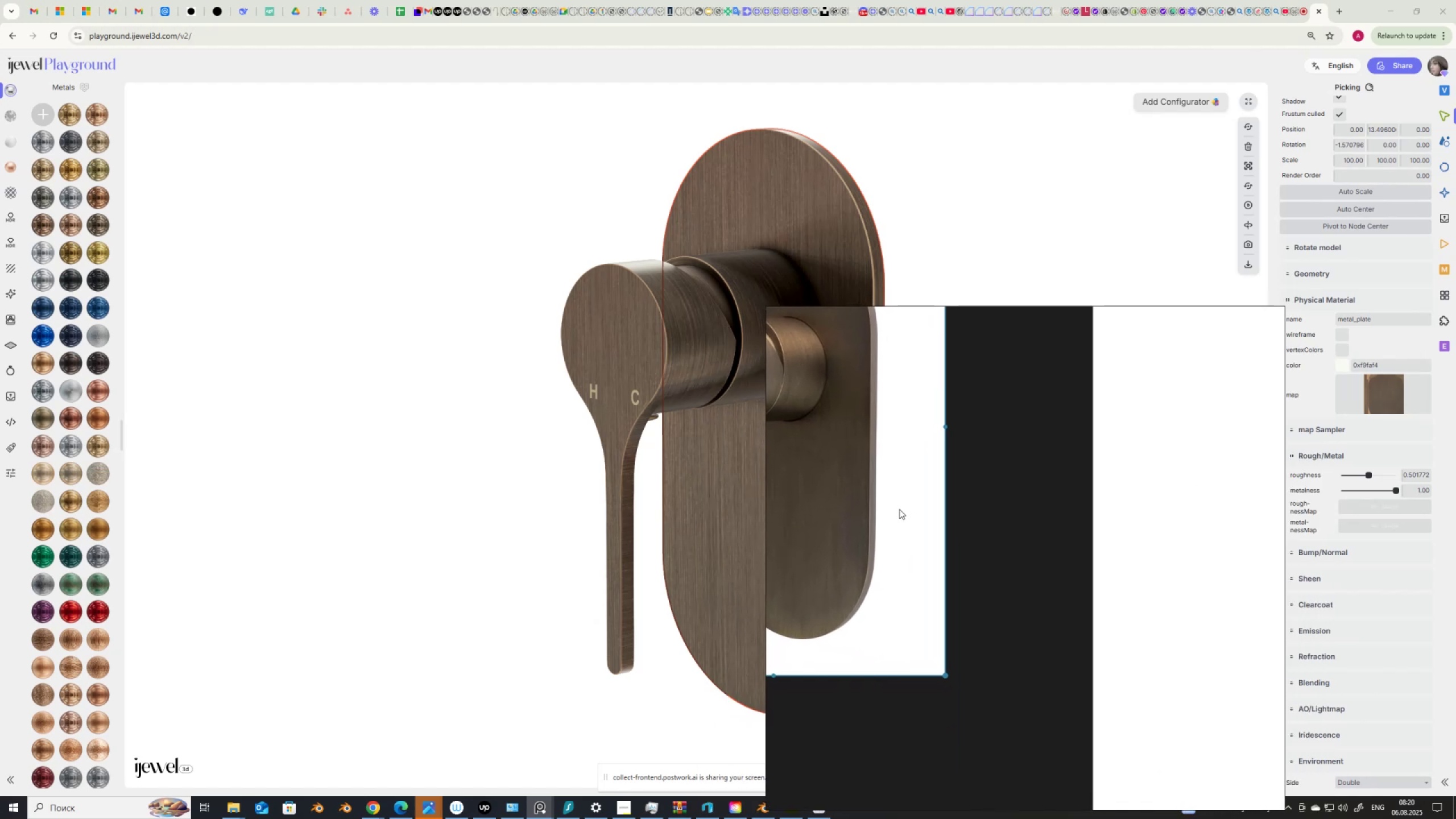 
left_click([709, 496])
 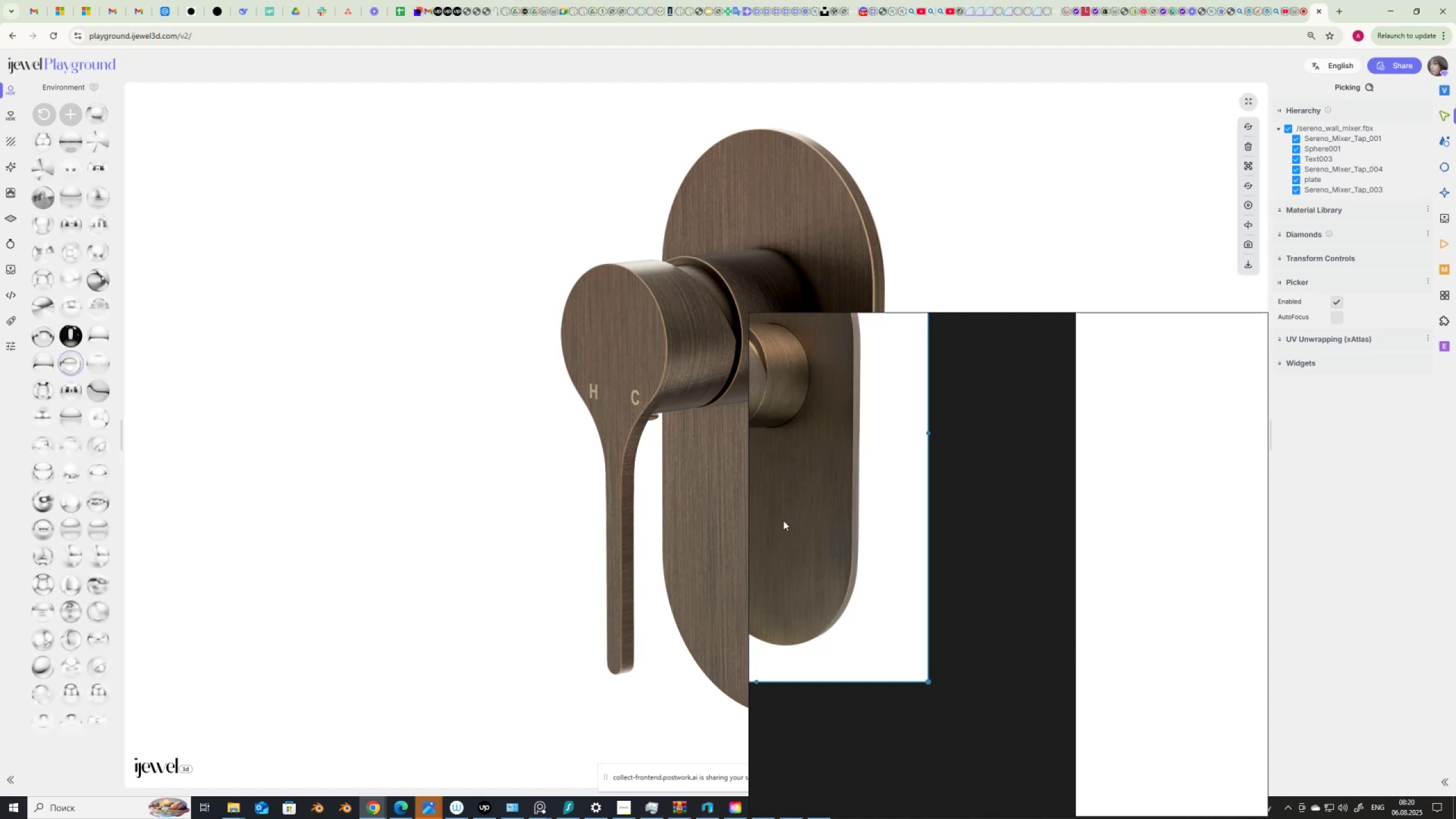 
left_click([710, 532])
 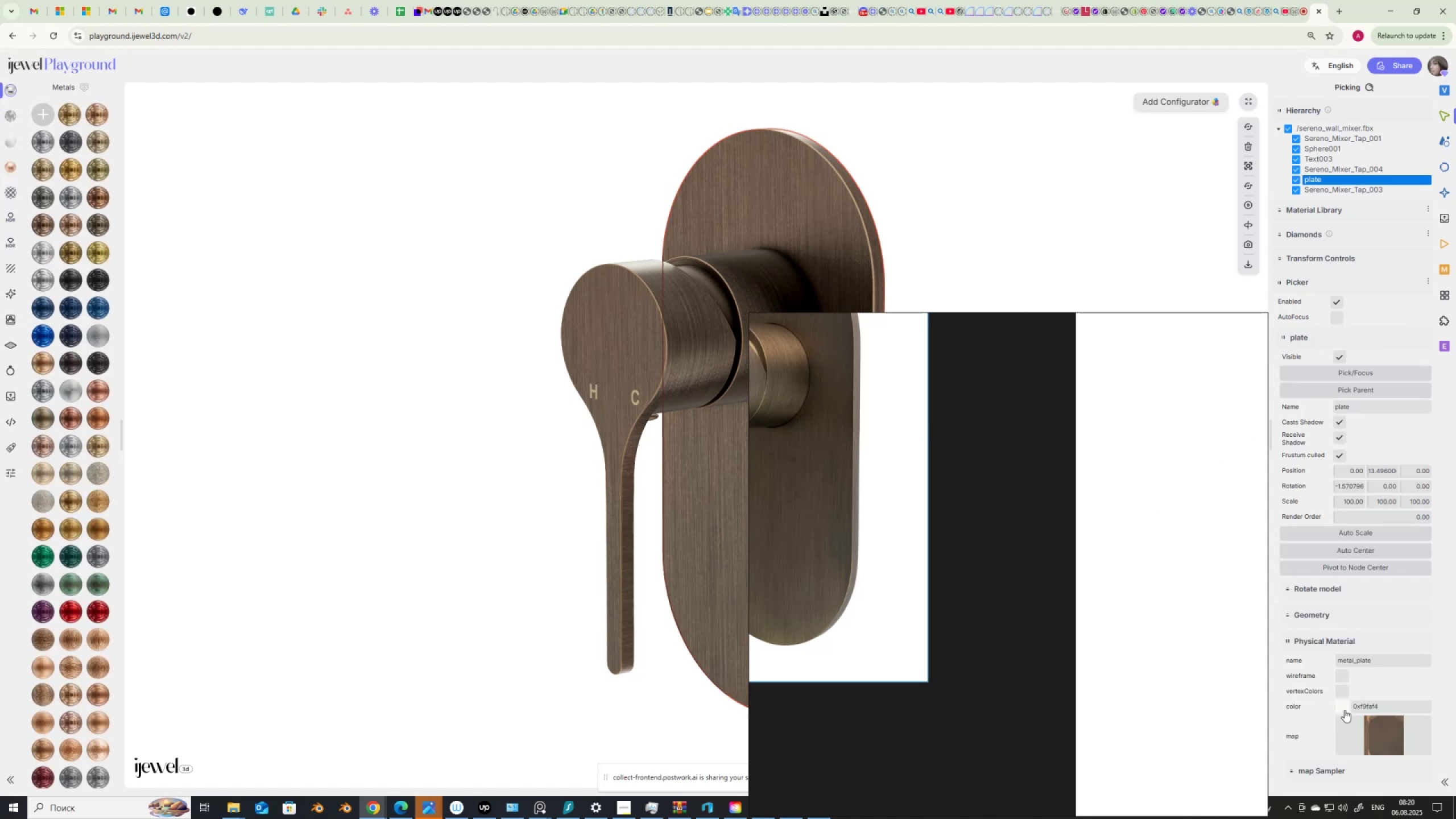 
left_click([1345, 709])
 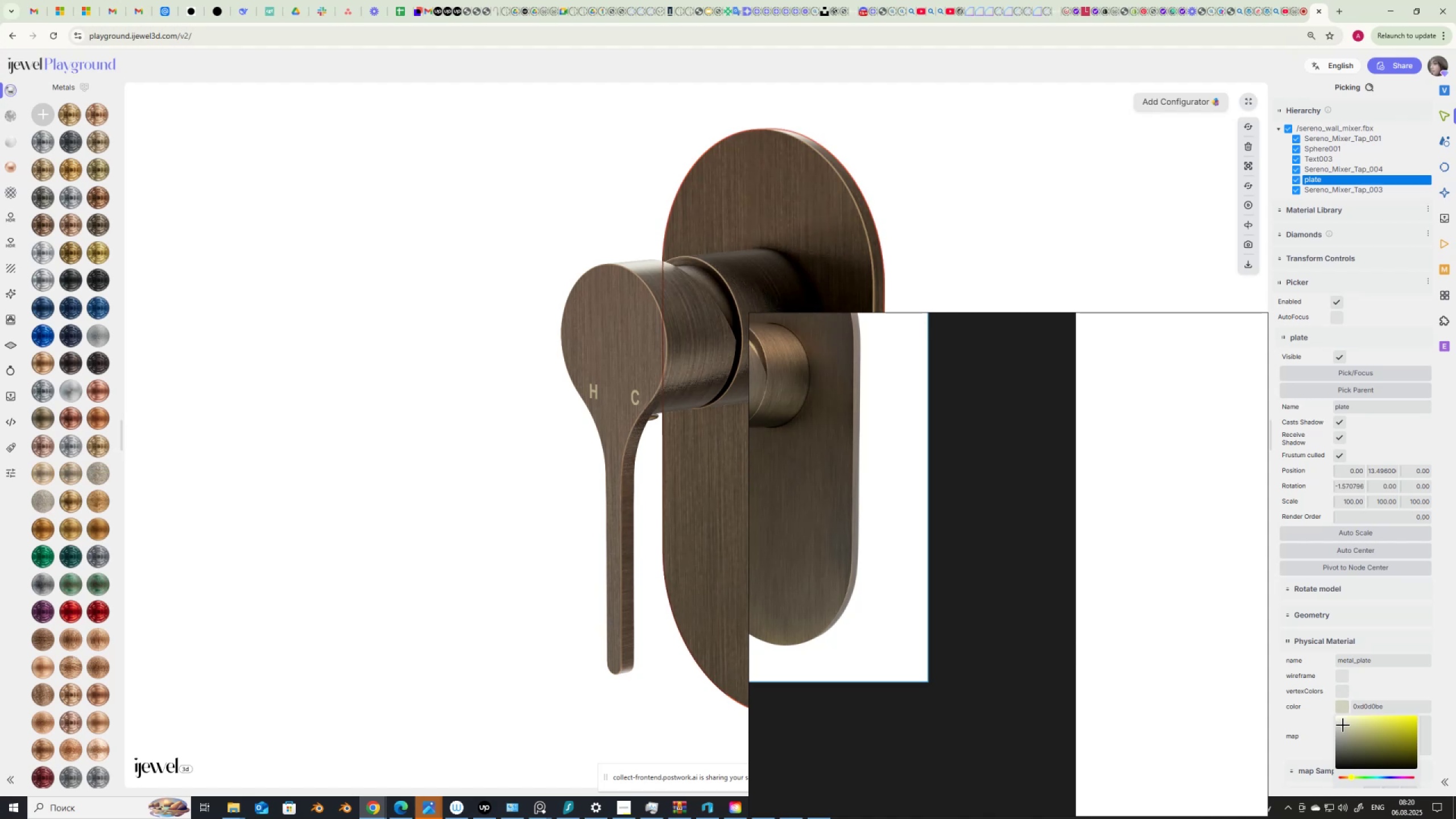 
wait(18.3)
 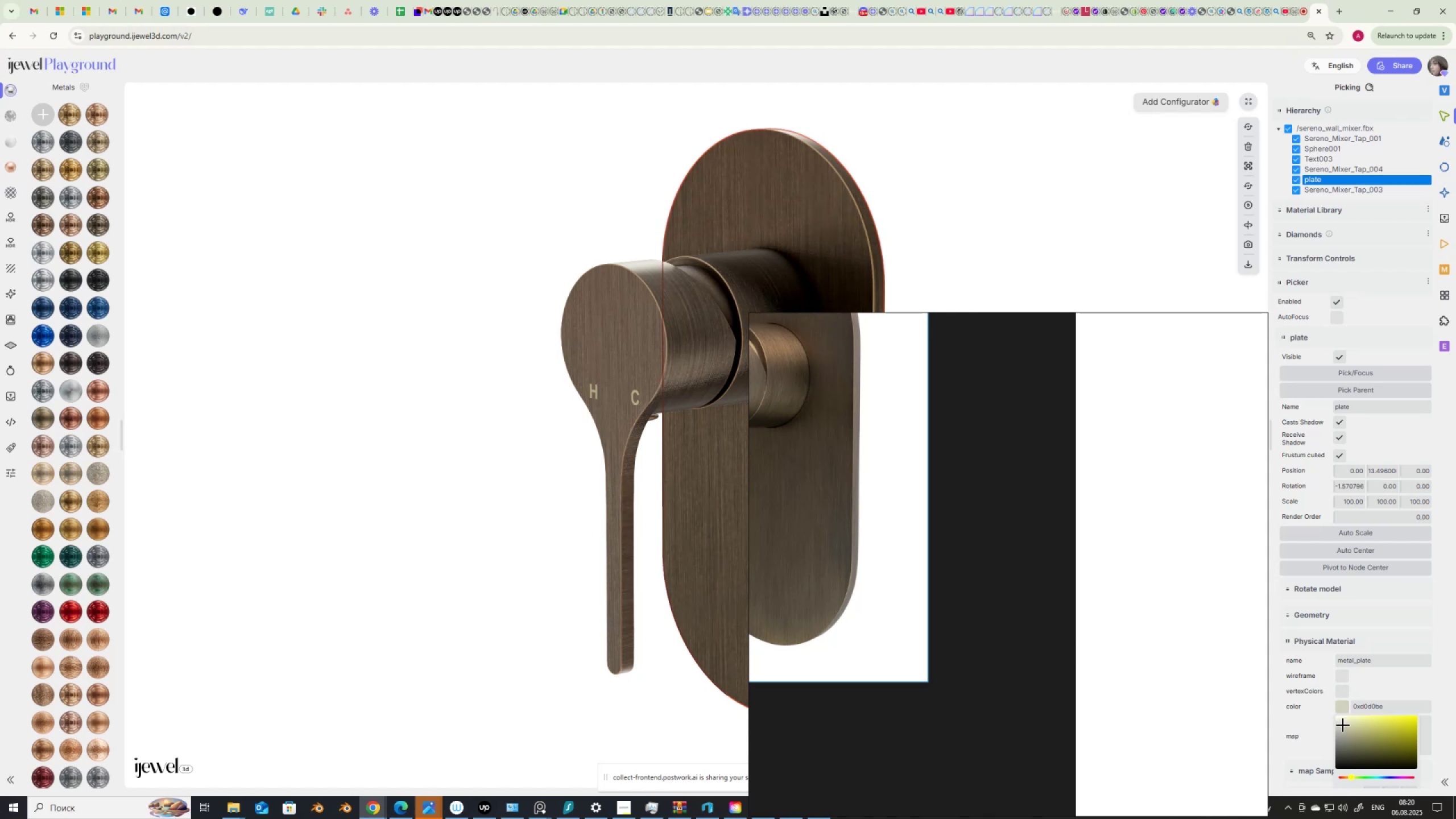 
key(Control+C)
 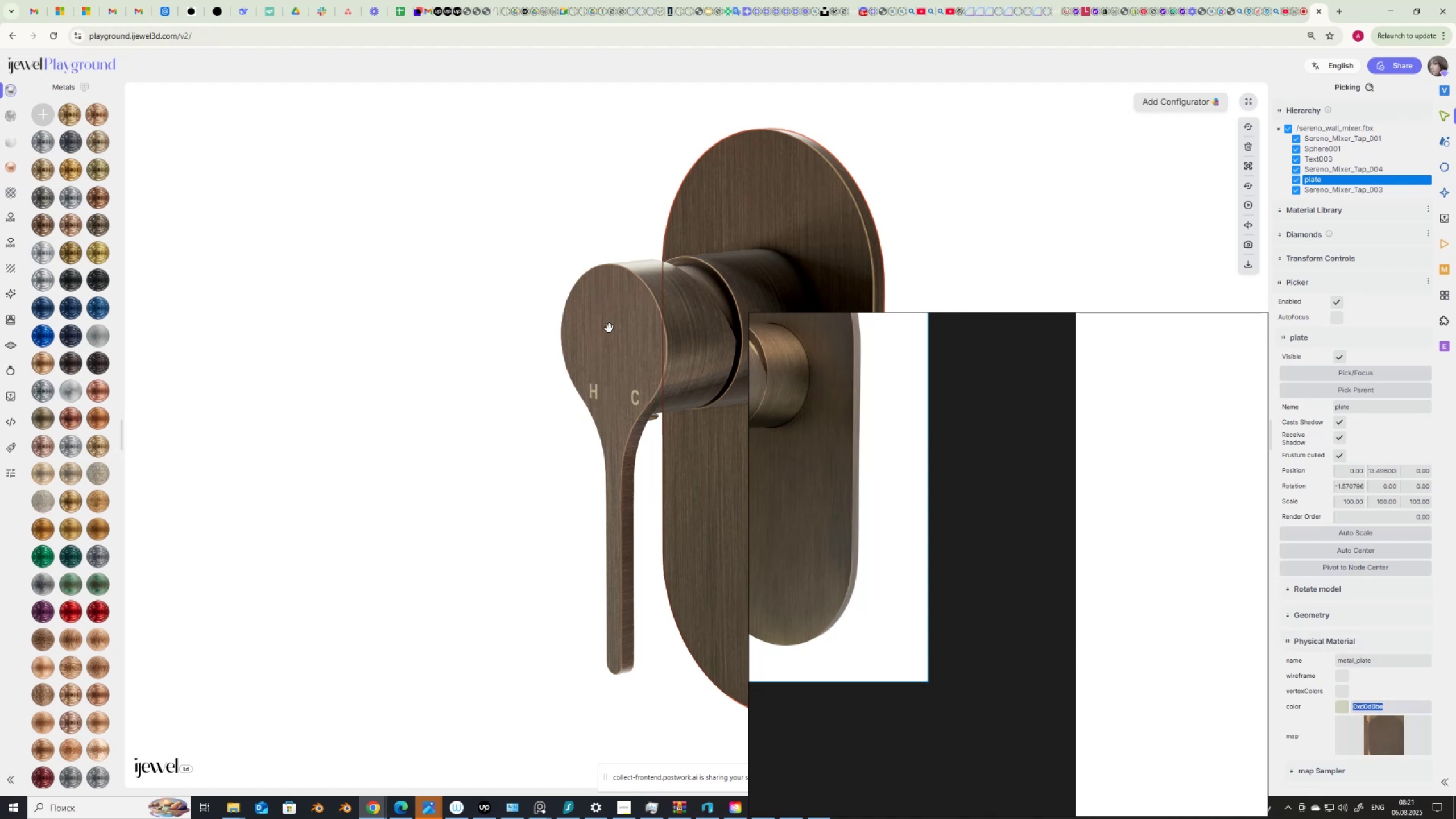 
left_click([609, 328])
 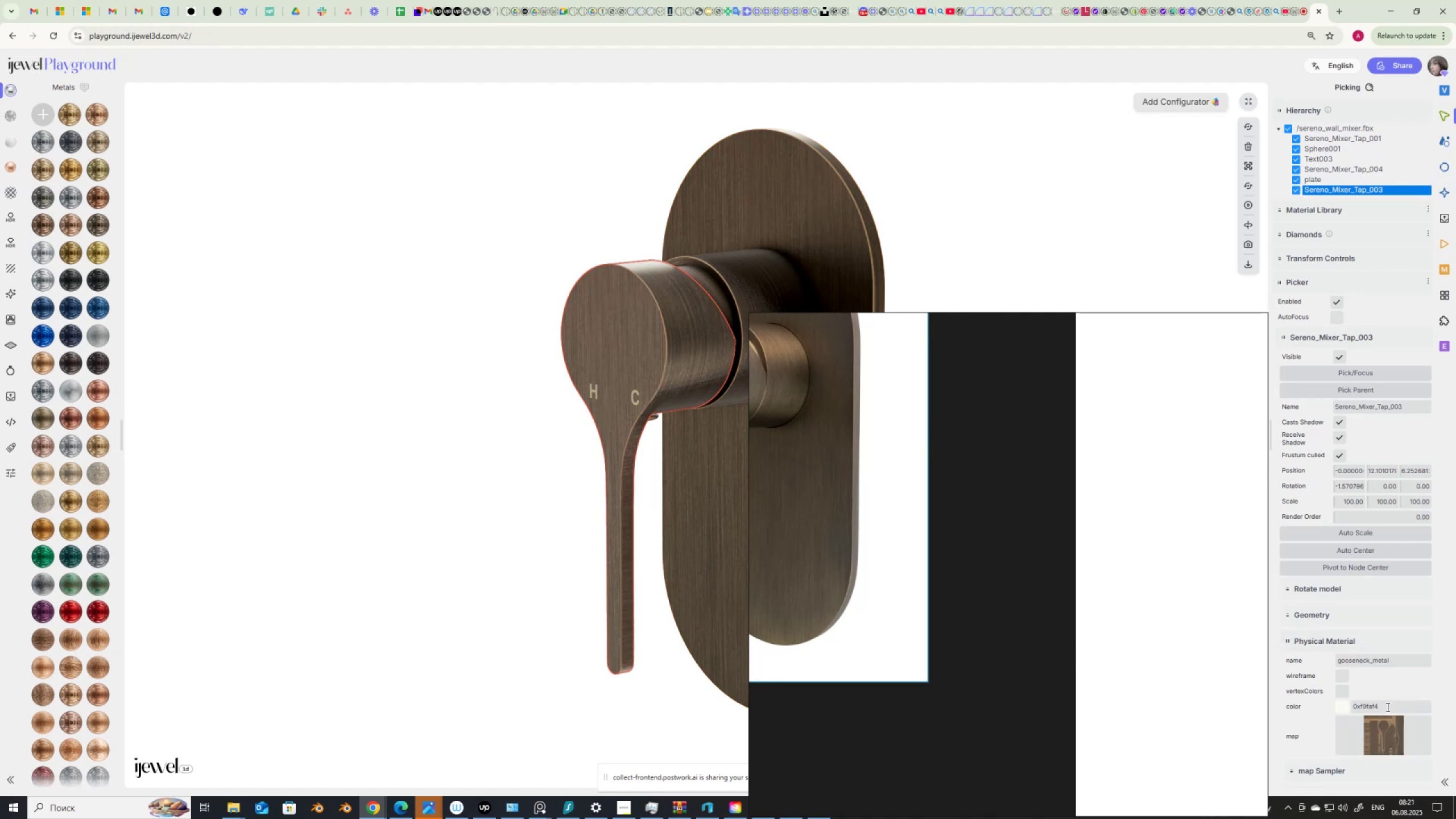 
key(Control+V)
 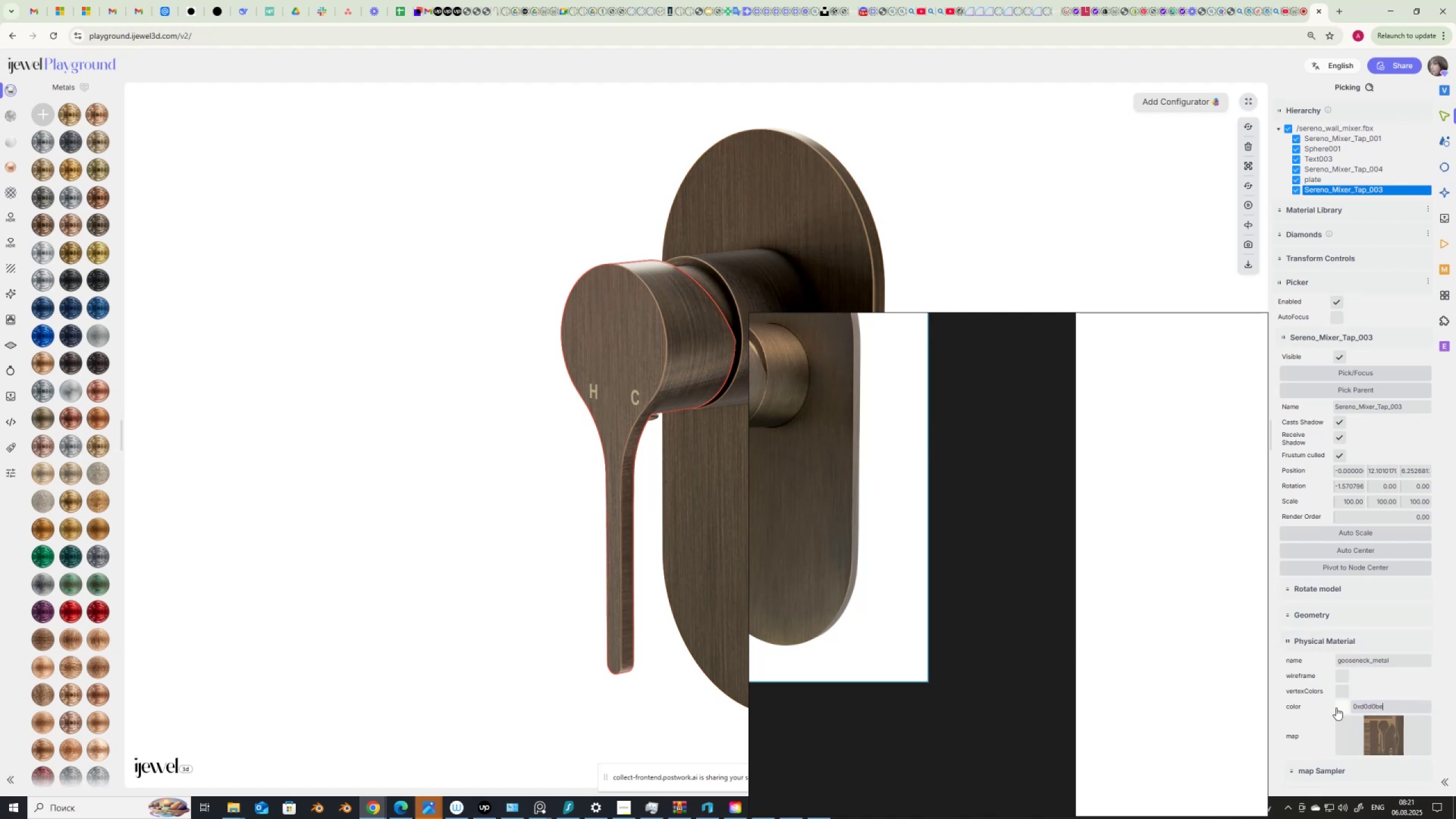 
key(NumpadEnter)
 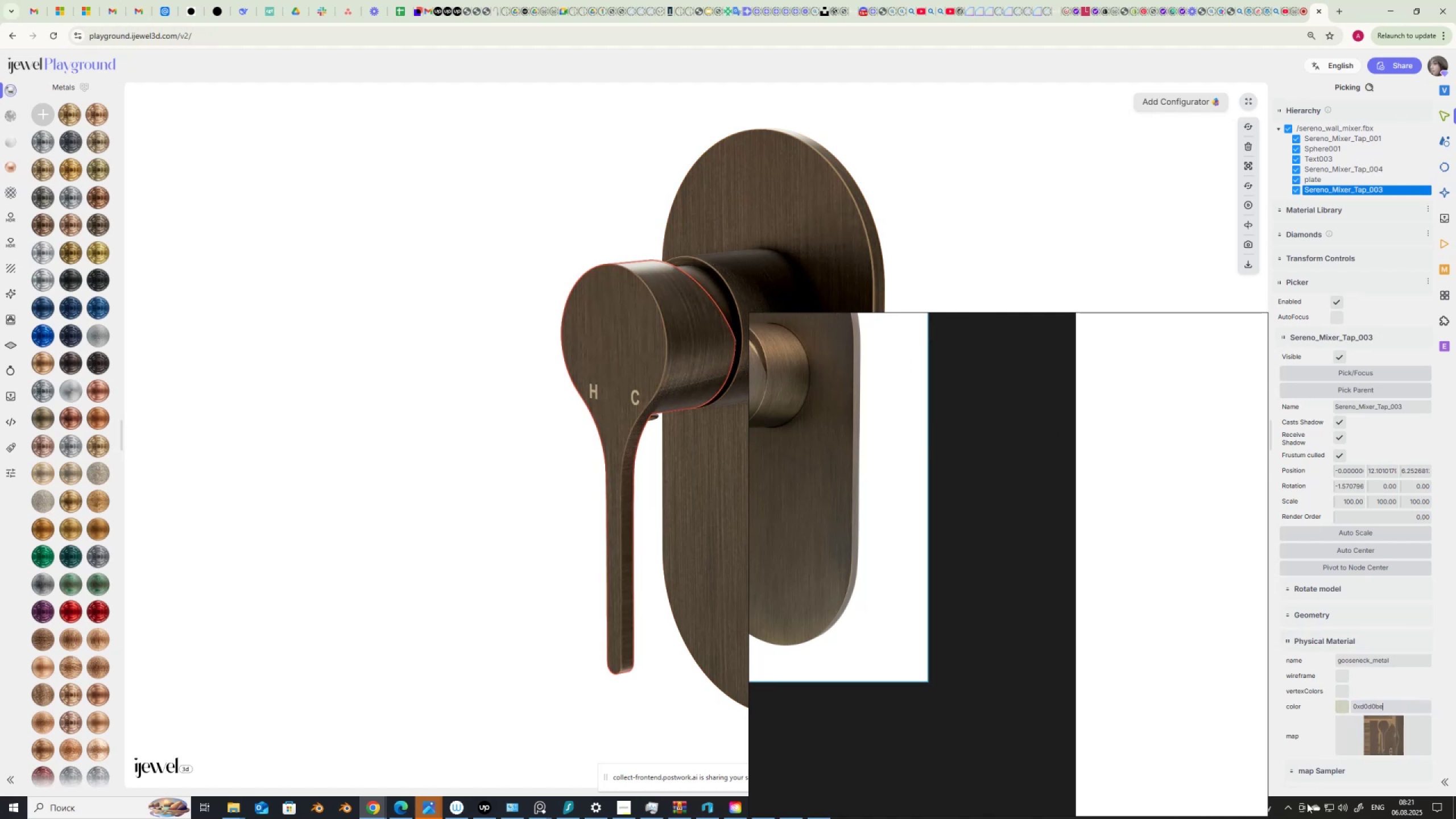 
scroll: coordinate [842, 455], scroll_direction: down, amount: 1.0
 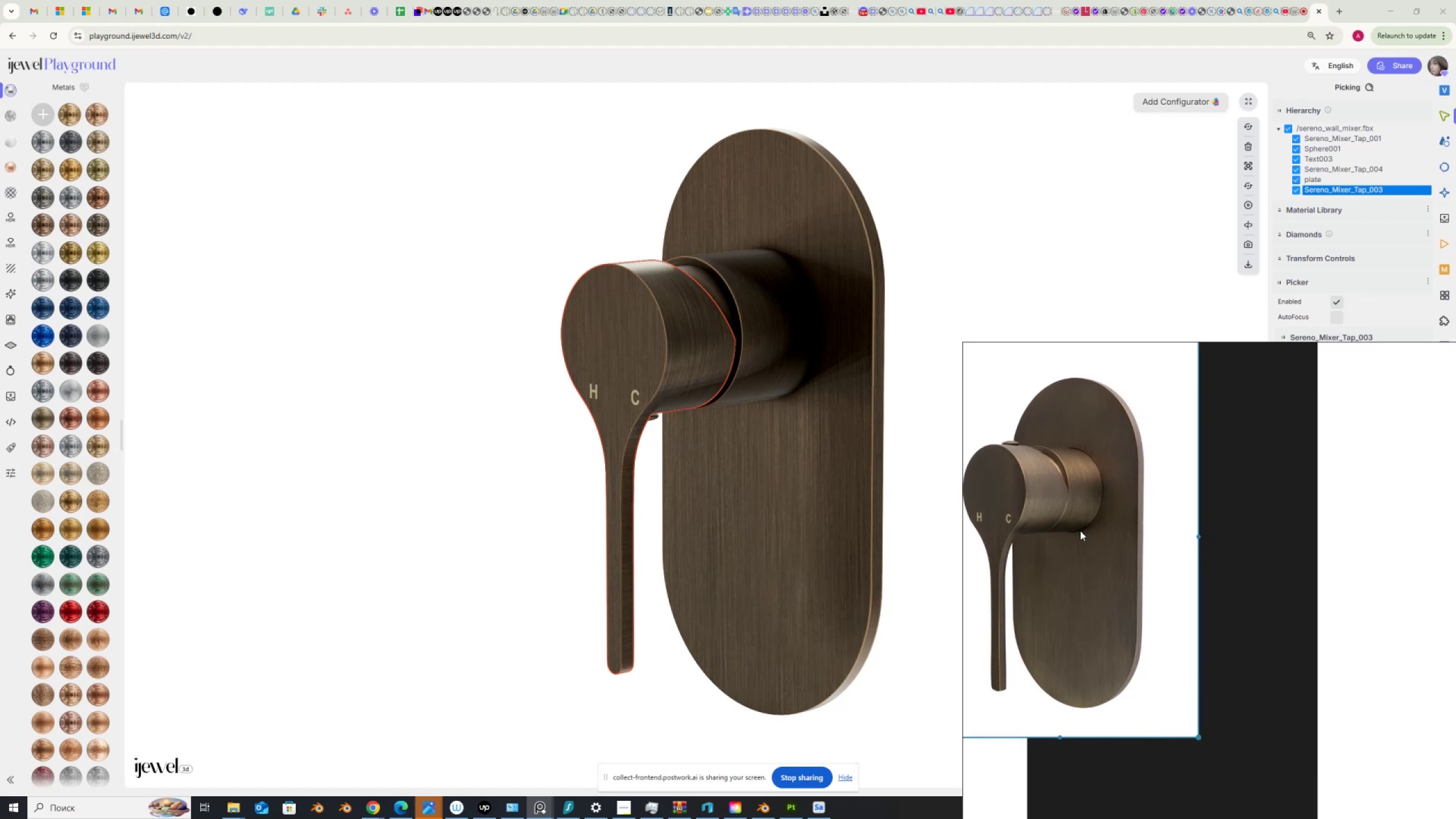 
scroll: coordinate [1055, 531], scroll_direction: up, amount: 1.0
 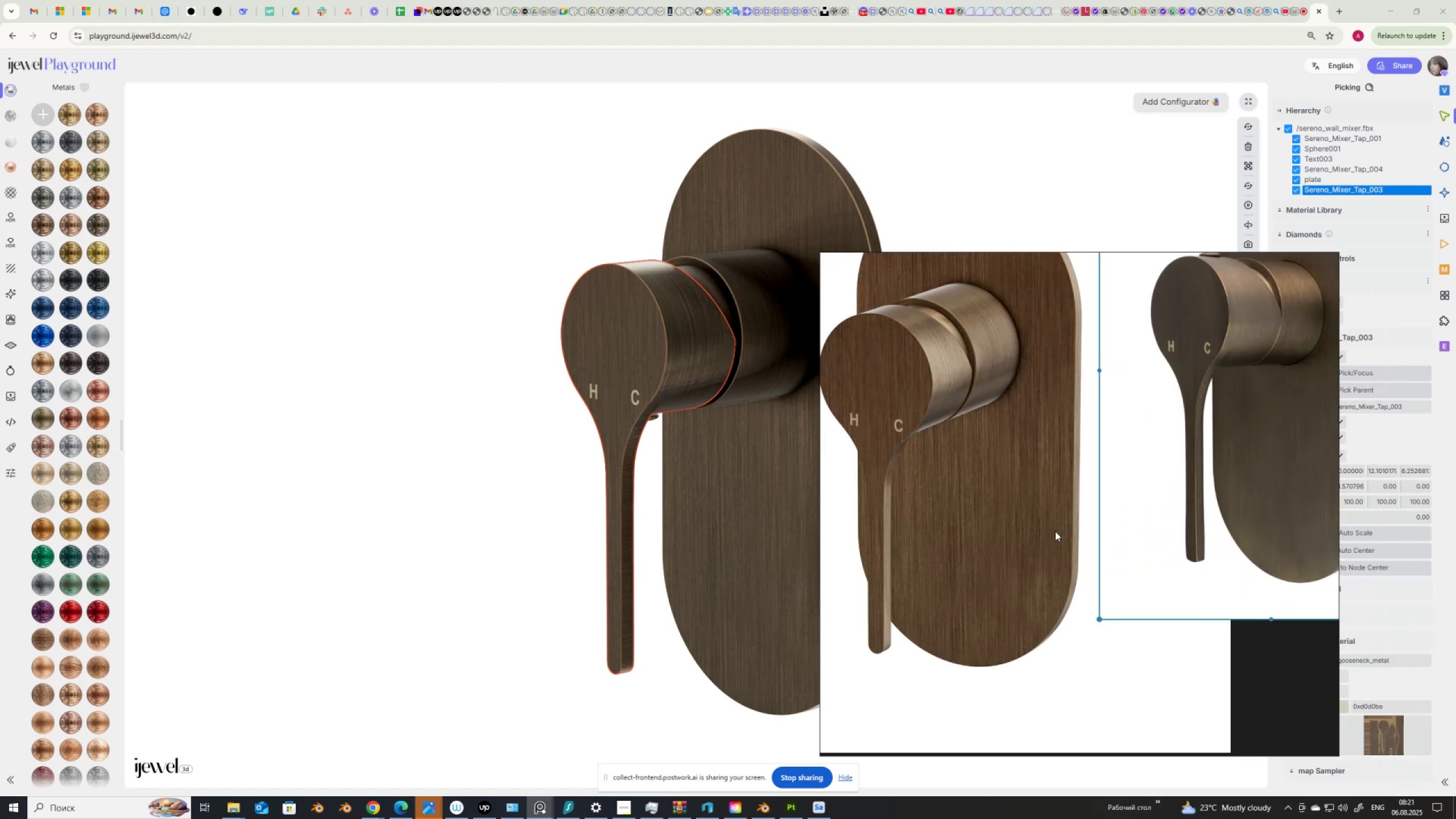 
scroll: coordinate [940, 544], scroll_direction: down, amount: 3.0
 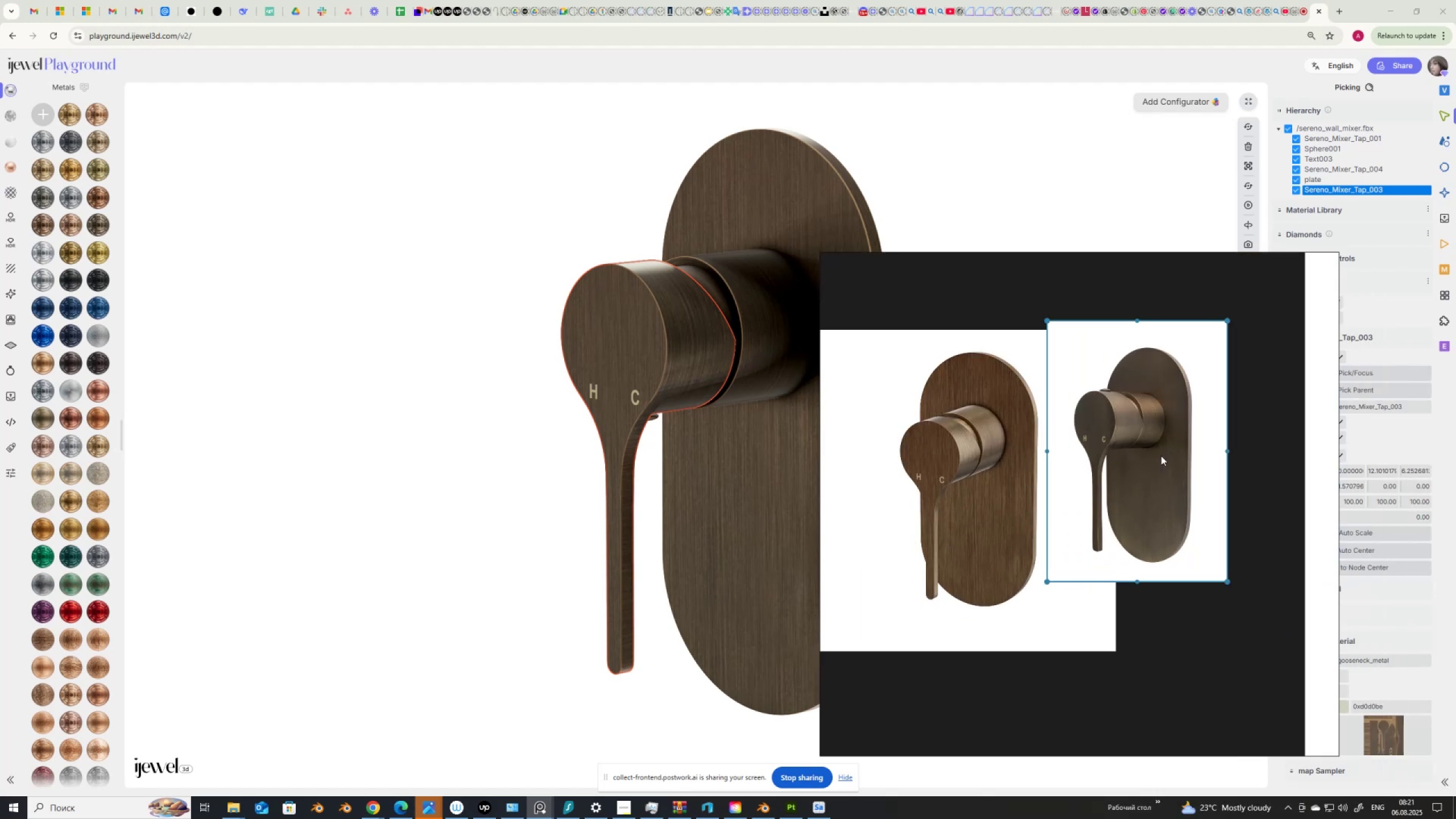 
scroll: coordinate [1206, 421], scroll_direction: up, amount: 3.0
 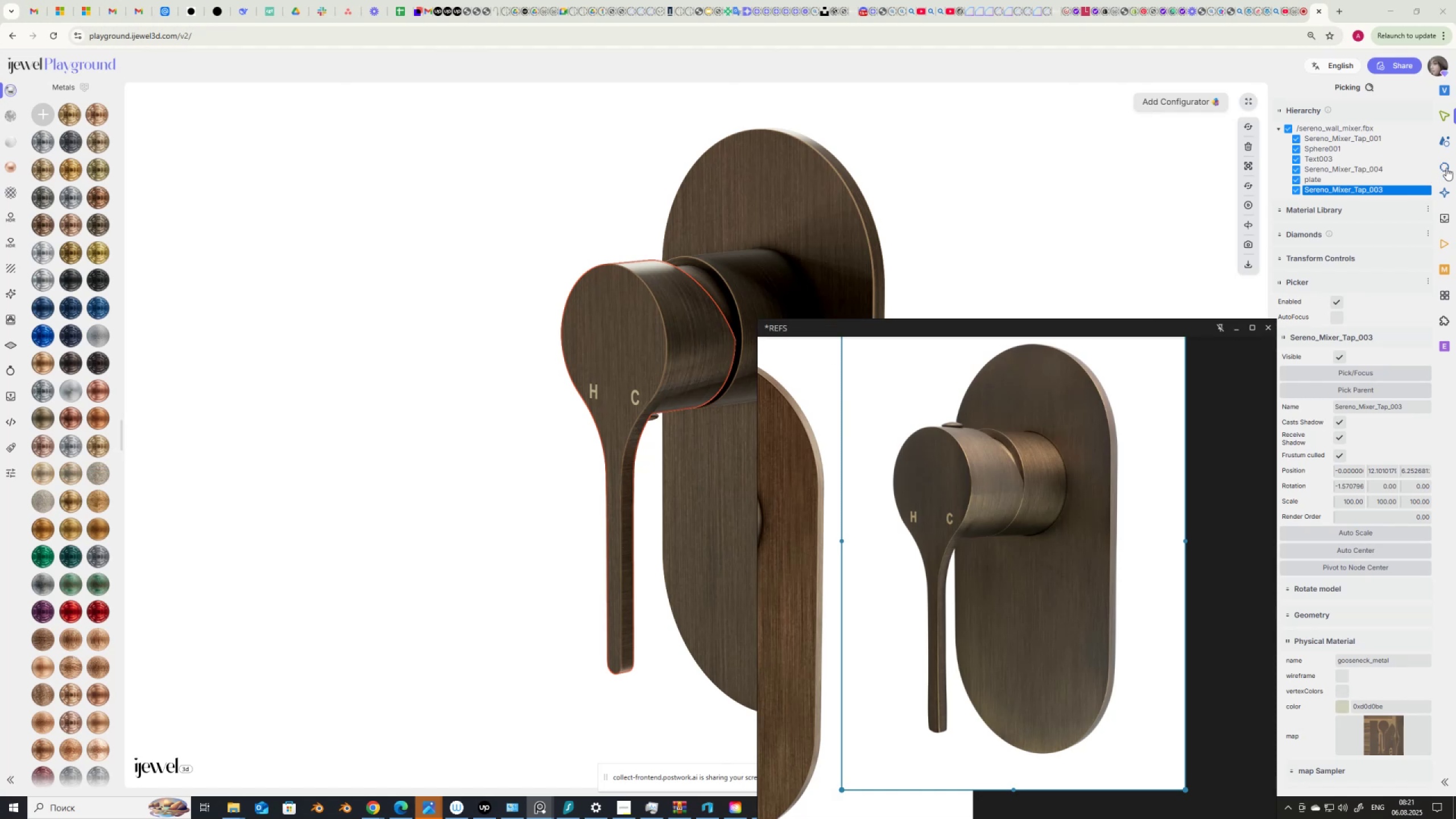 
wait(7.32)
 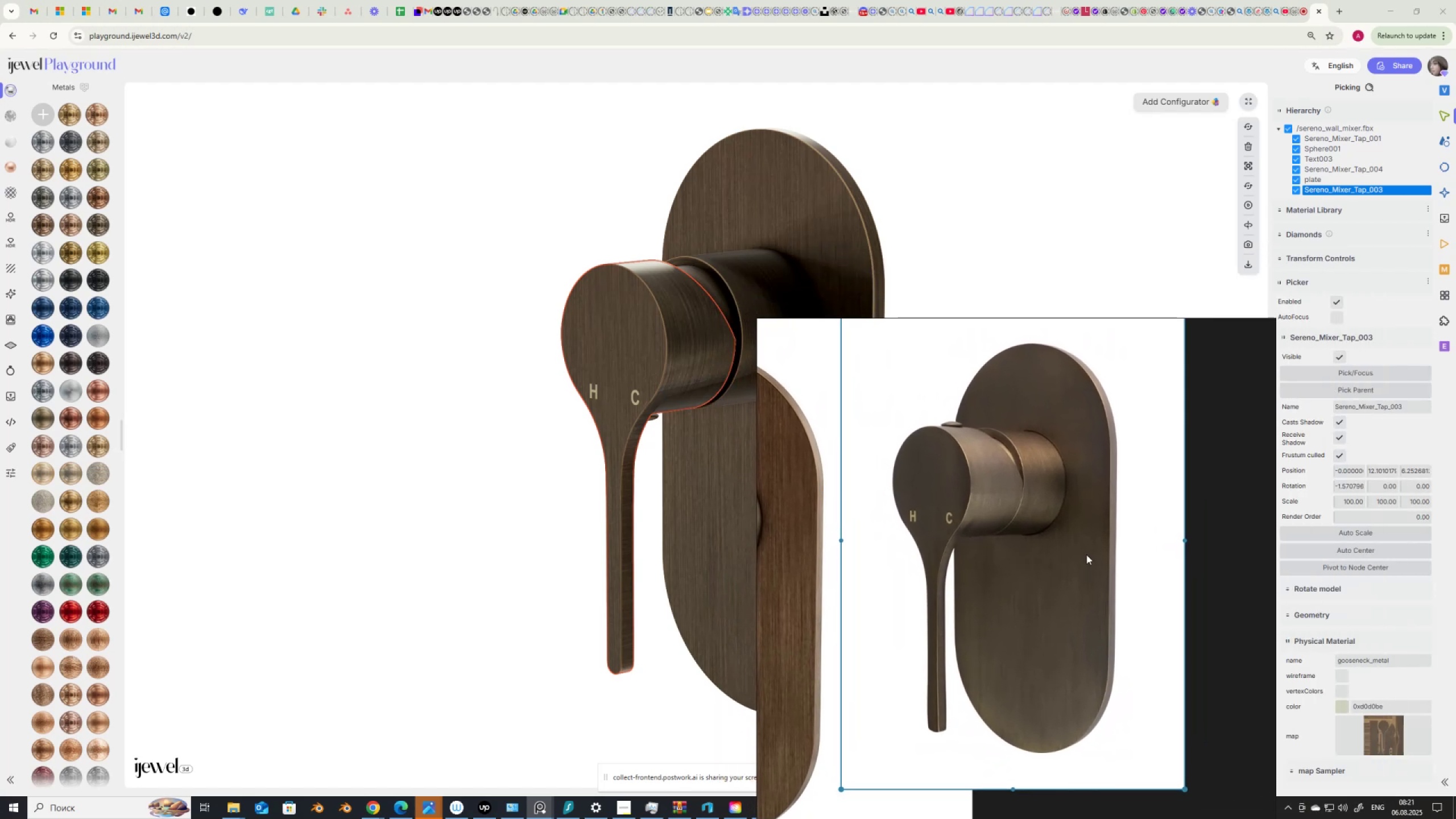 
left_click([1443, 144])
 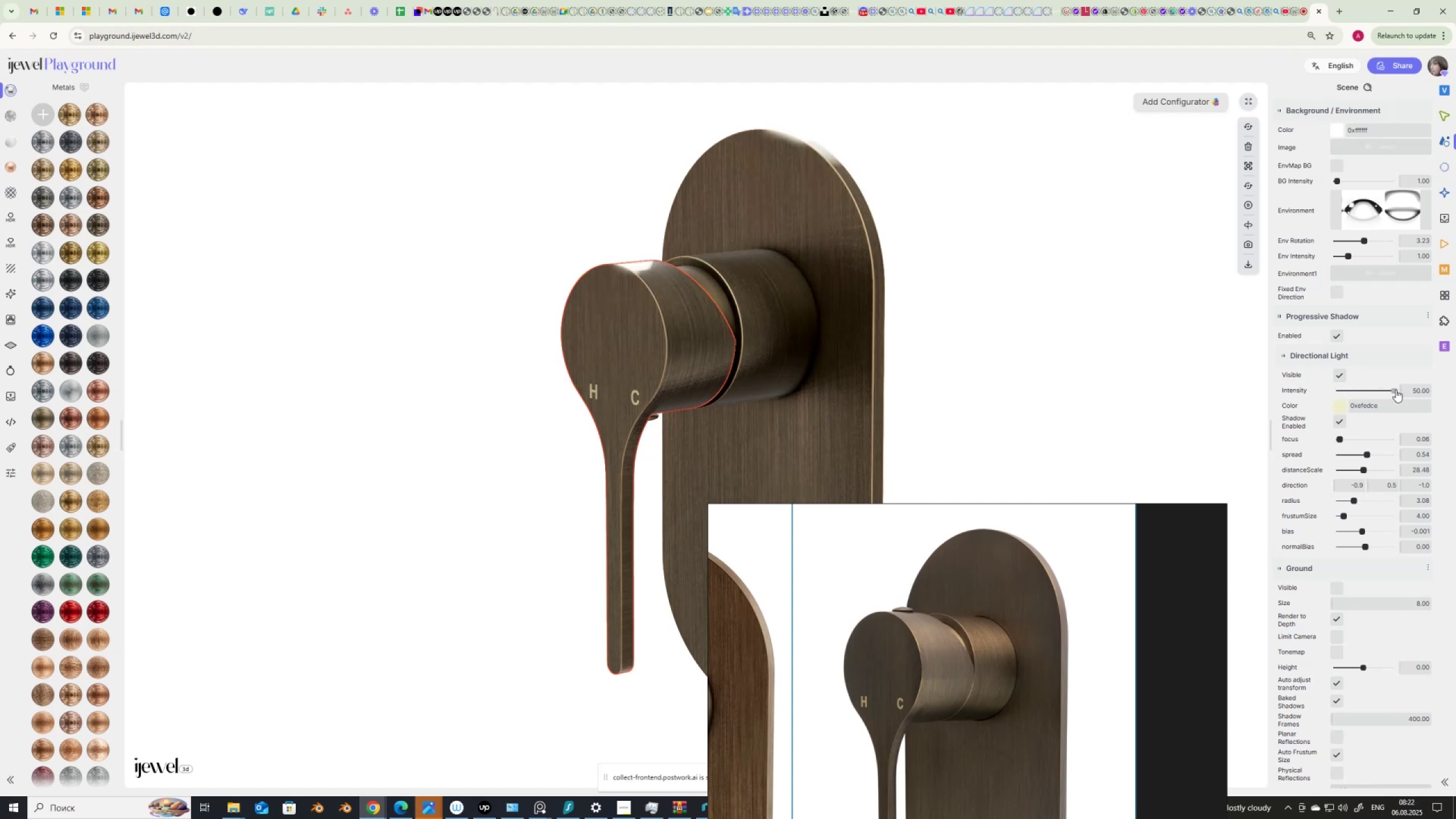 
wait(46.26)
 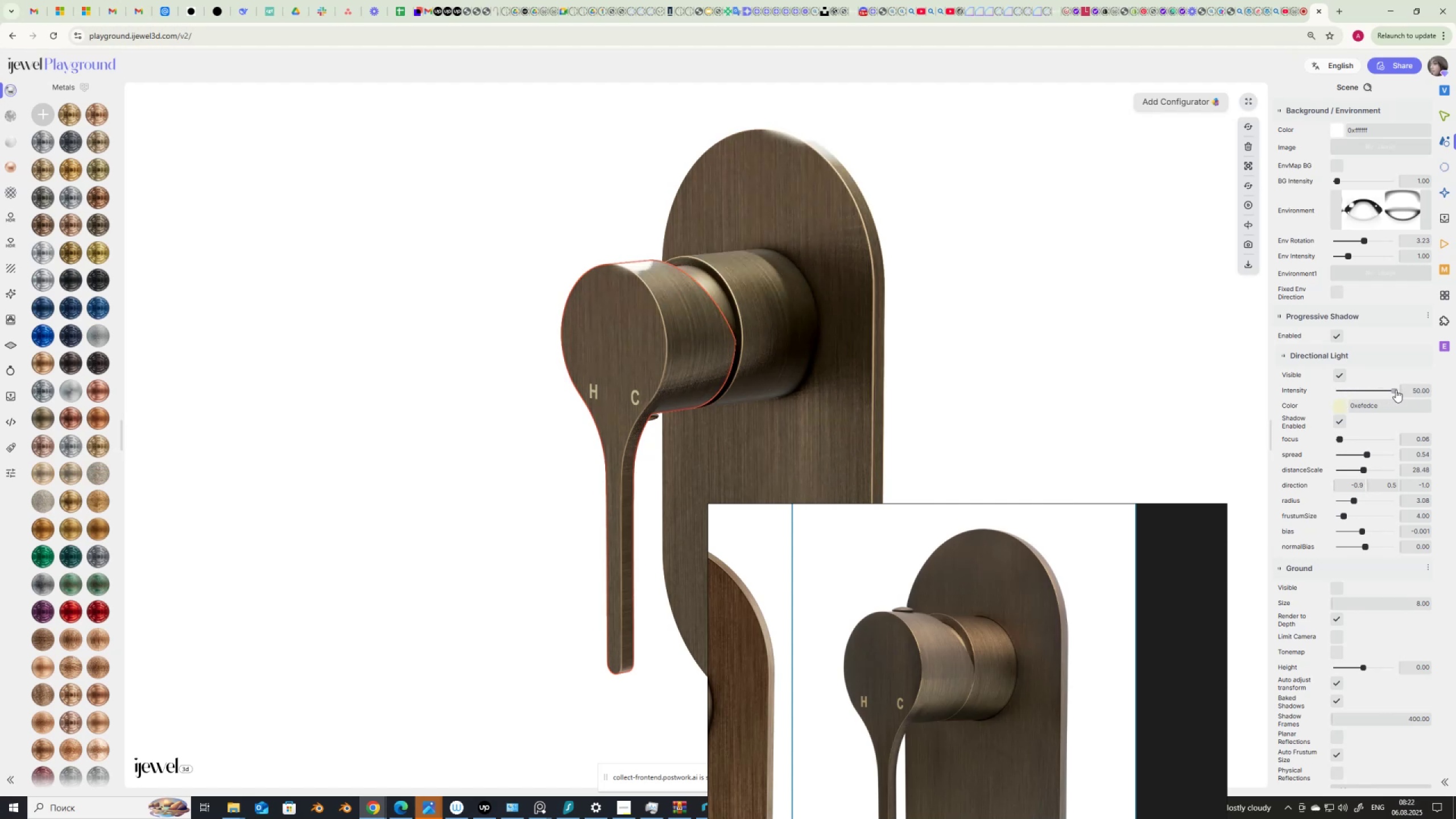 
left_click([1339, 421])
 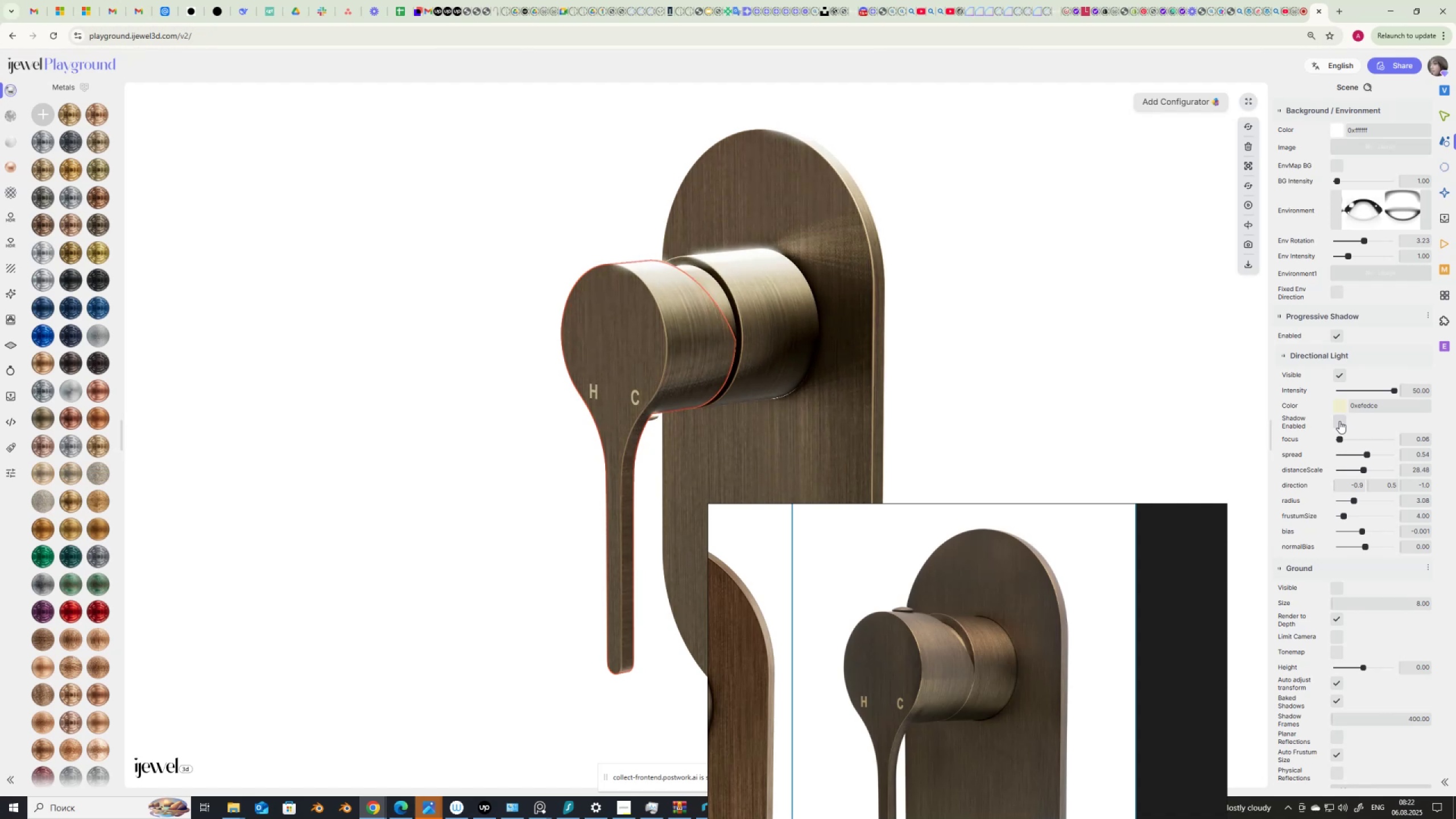 
left_click([1339, 421])
 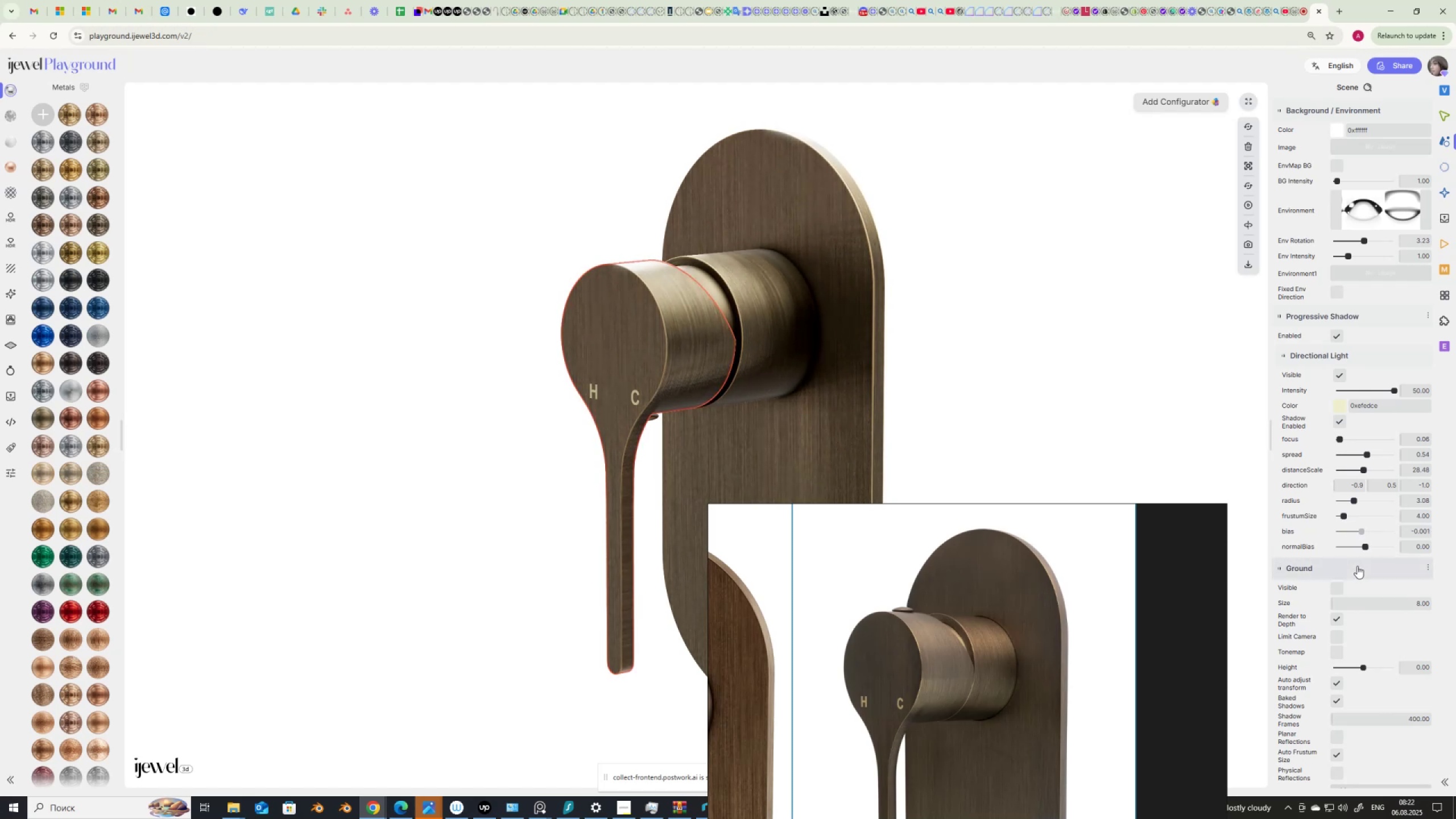 
wait(31.43)
 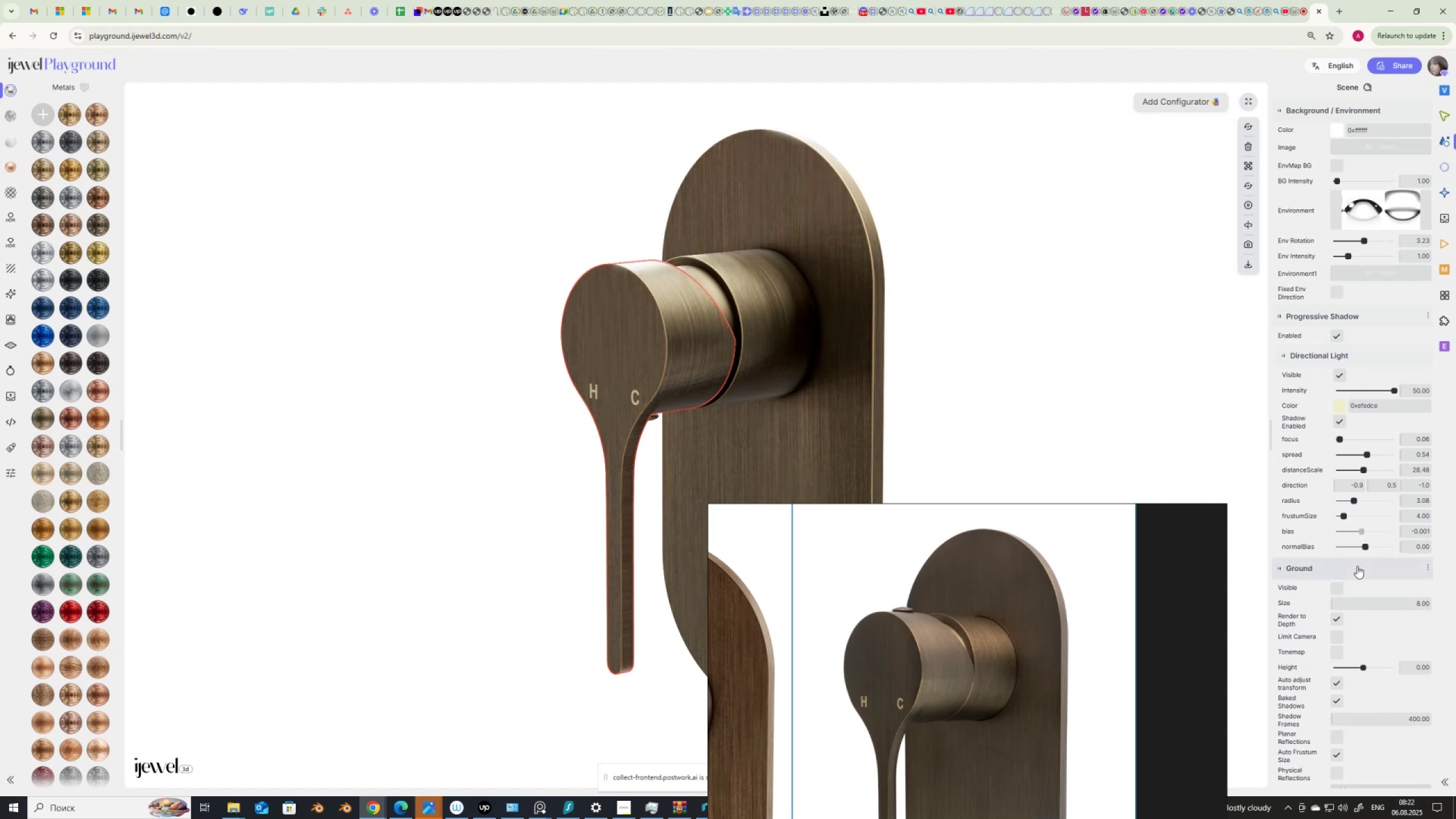 
key(Control+ControlLeft)
 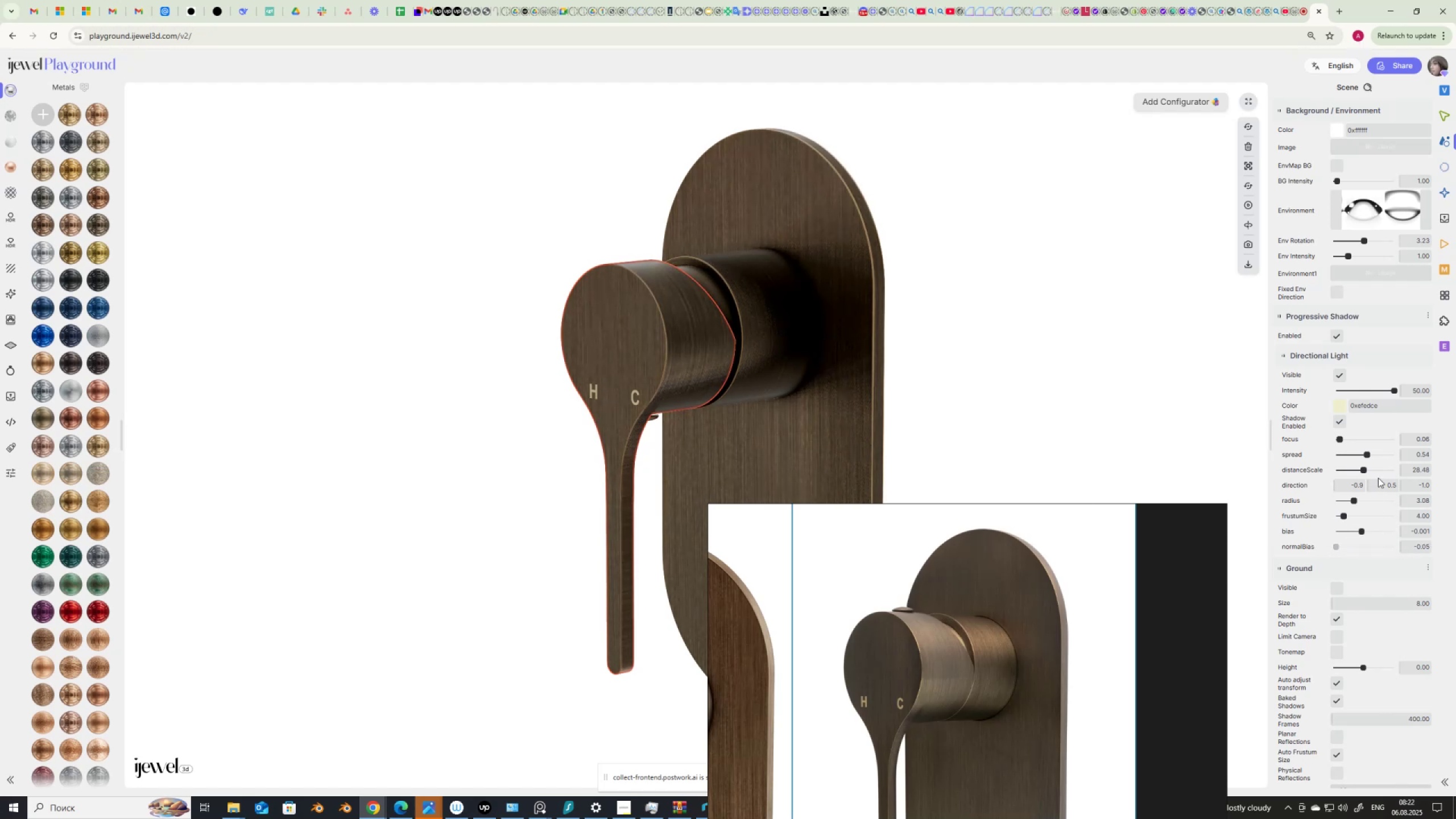 
key(Control+Z)
 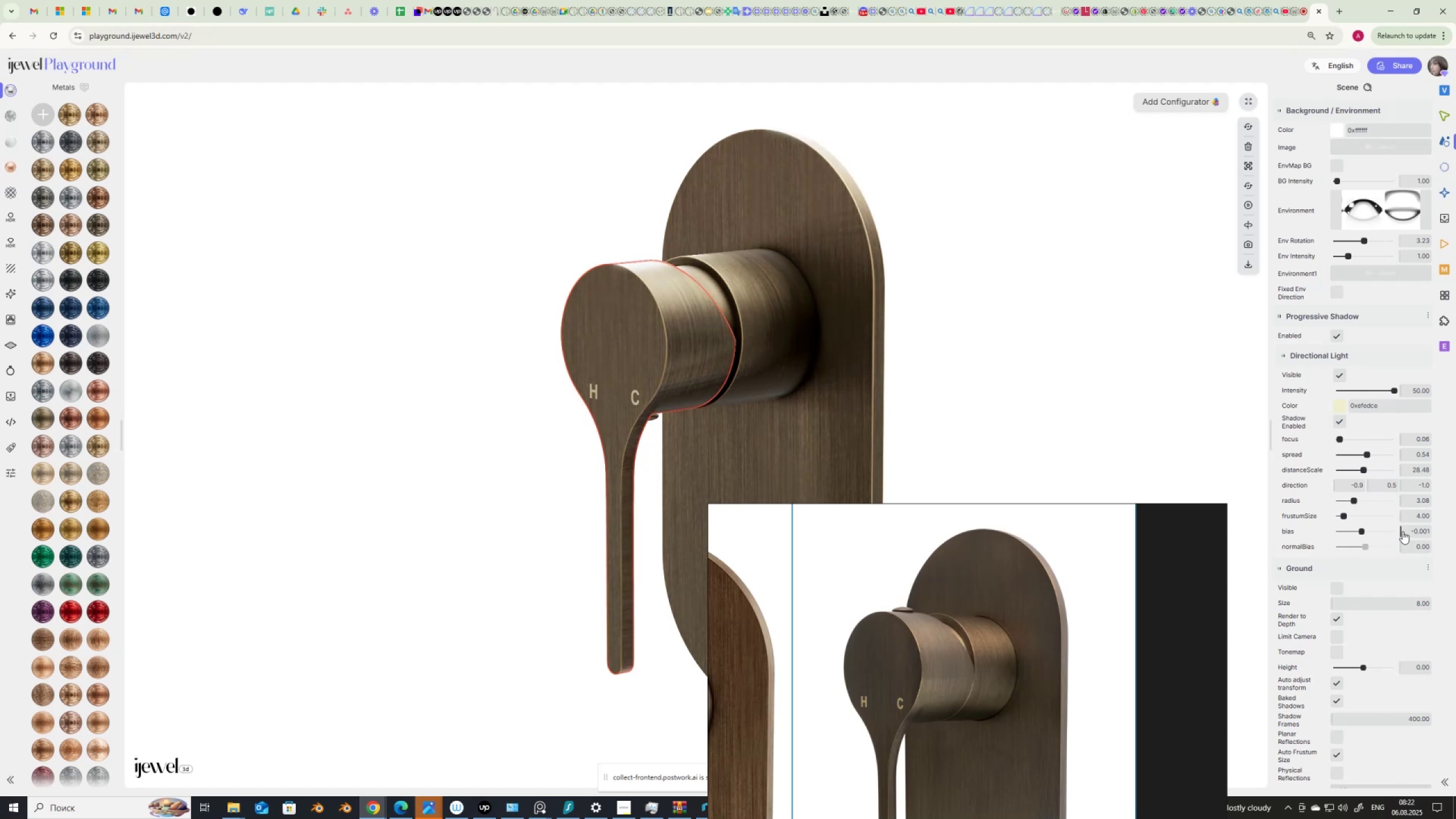 
wait(8.77)
 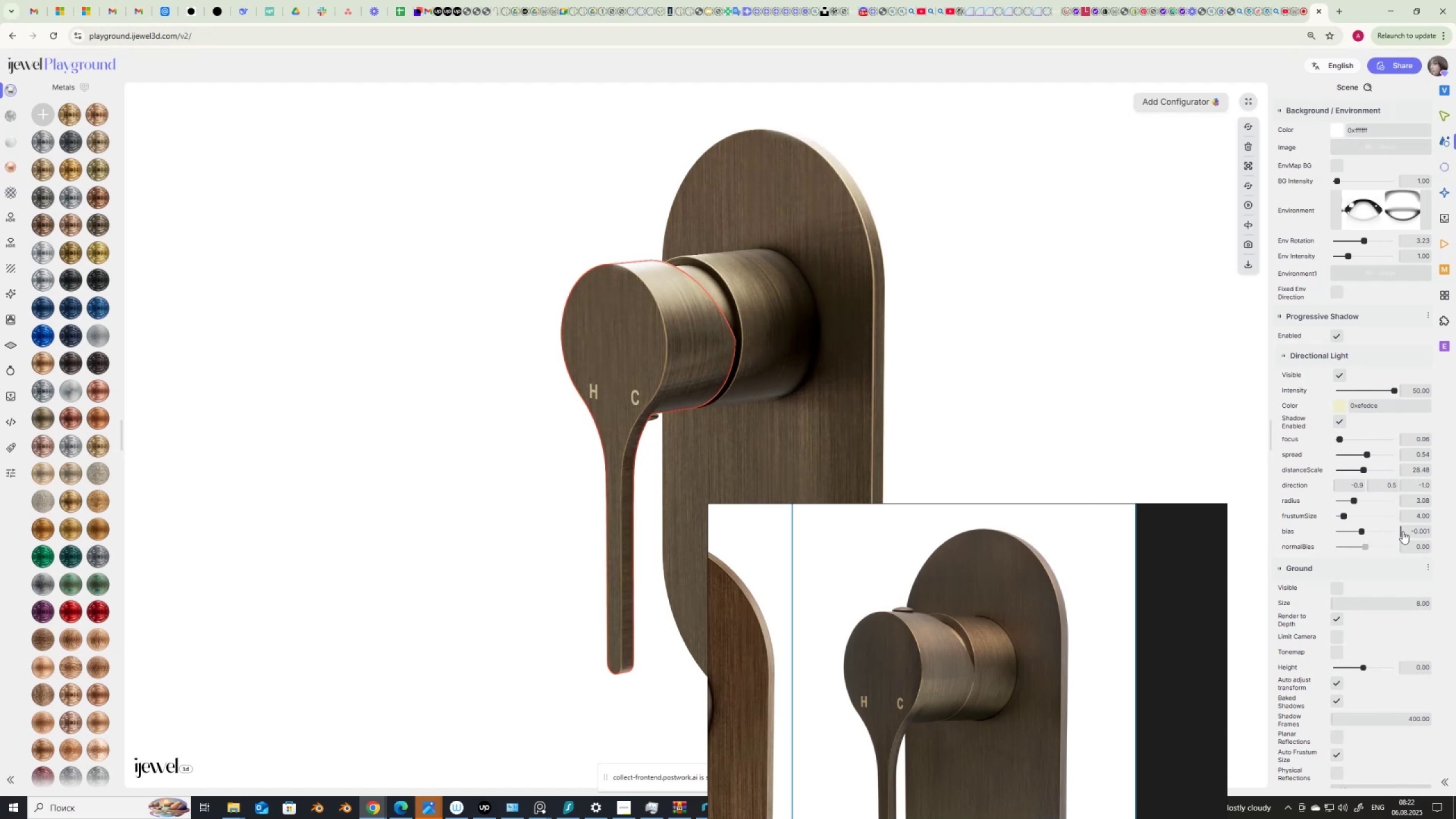 
key(Numpad1)
 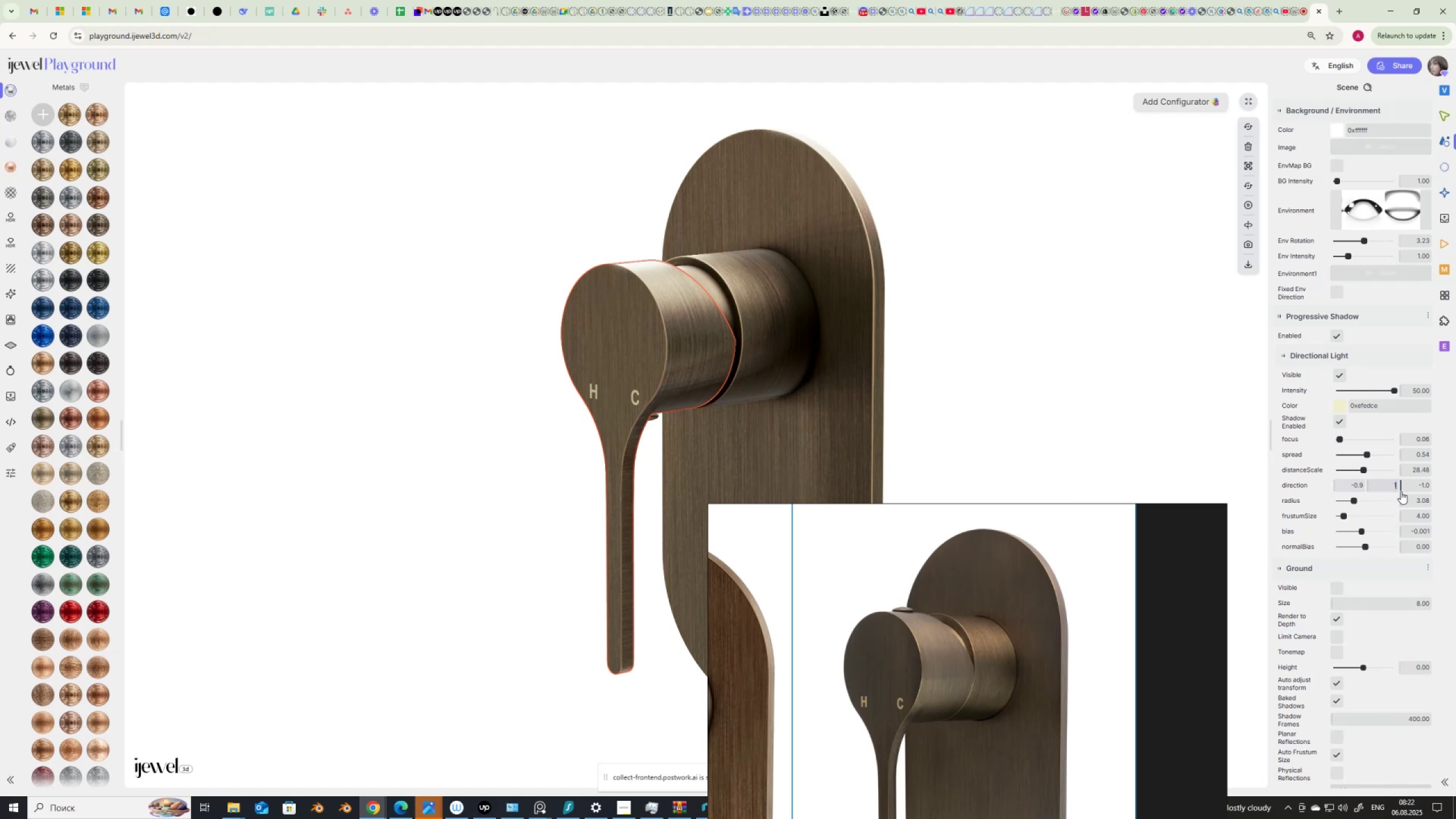 
key(NumpadEnter)
 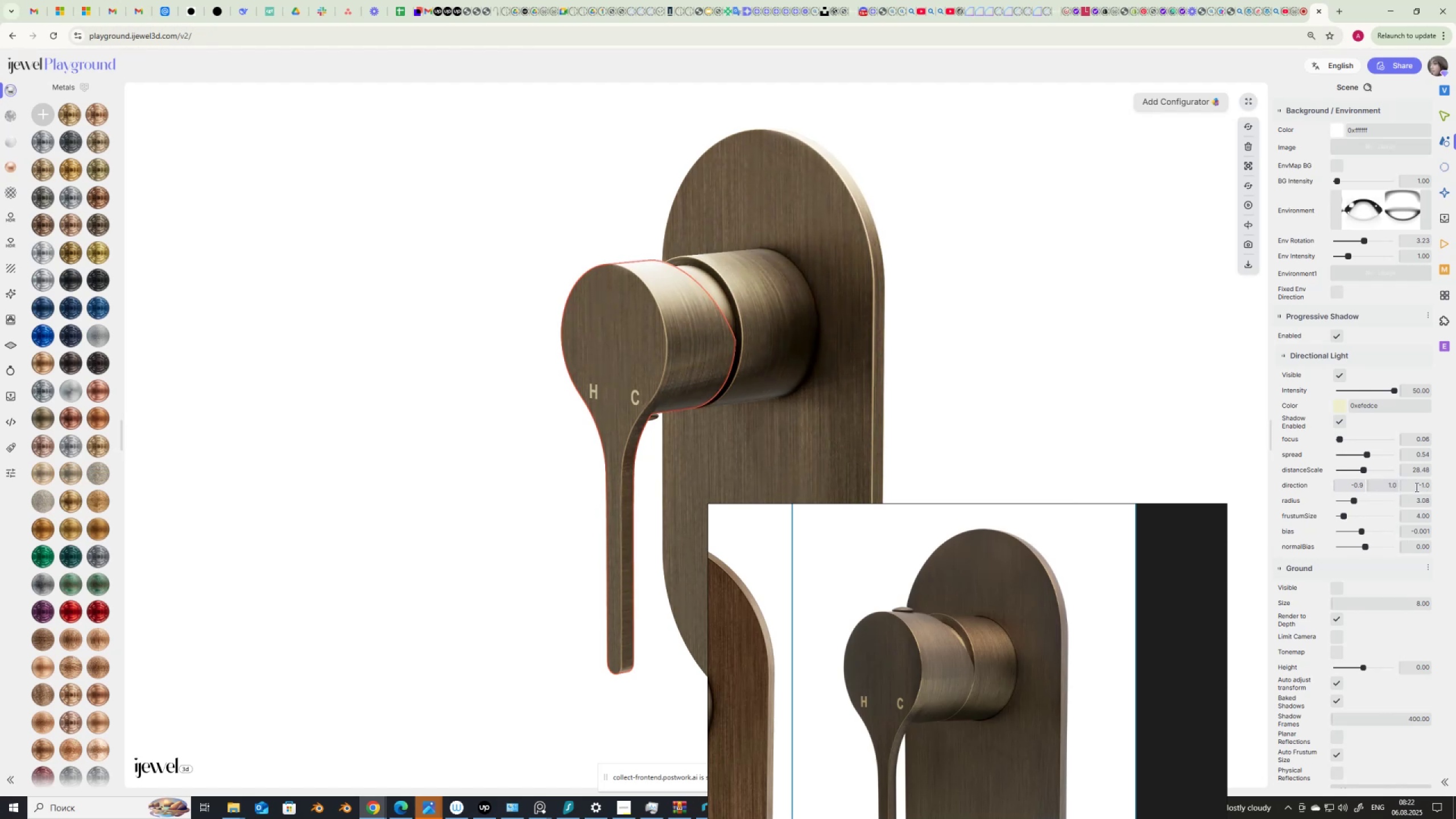 
wait(5.23)
 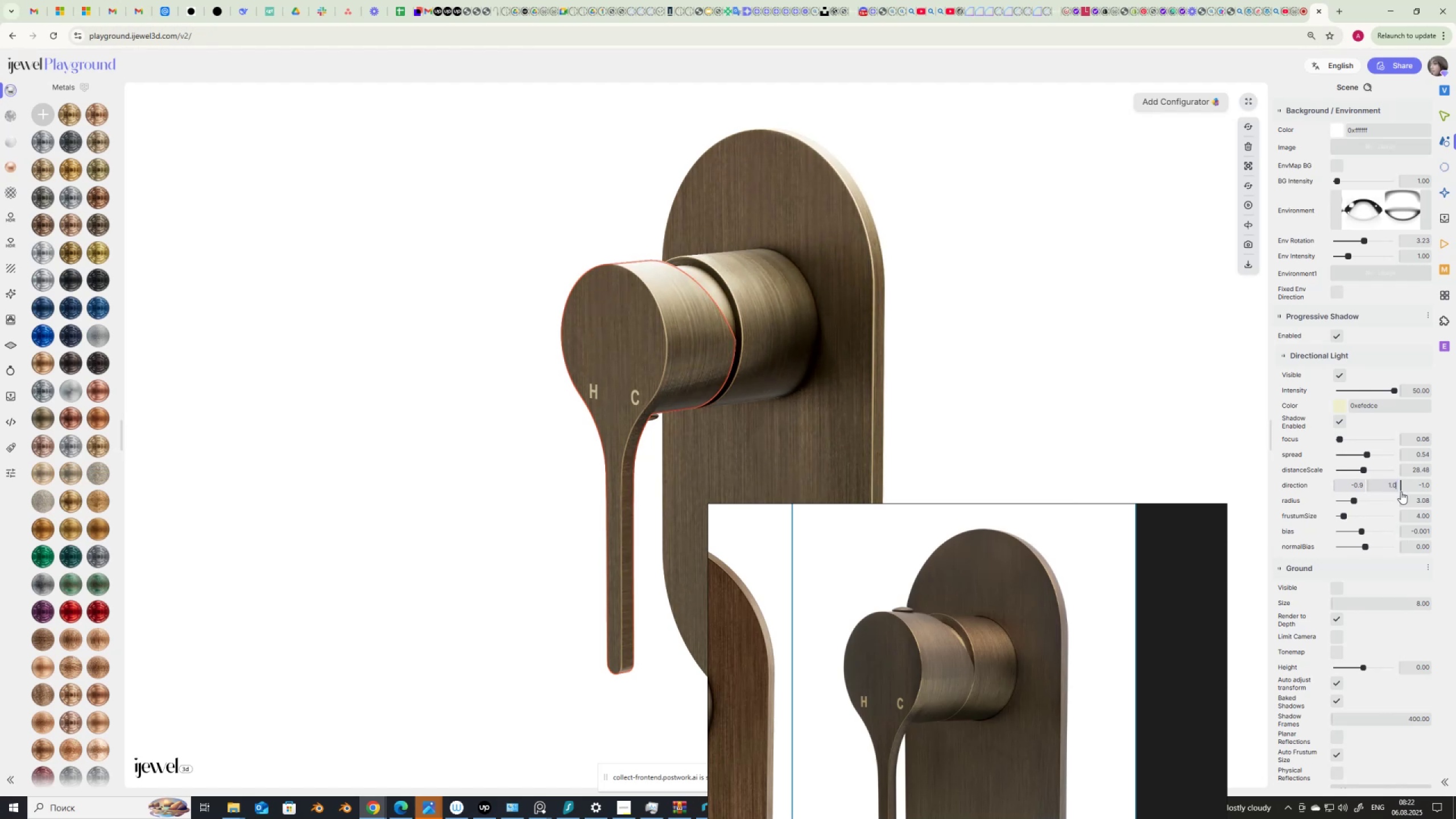 
key(Numpad0)
 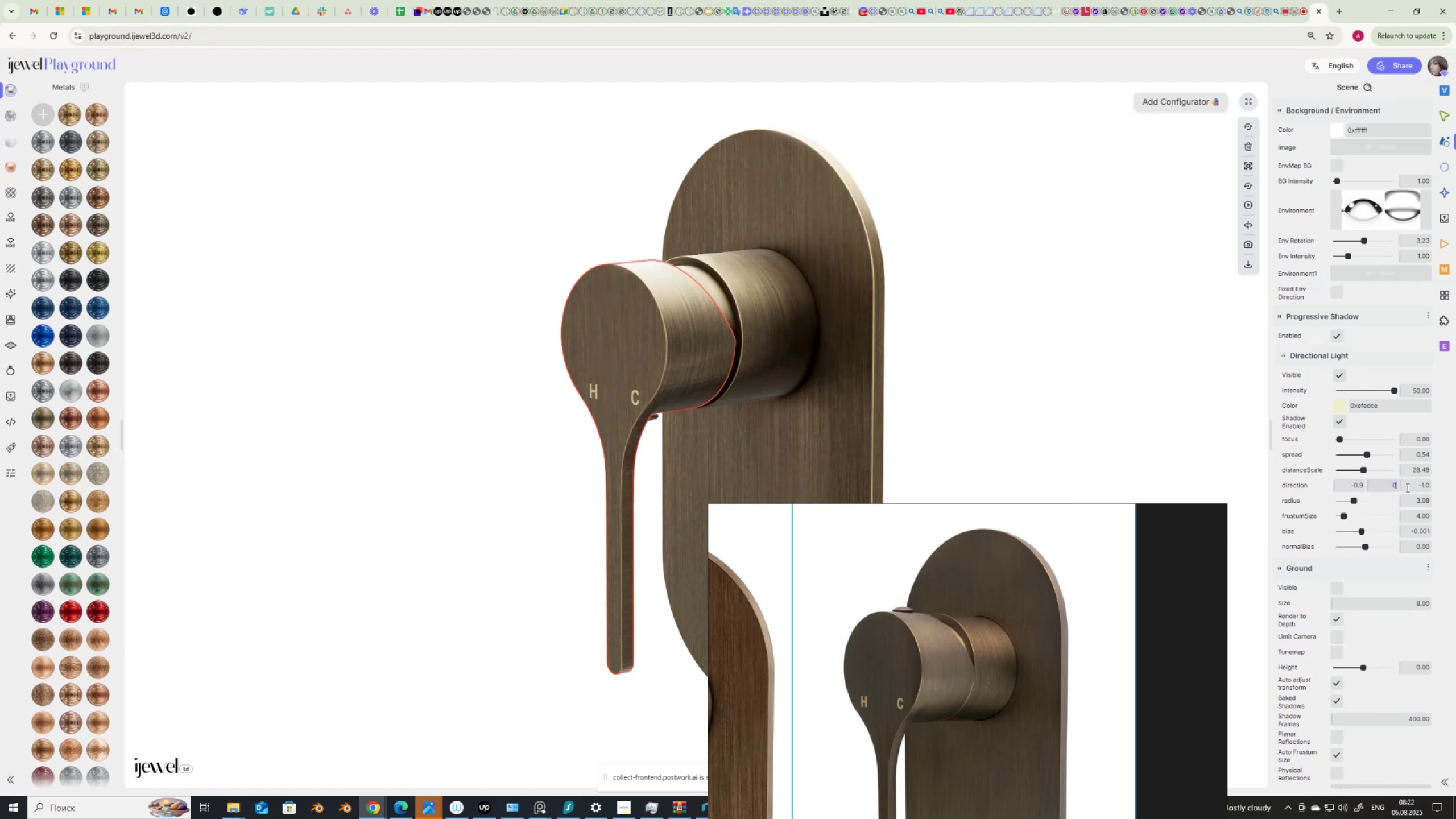 
key(NumpadDecimal)
 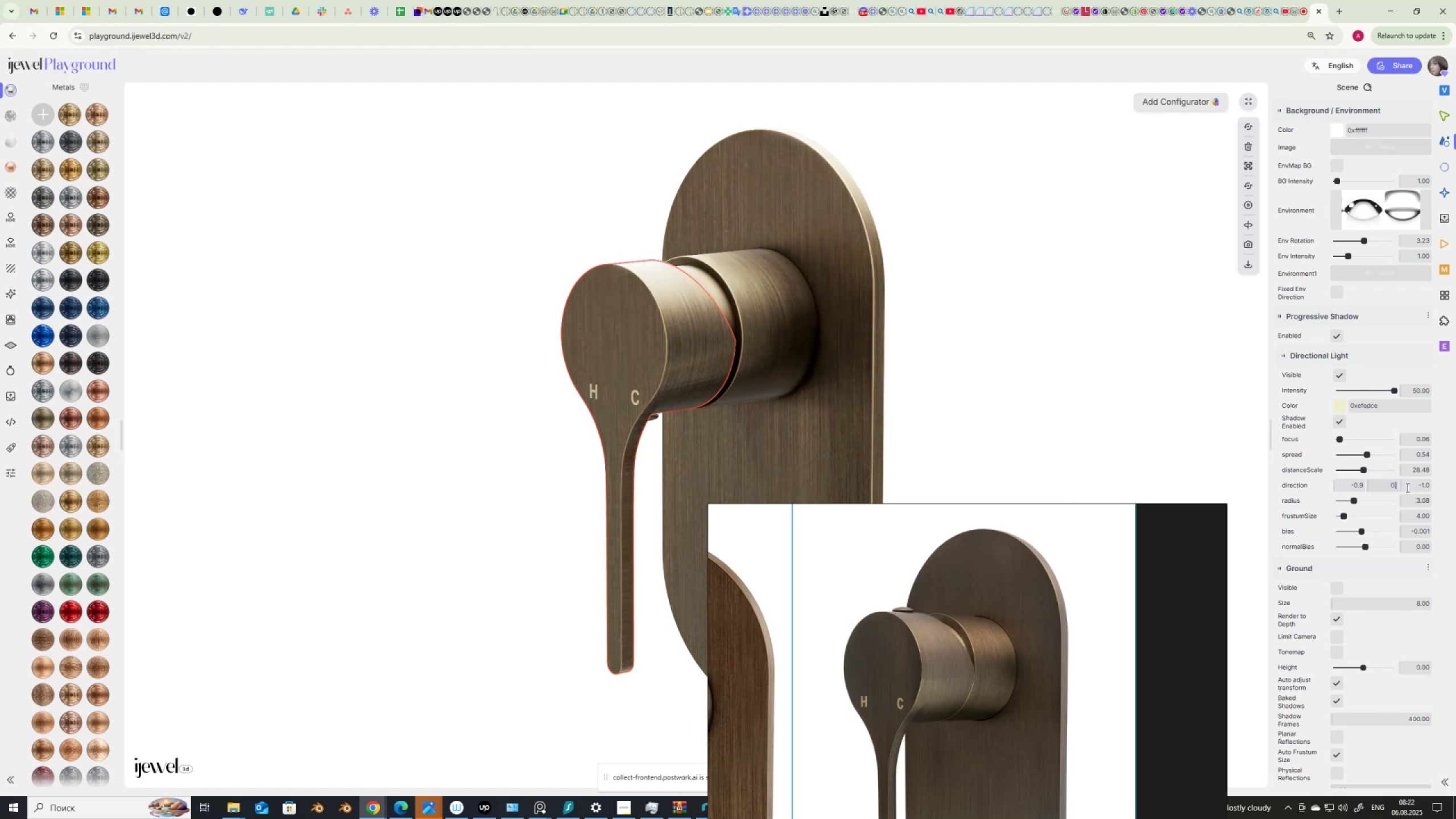 
key(Numpad5)
 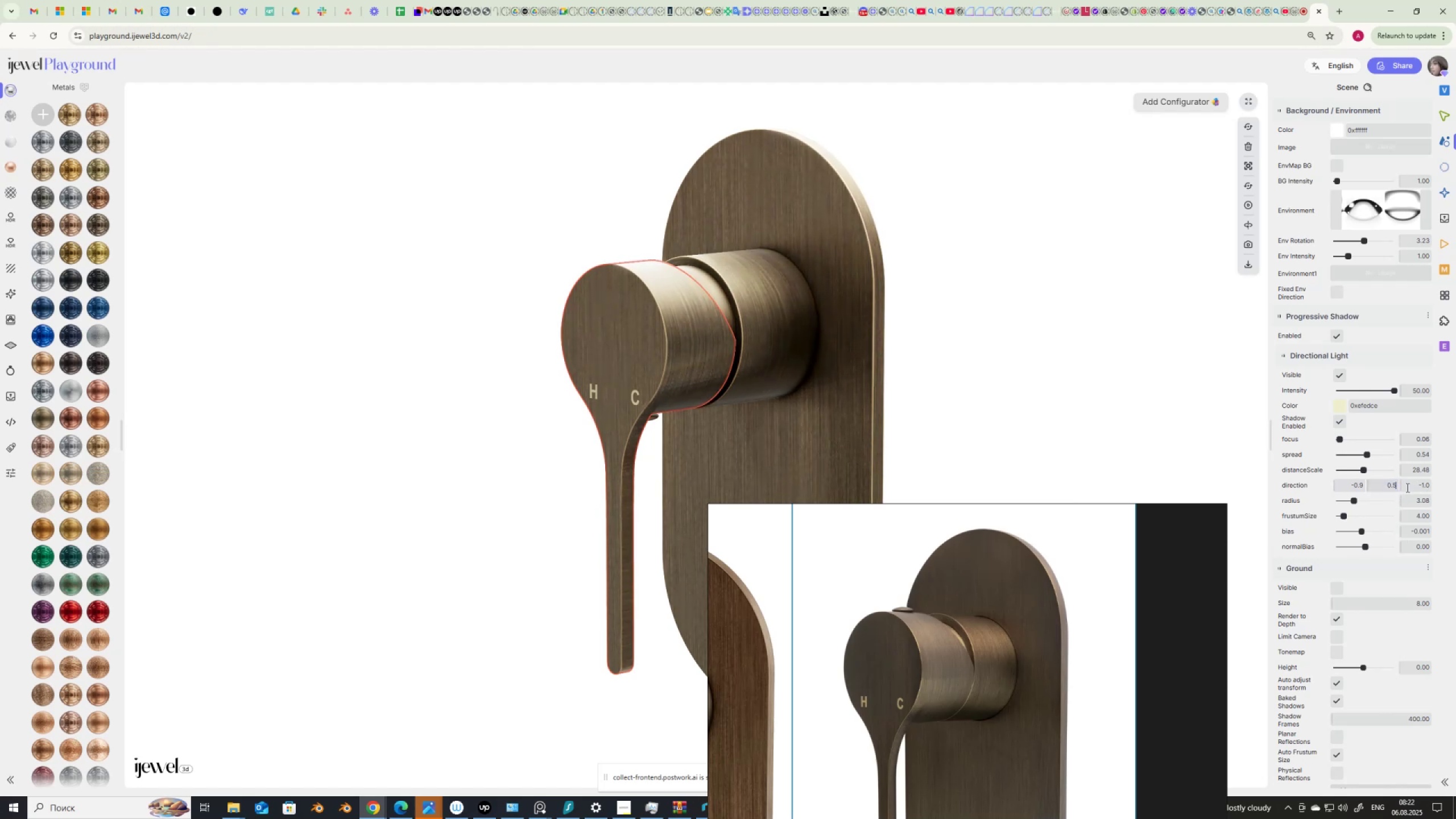 
key(NumpadEnter)
 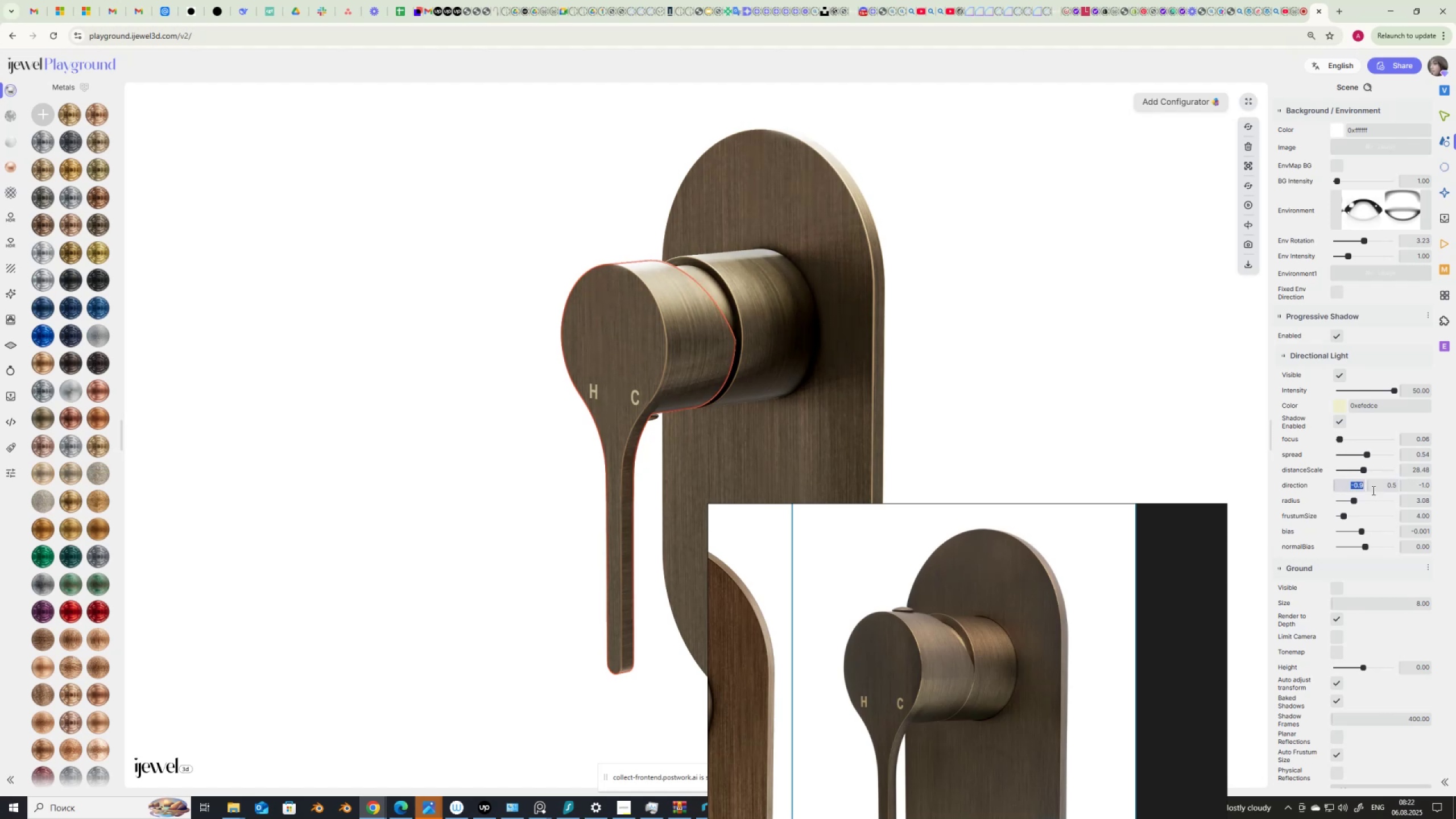 
key(Numpad1)
 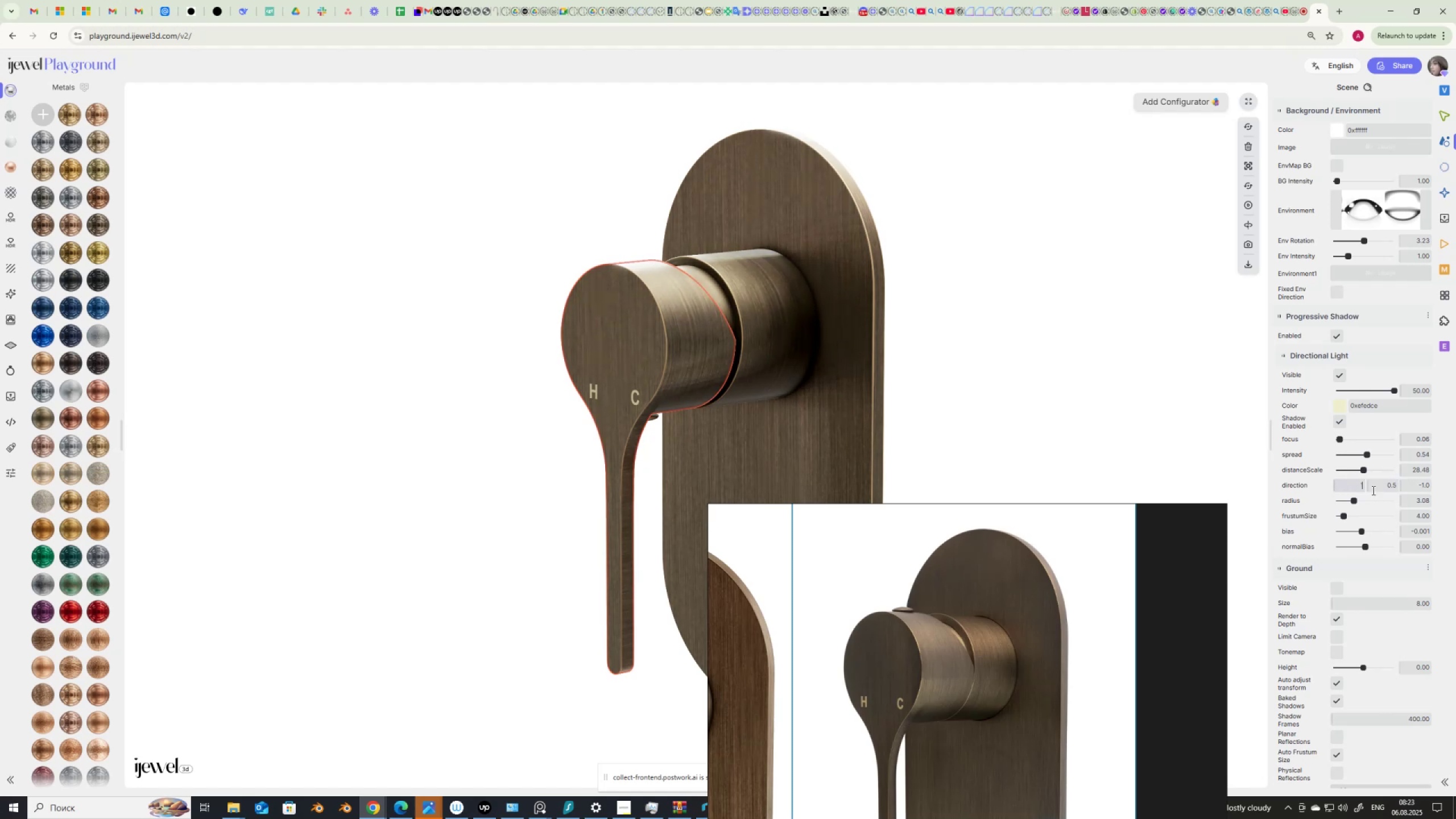 
key(NumpadEnter)
 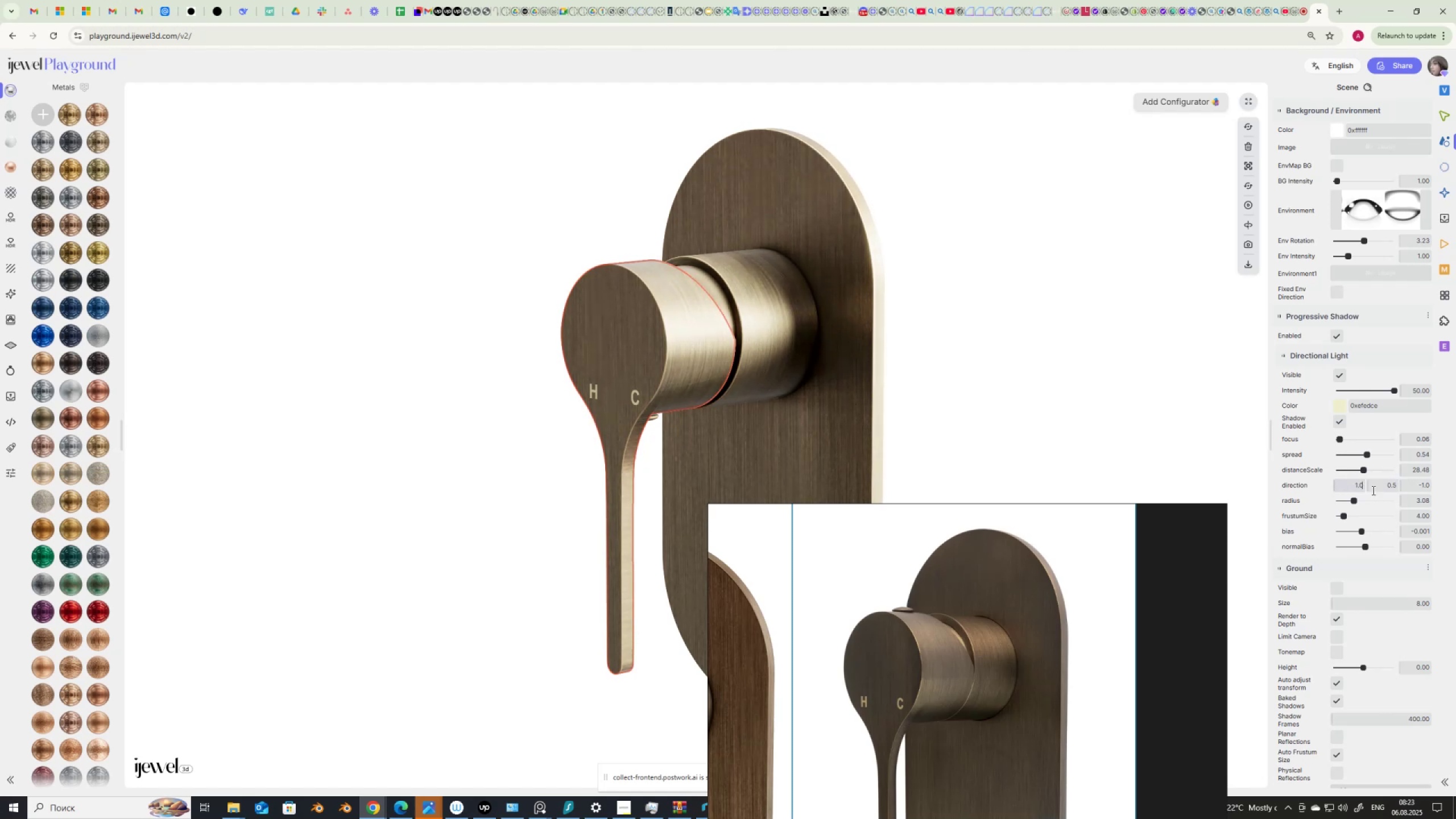 
wait(11.7)
 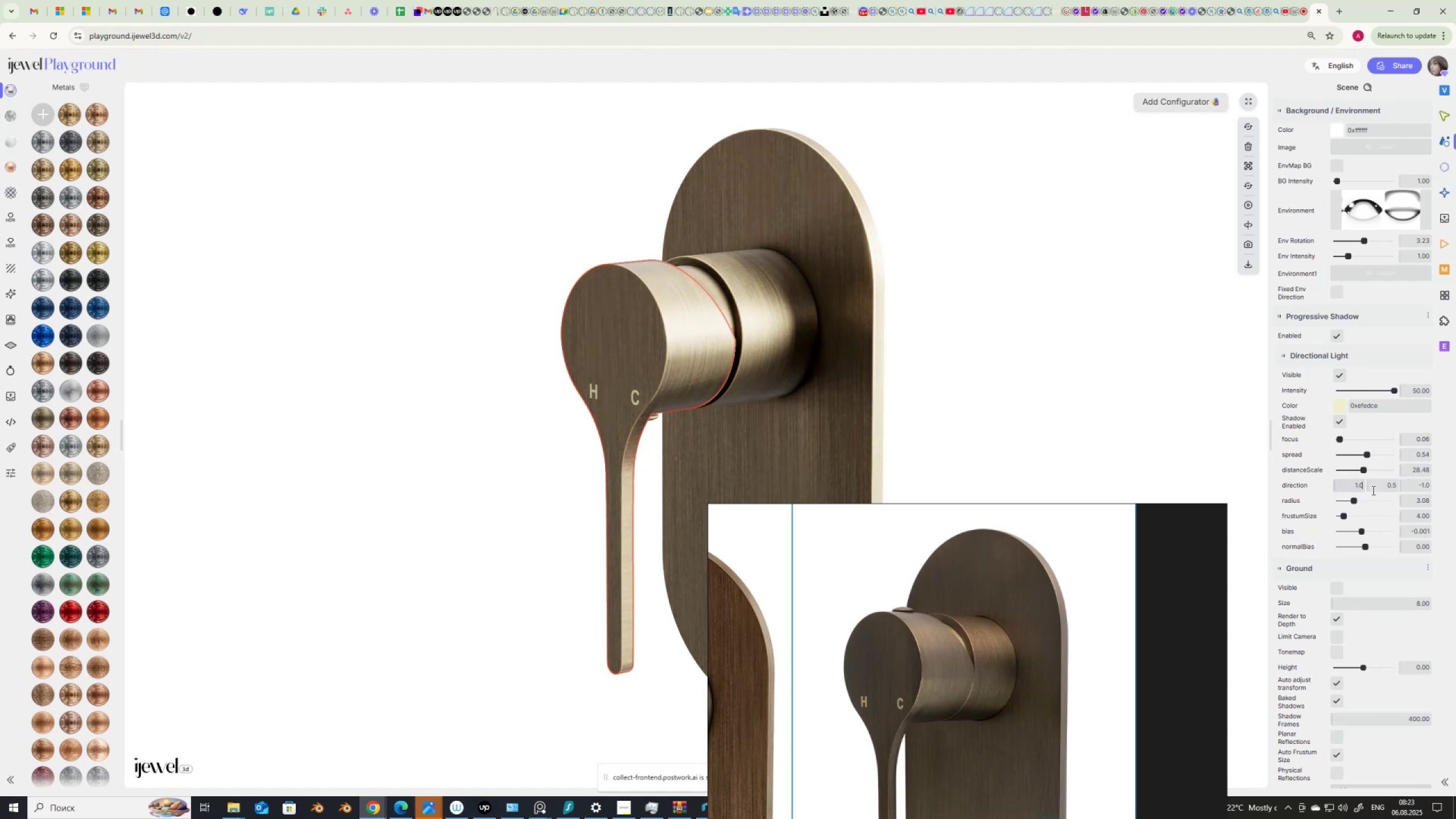 
key(Numpad0)
 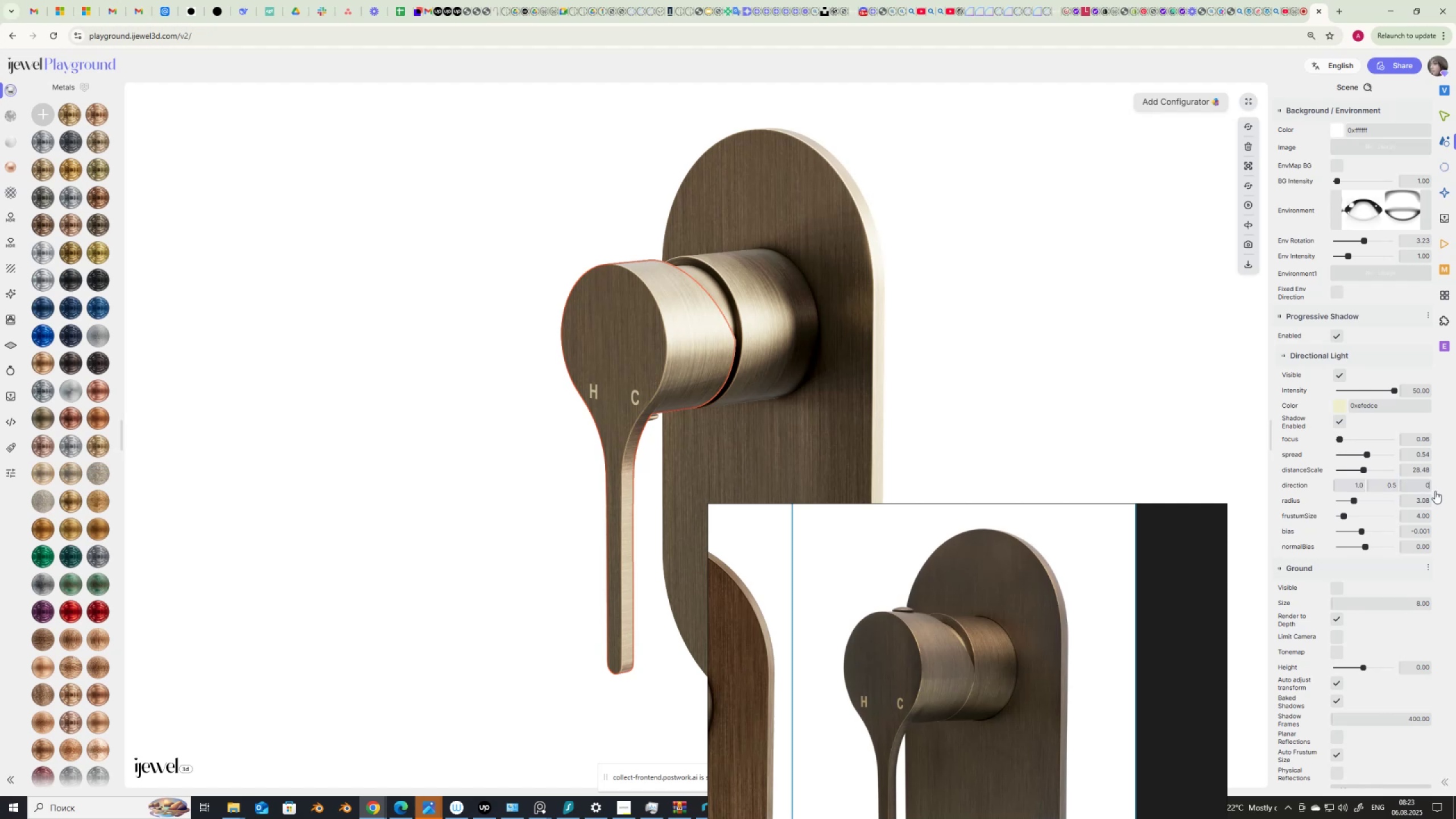 
key(NumpadEnter)
 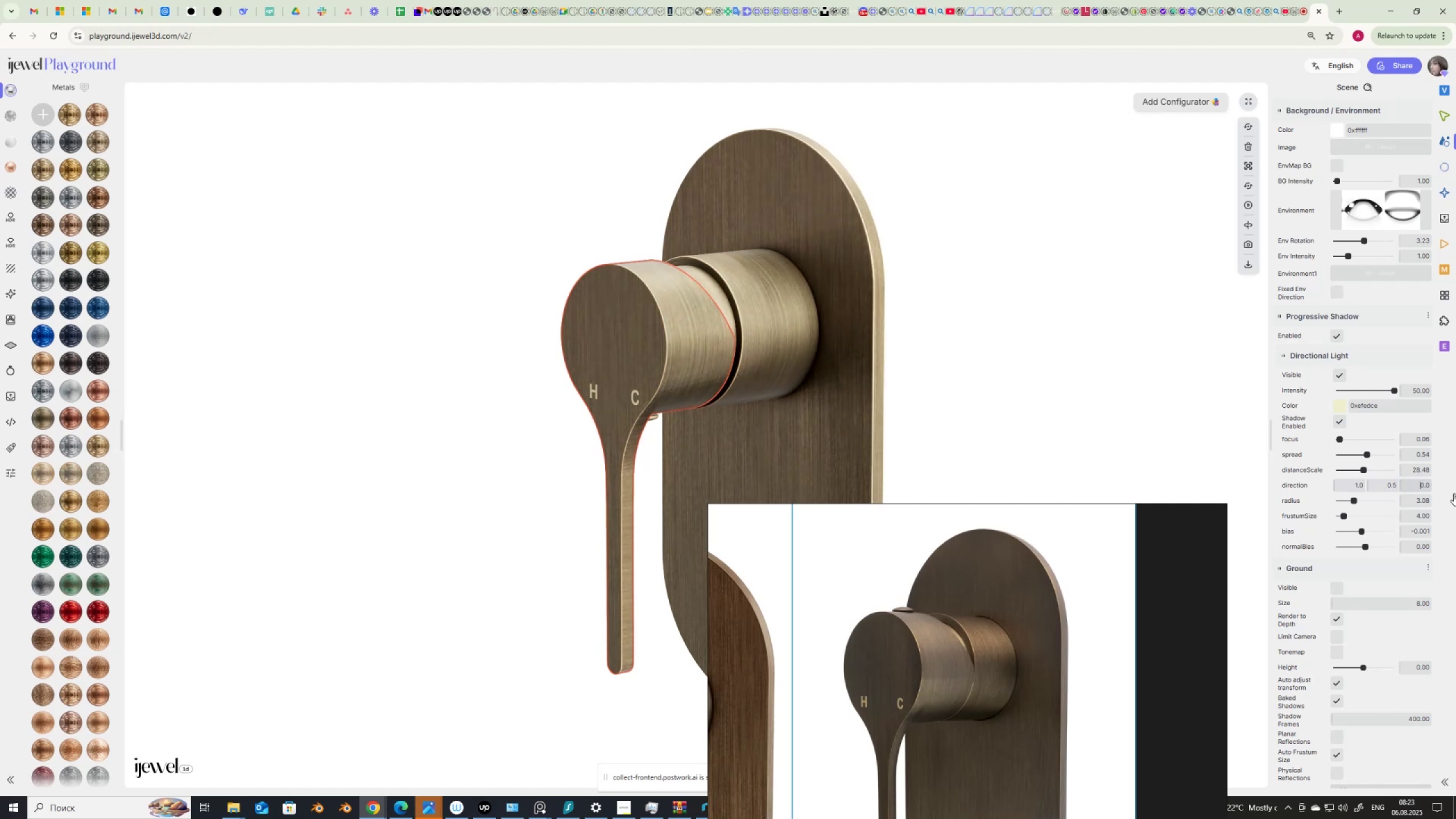 
key(NumpadSubtract)
 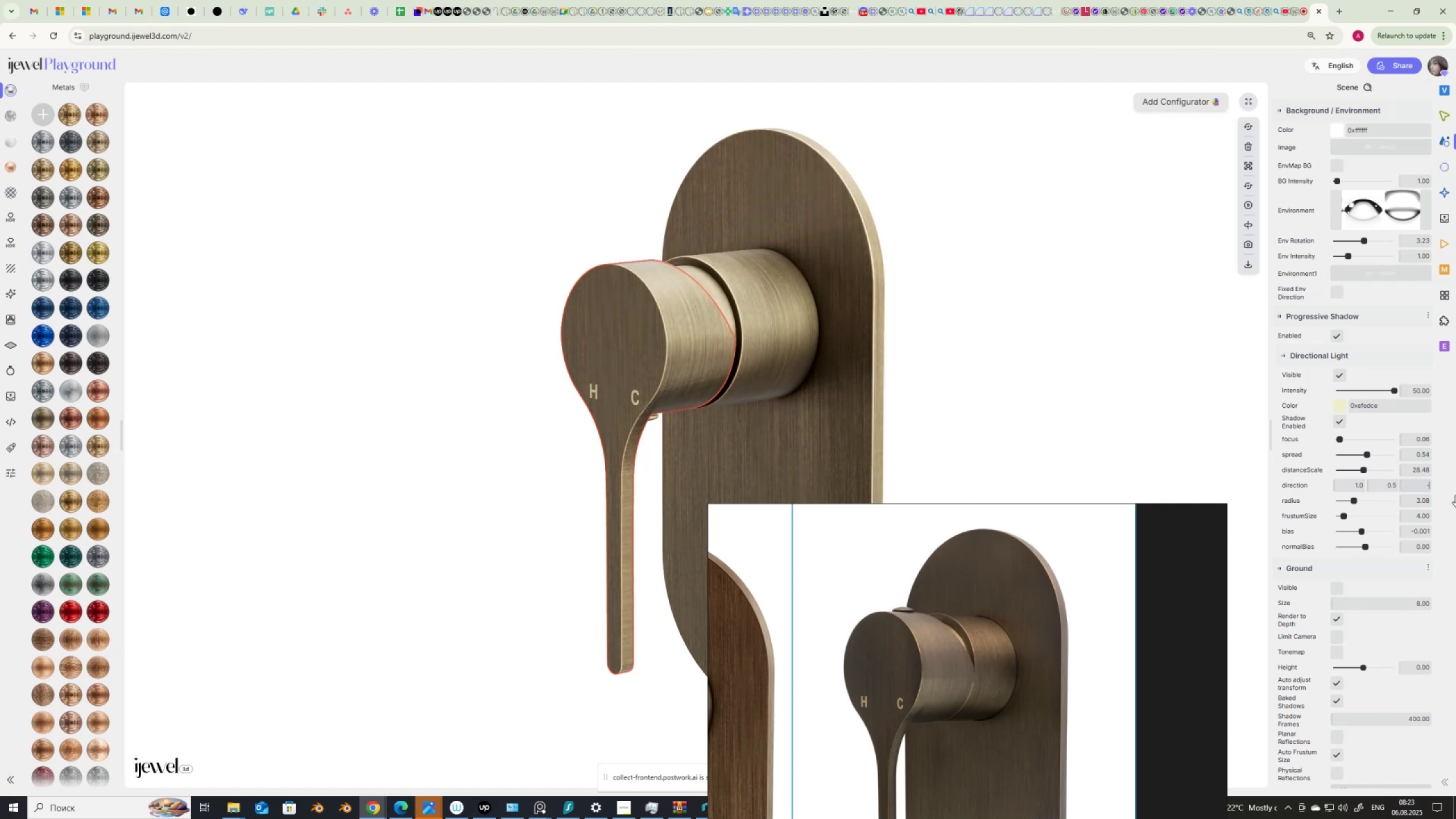 
key(Numpad1)
 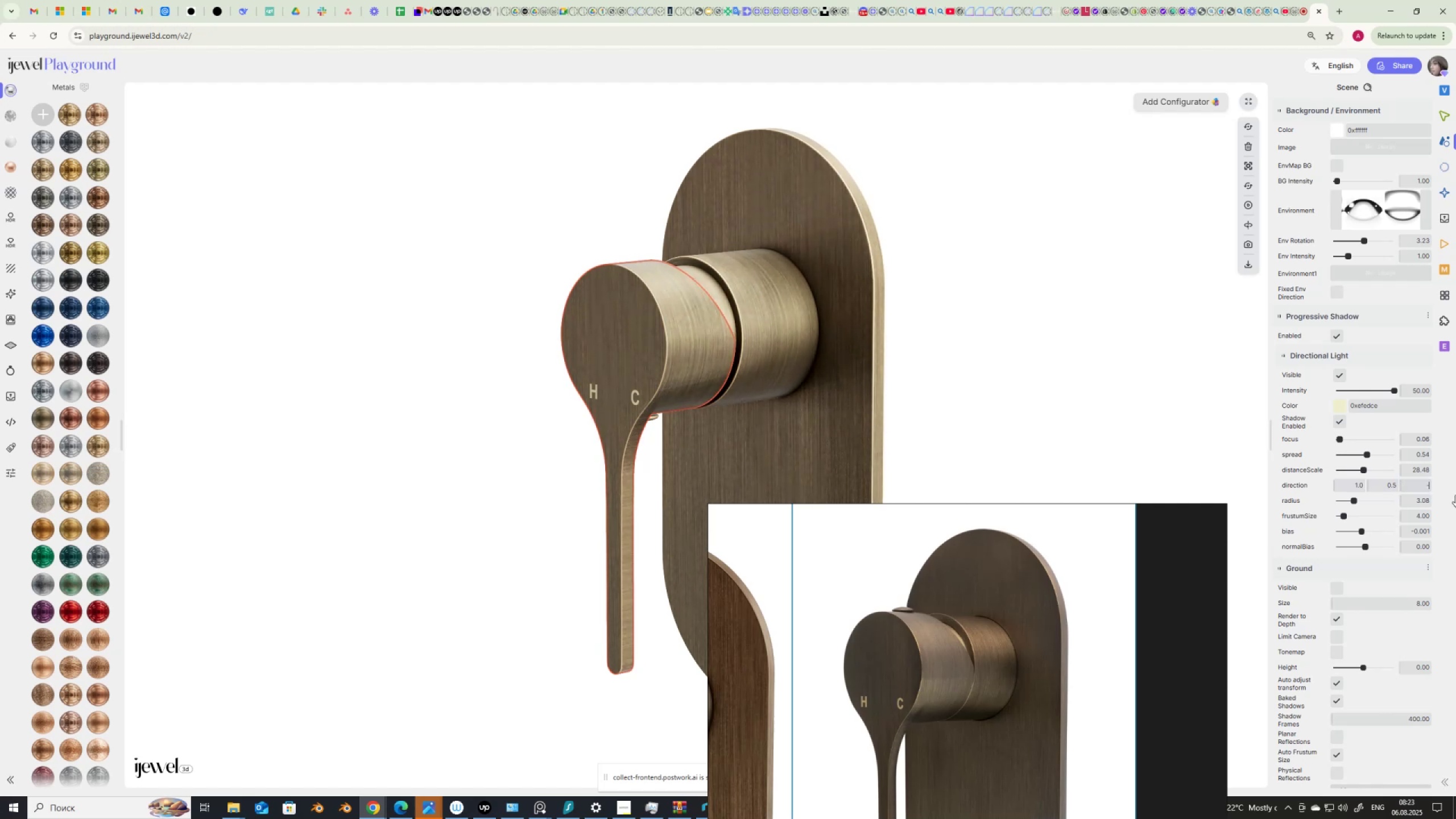 
key(NumpadDecimal)
 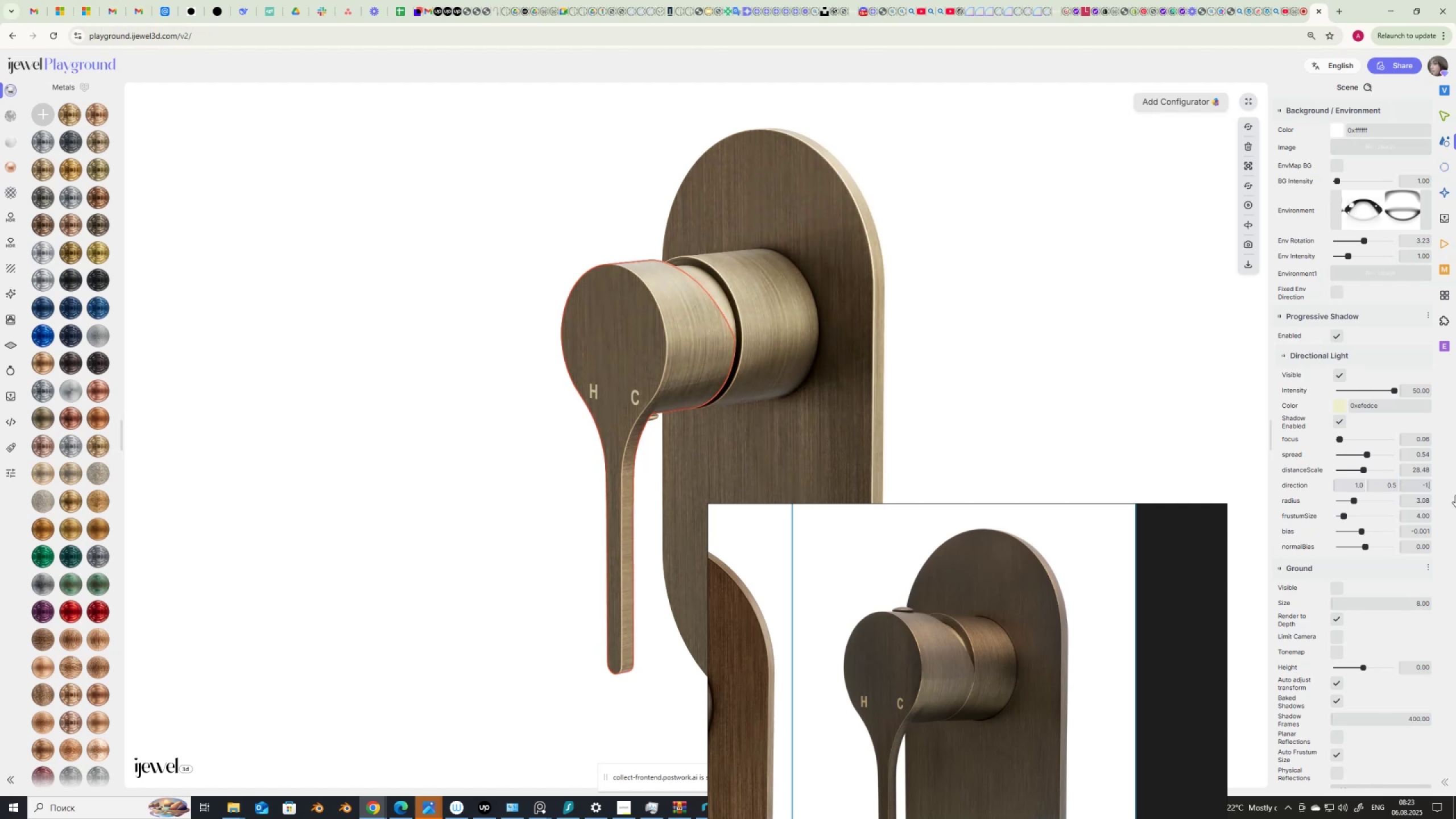 
key(NumpadEnter)
 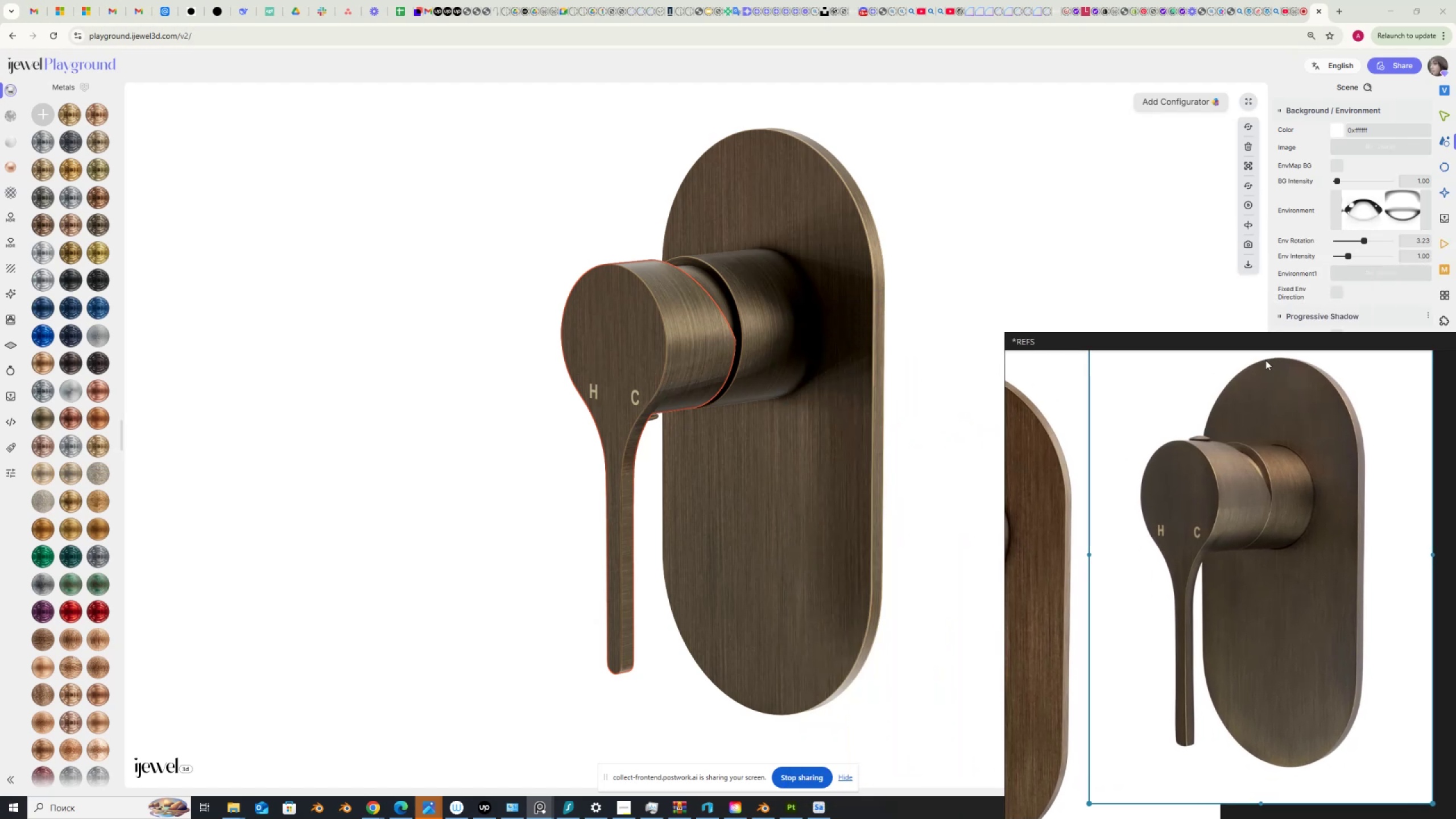 
wait(34.26)
 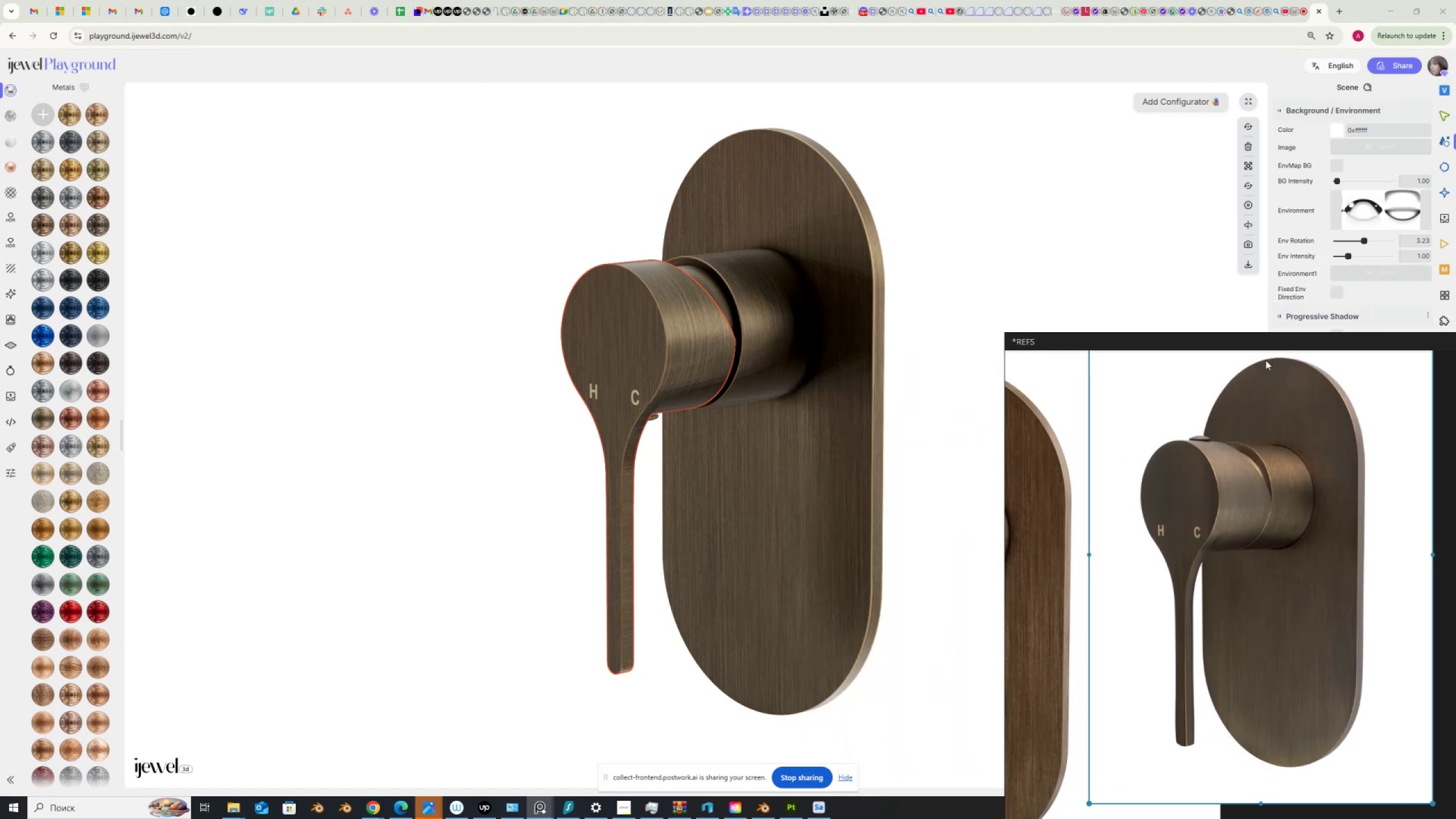 
left_click([1337, 333])
 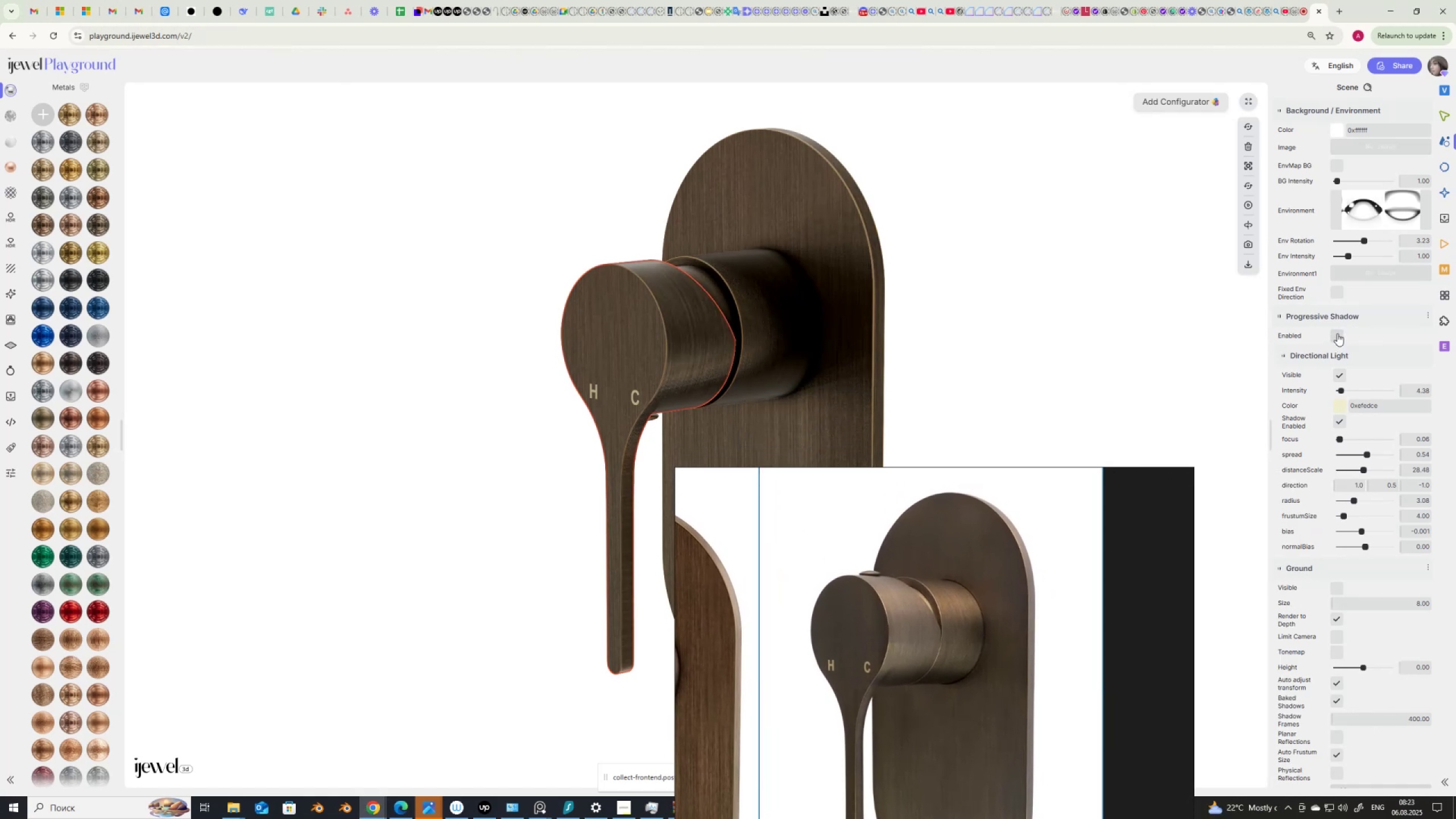 
left_click([1338, 336])
 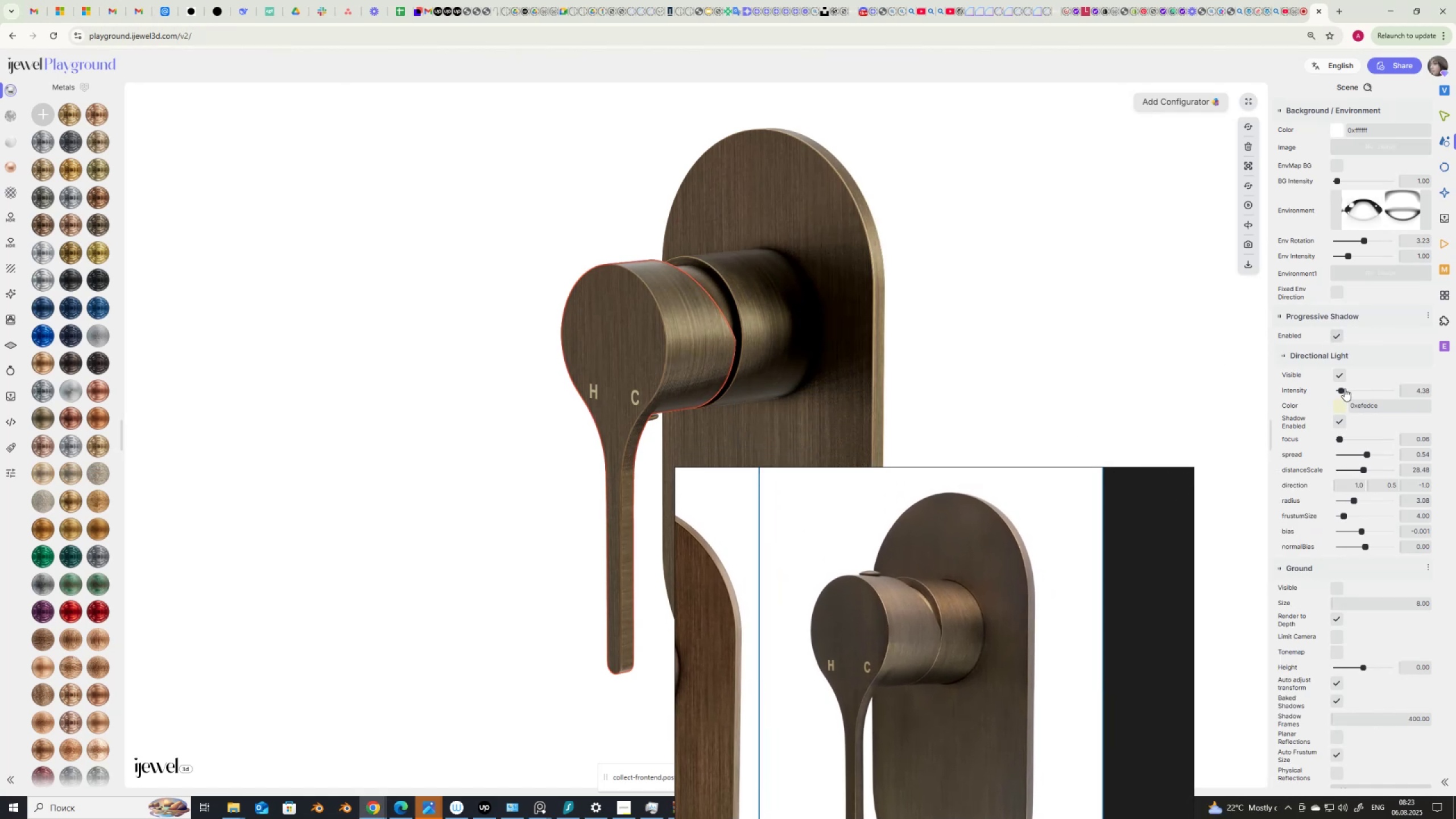 
left_click([1341, 375])
 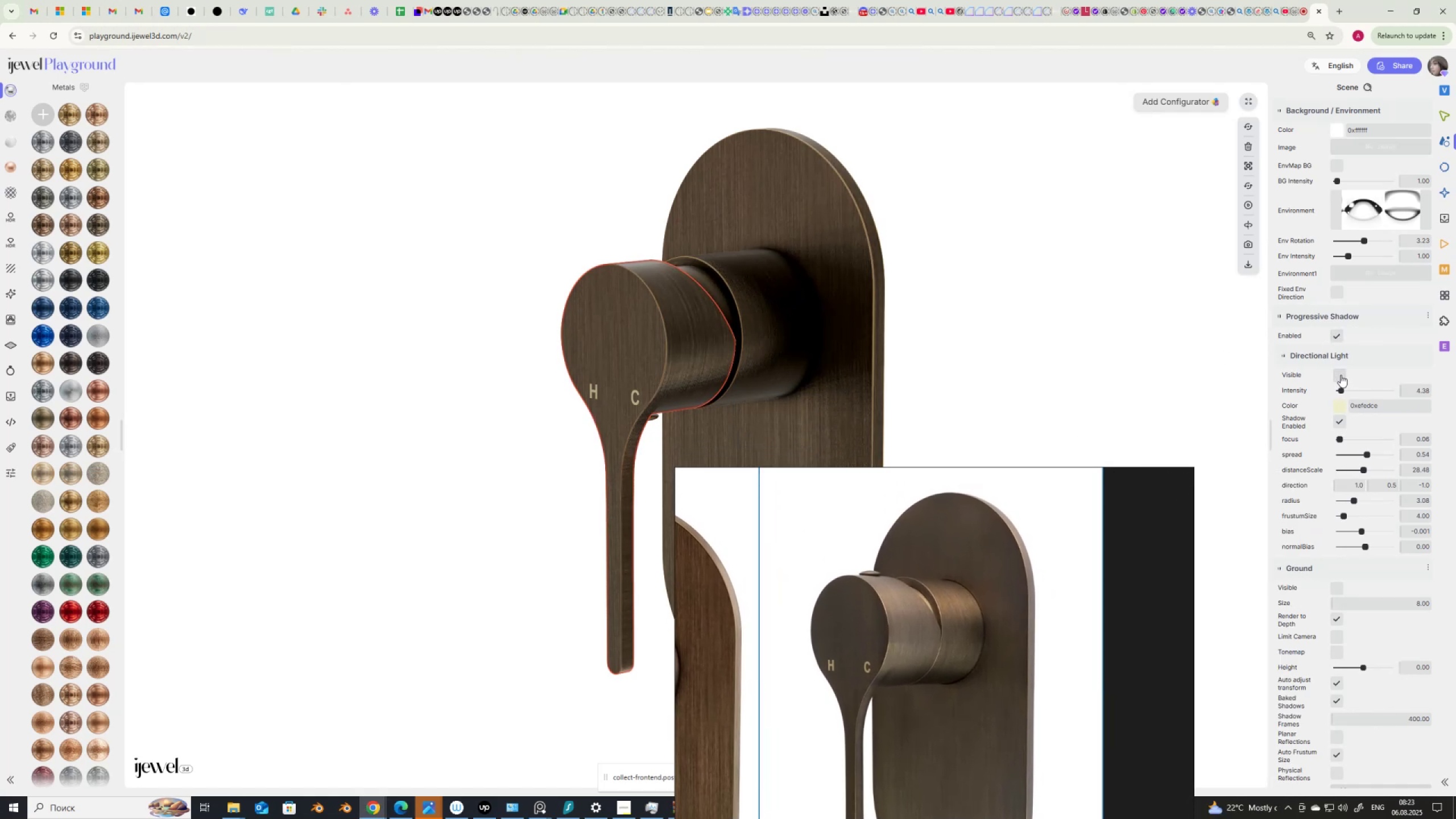 
left_click([1341, 375])
 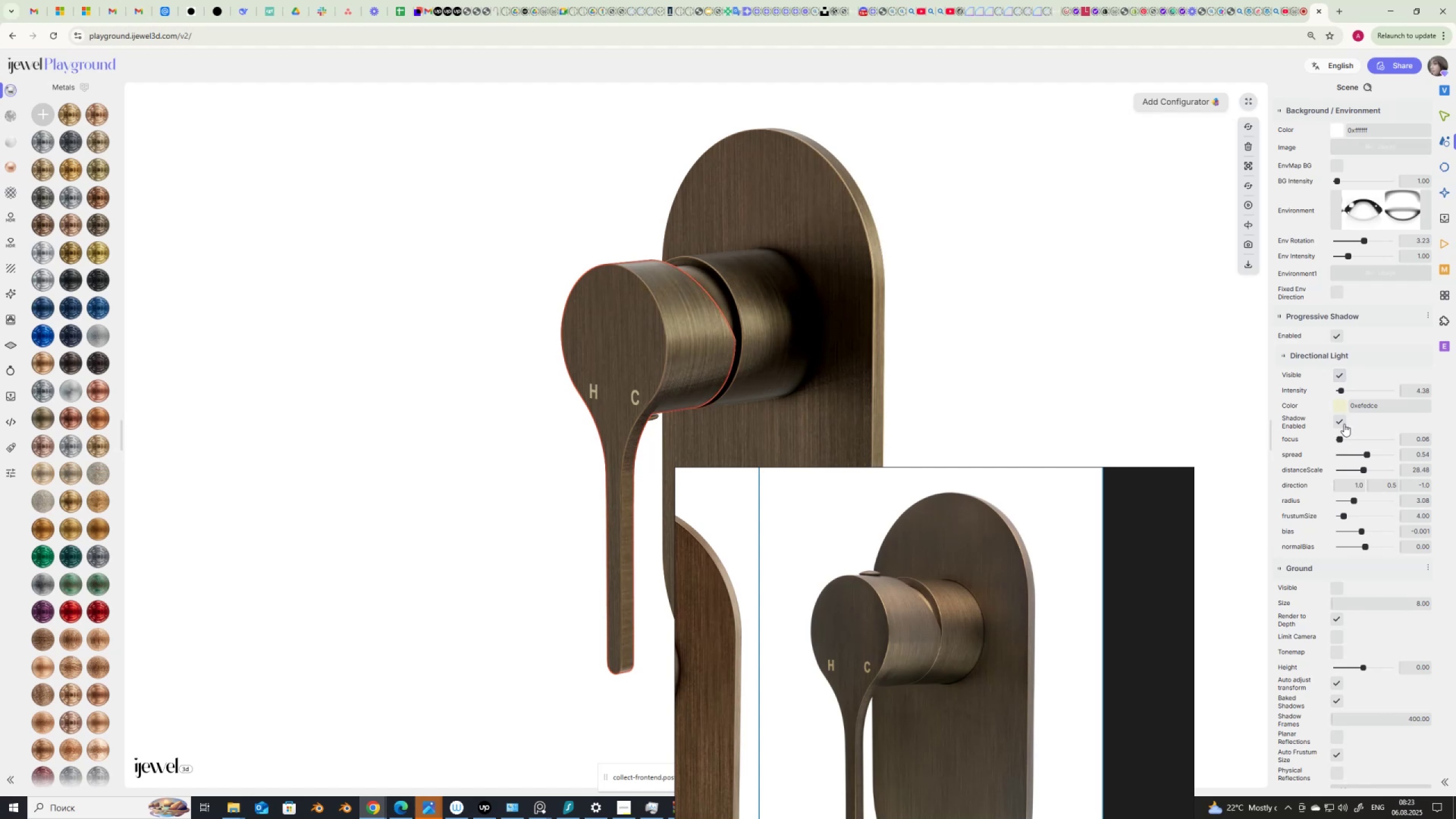 
left_click([1344, 424])
 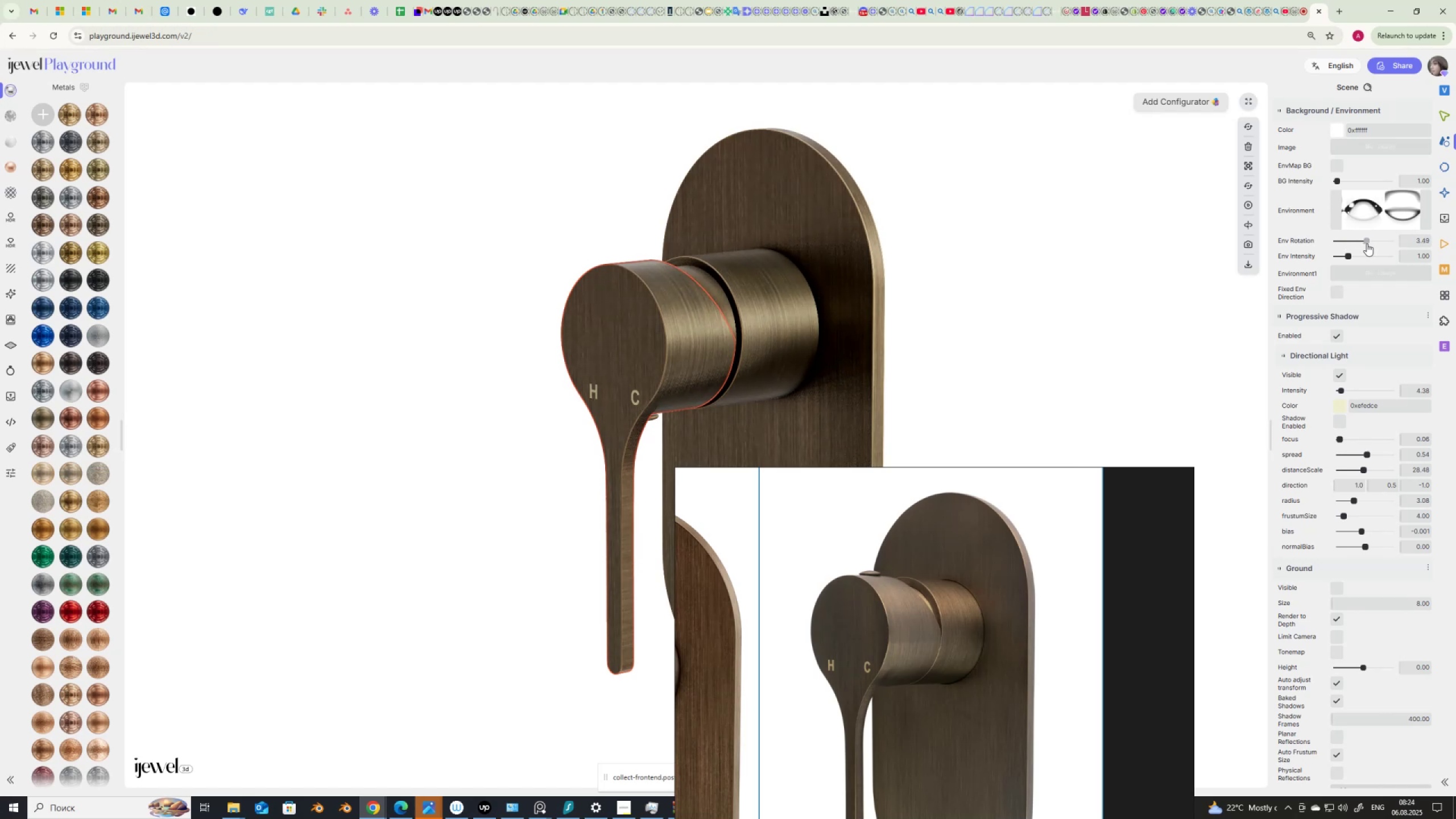 
wait(14.08)
 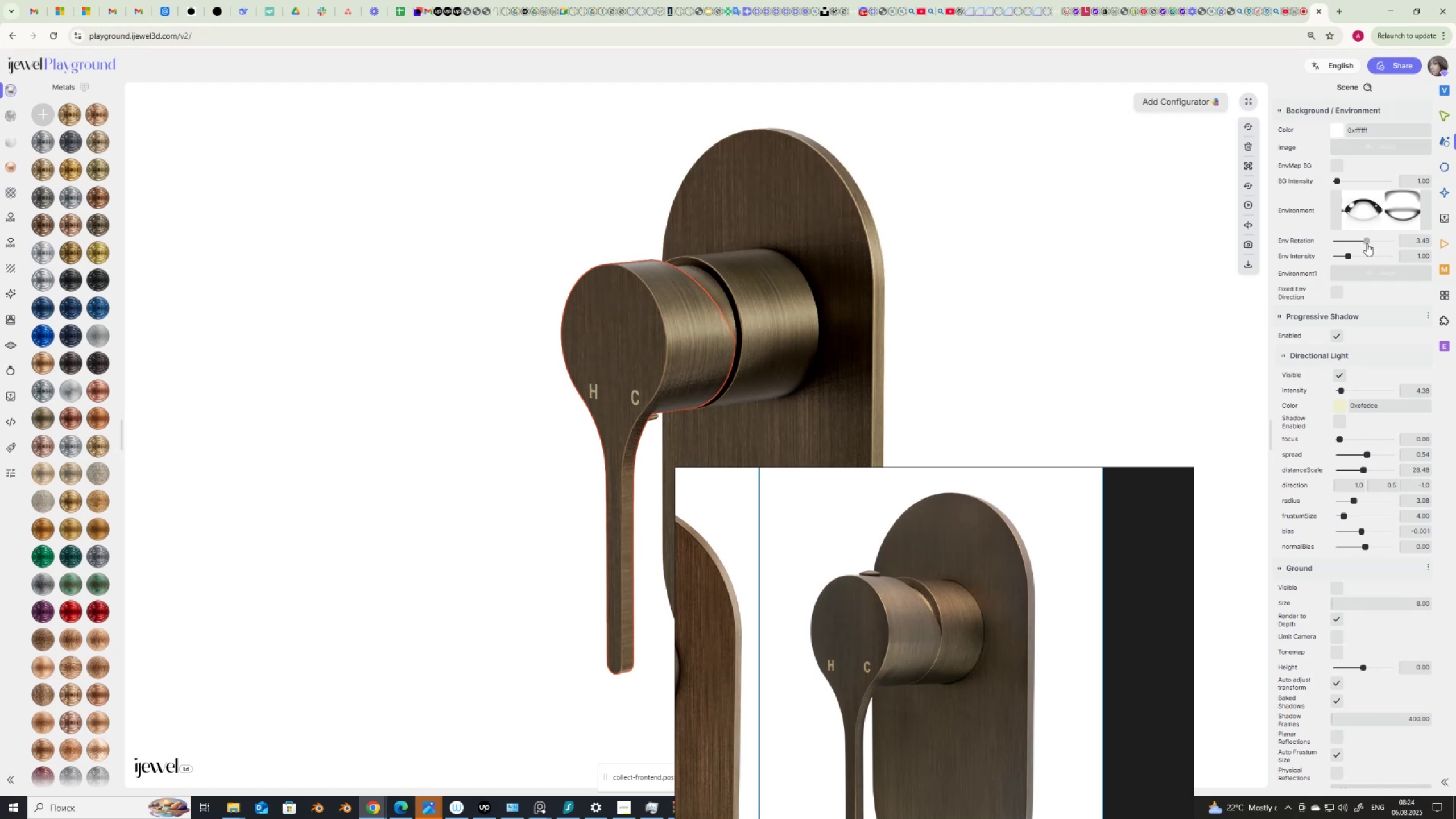 
left_click([1339, 421])
 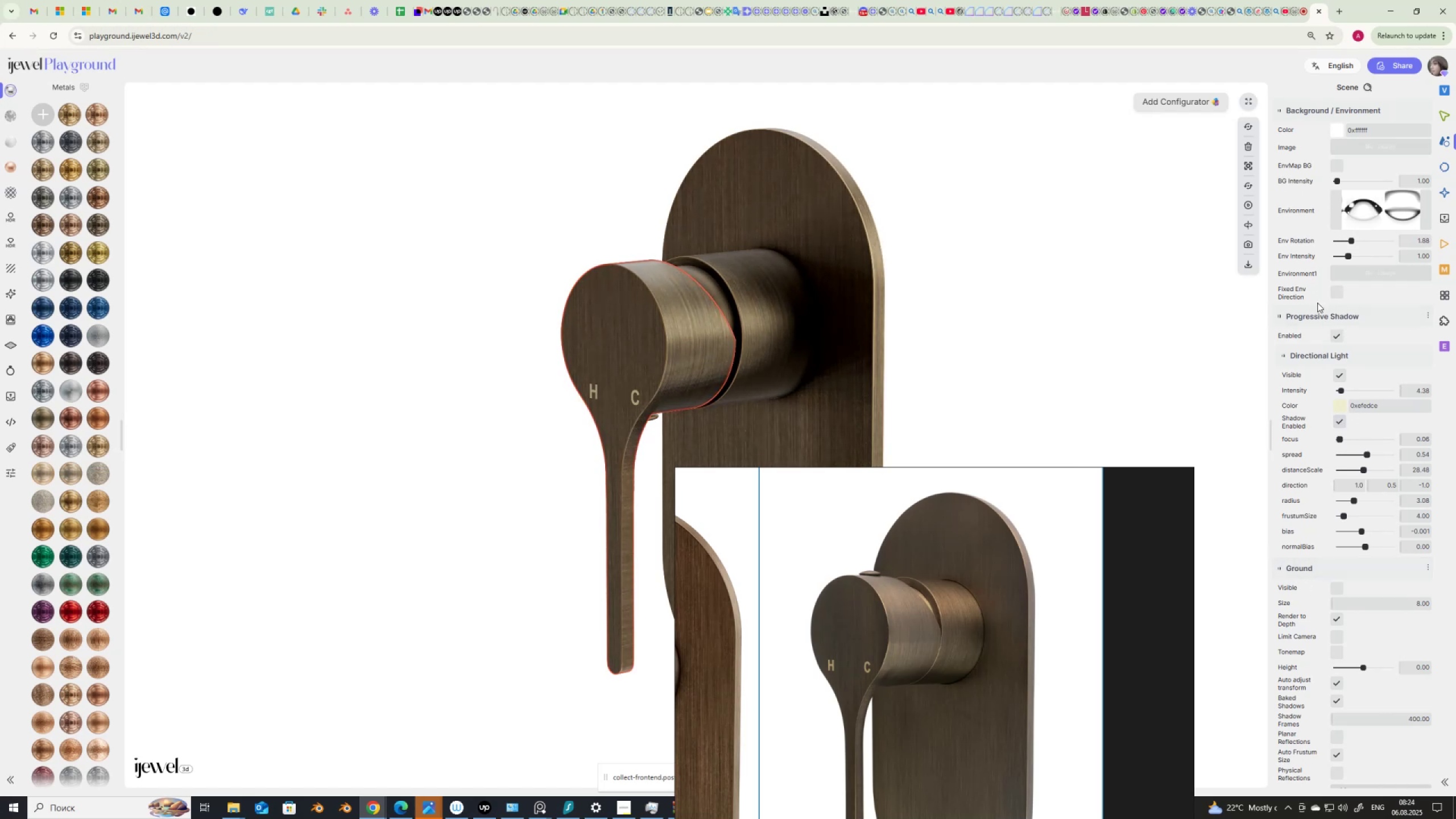 
scroll: coordinate [1296, 311], scroll_direction: up, amount: 2.0
 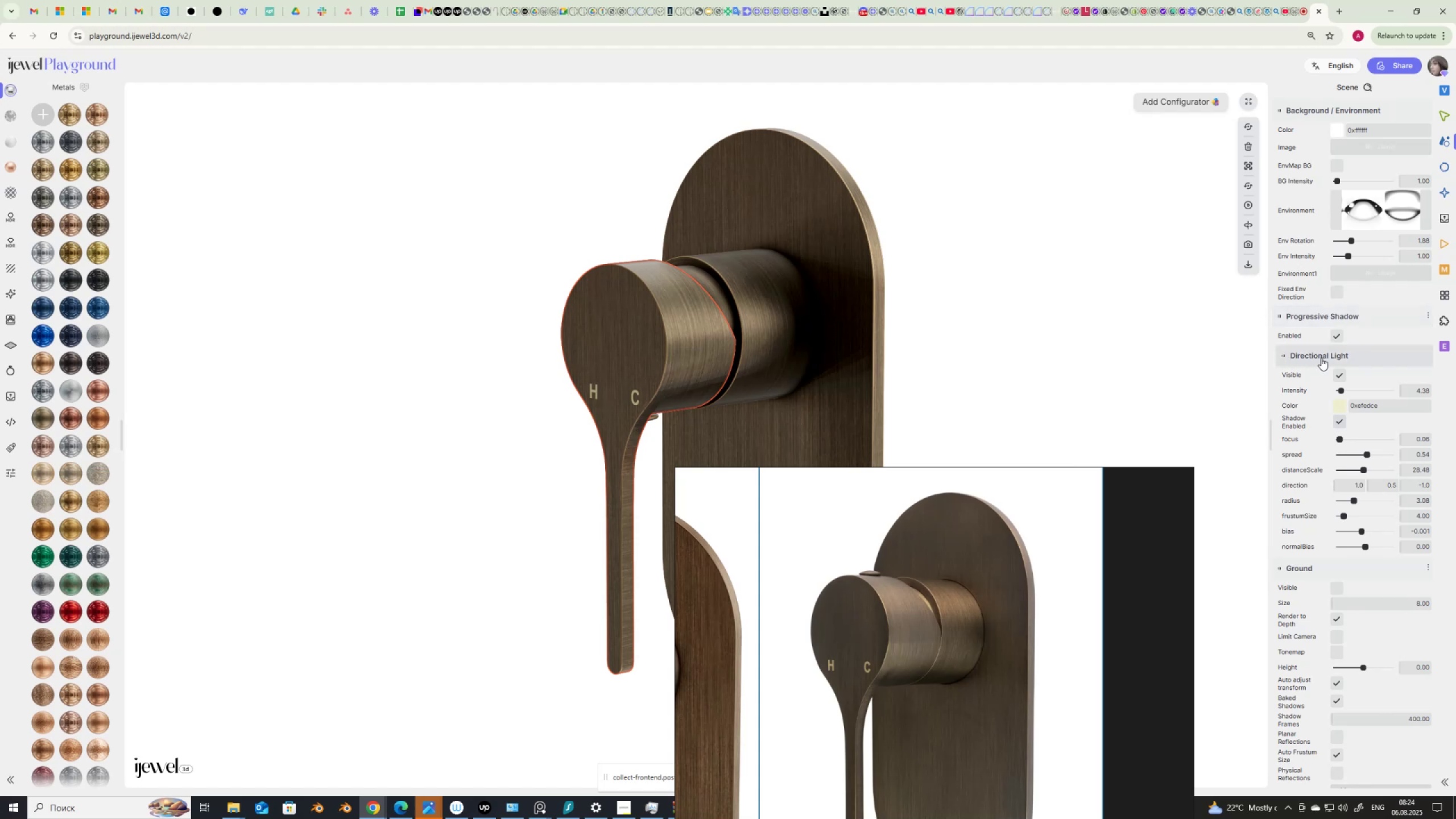 
wait(8.23)
 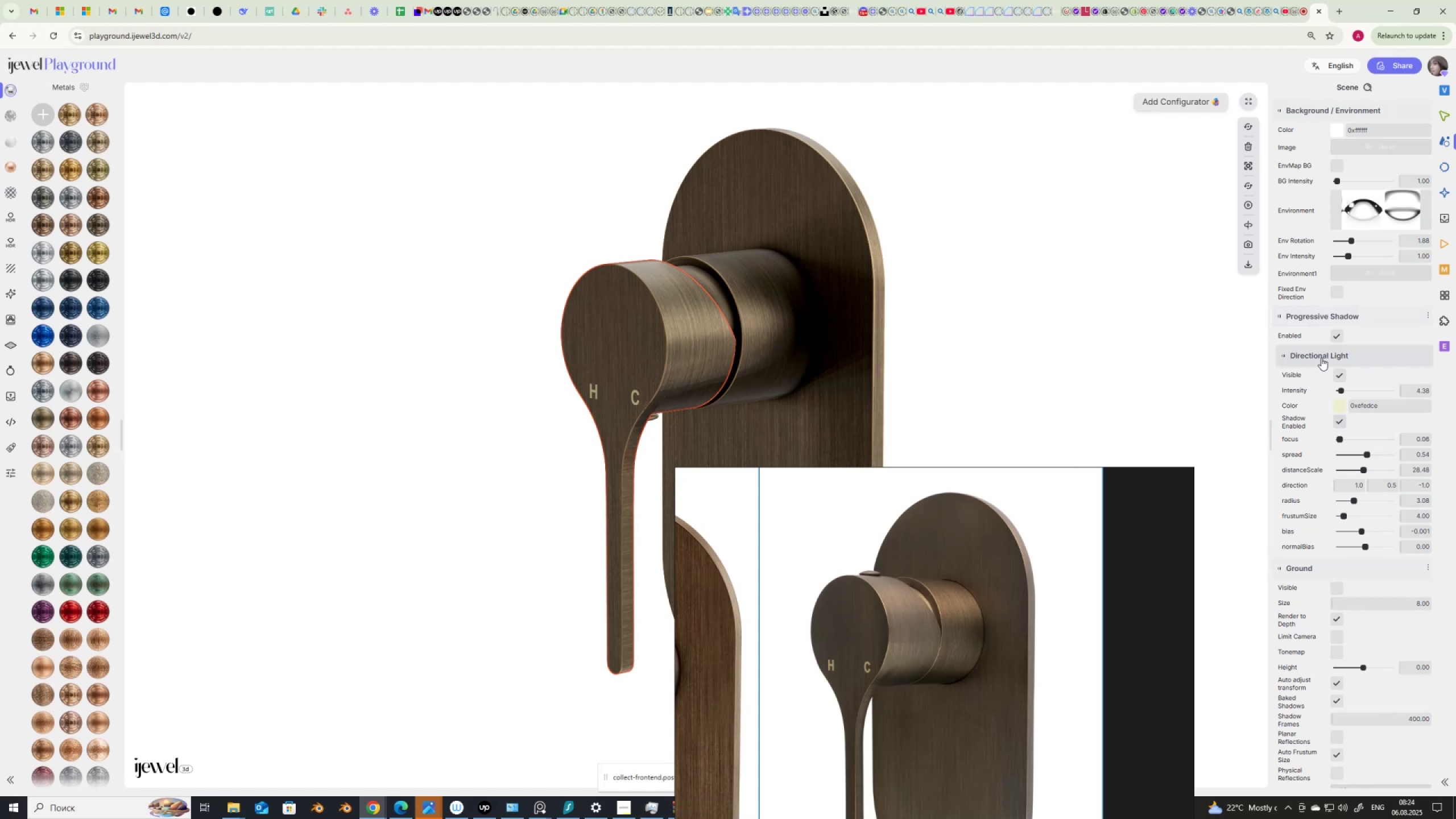 
scroll: coordinate [1314, 365], scroll_direction: up, amount: 1.0
 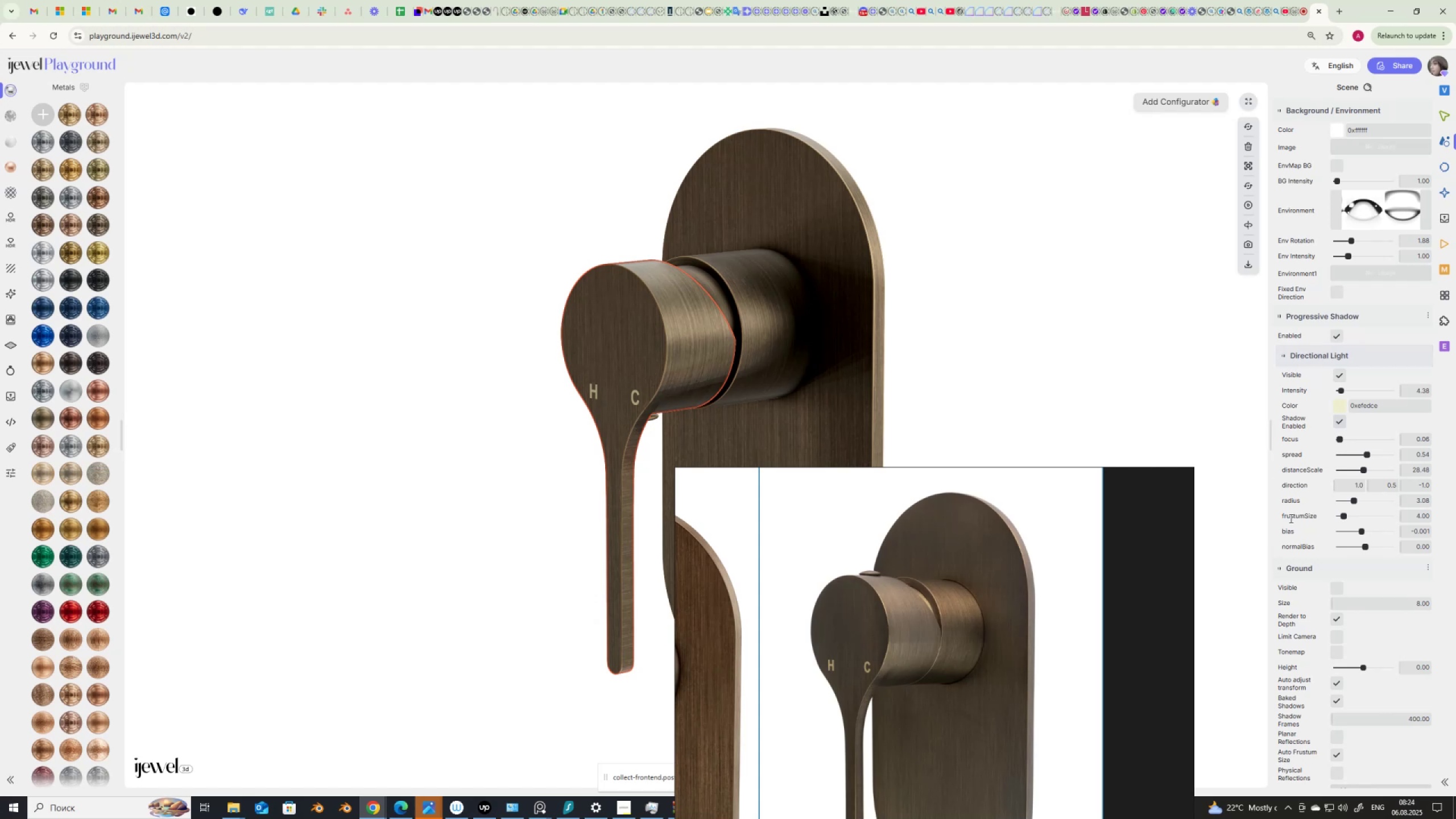 
scroll: coordinate [1299, 534], scroll_direction: down, amount: 9.0
 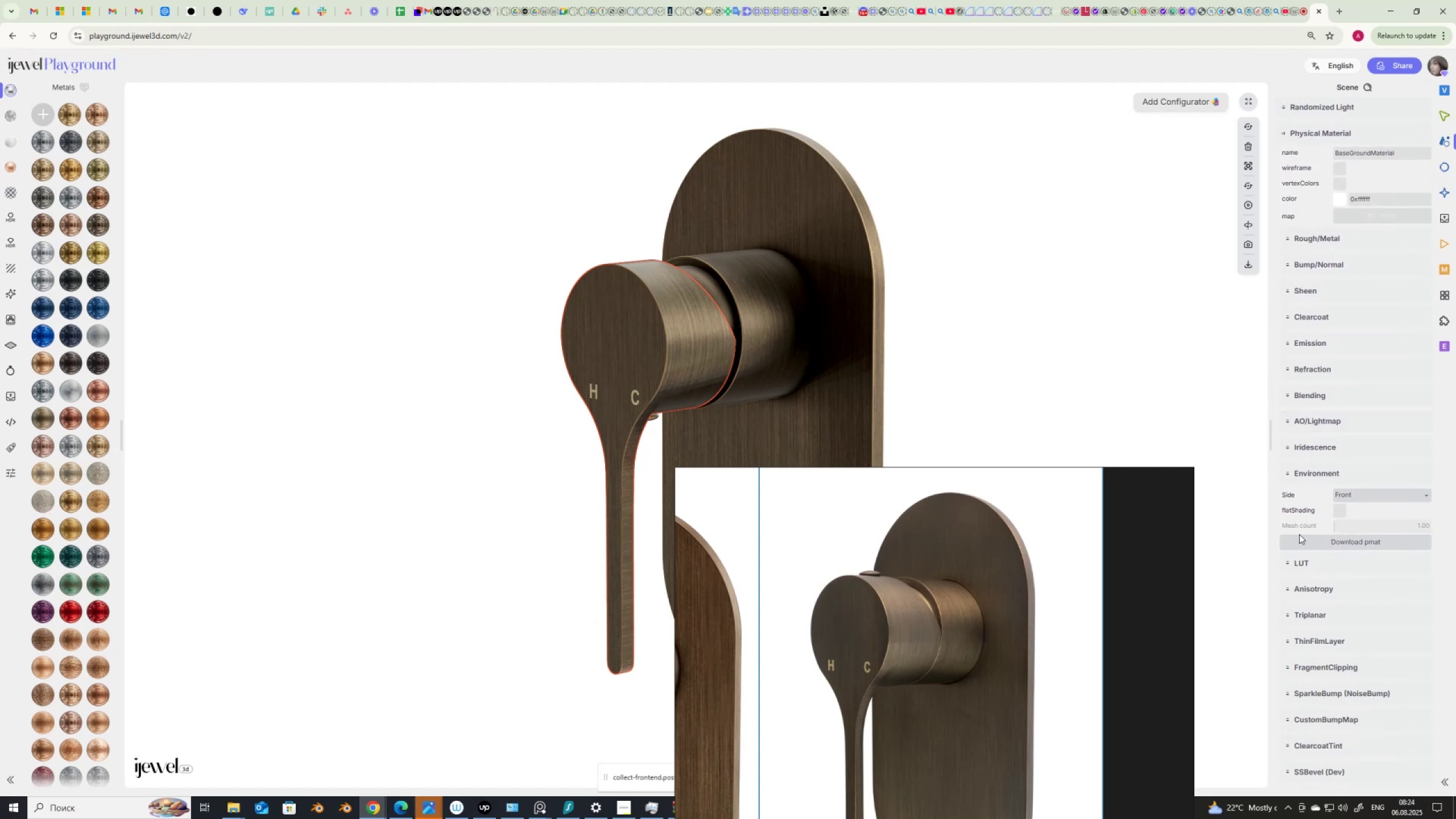 
scroll: coordinate [1299, 534], scroll_direction: up, amount: 17.0
 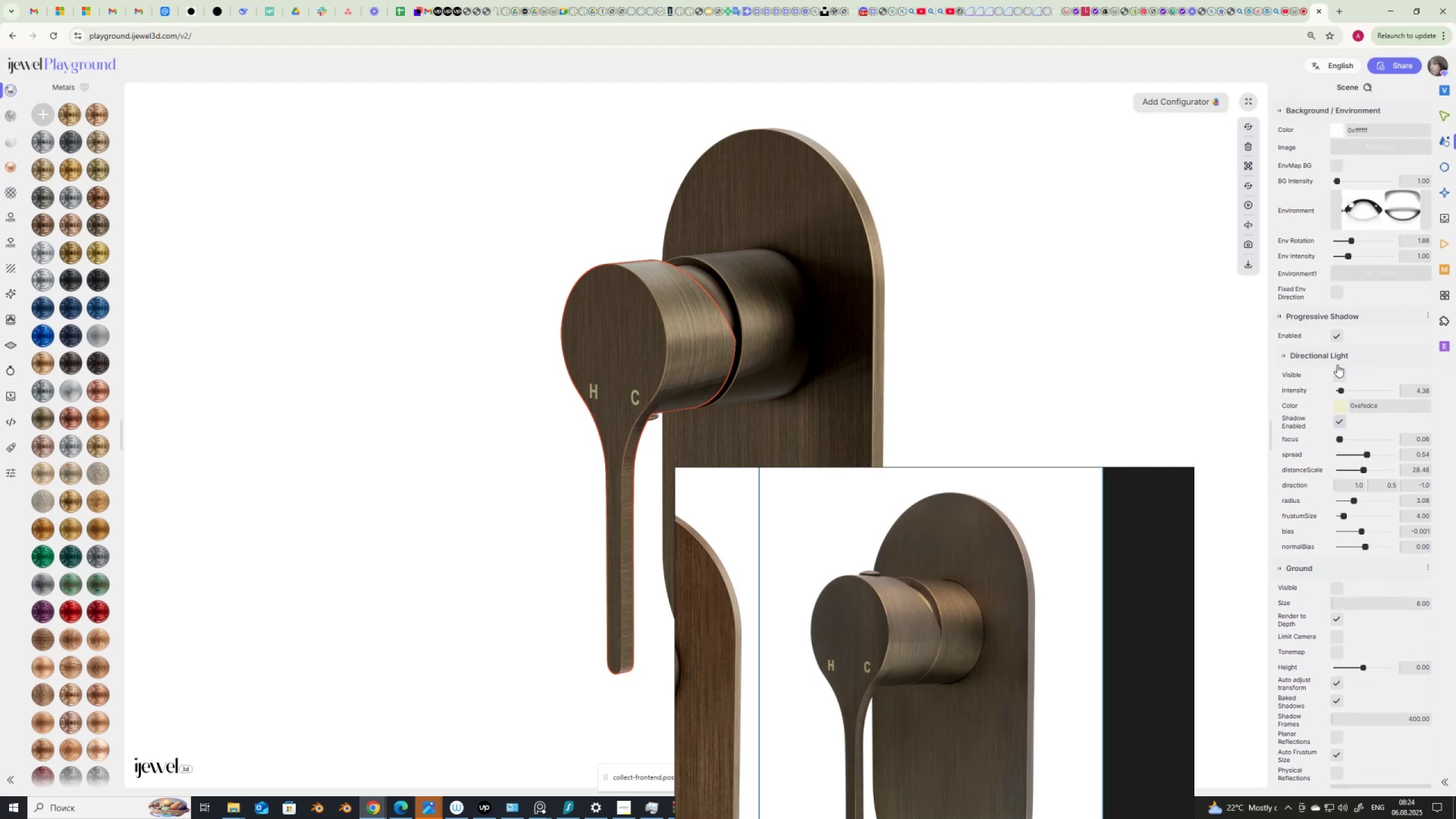 
wait(6.15)
 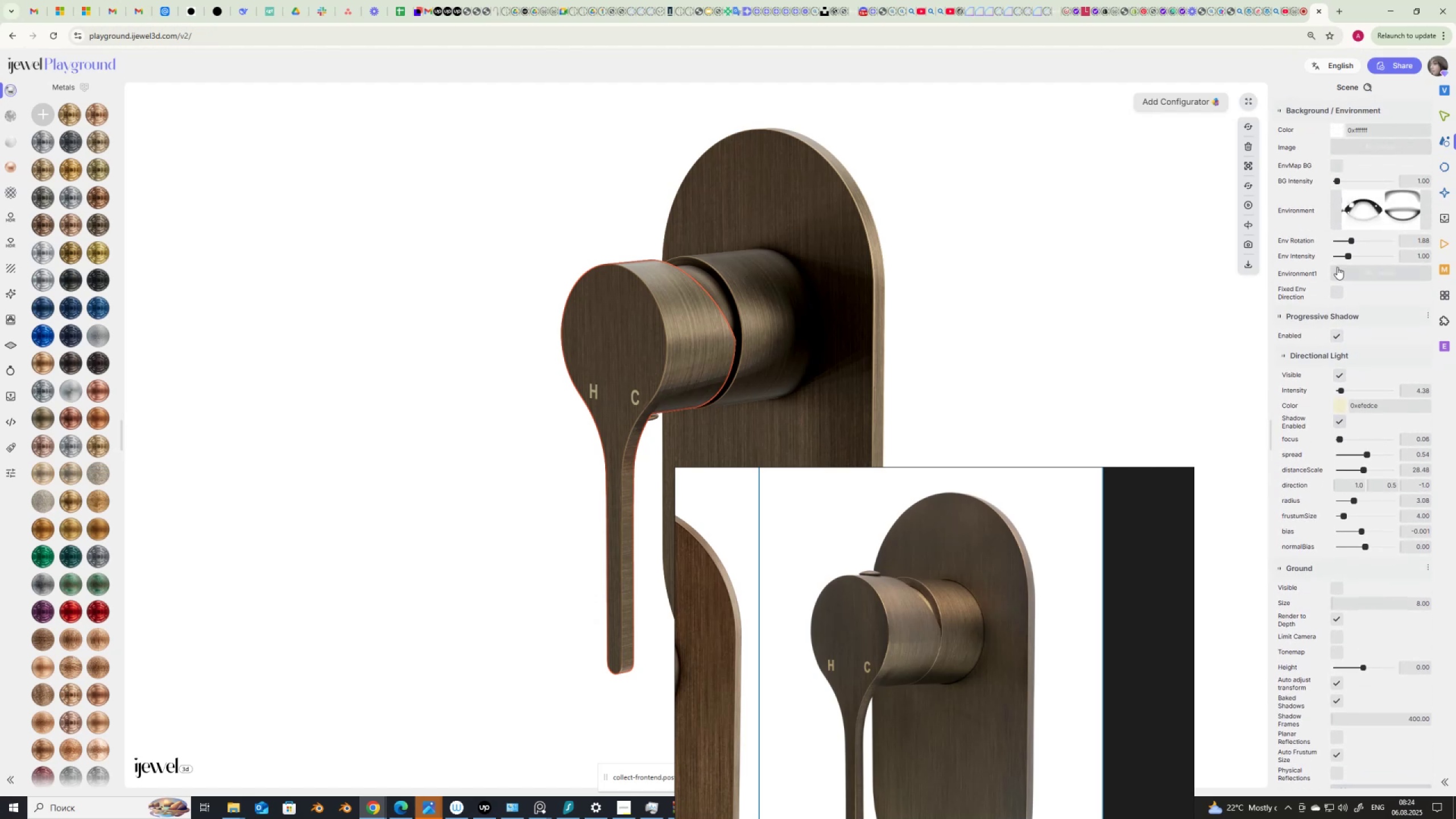 
left_click([1339, 373])
 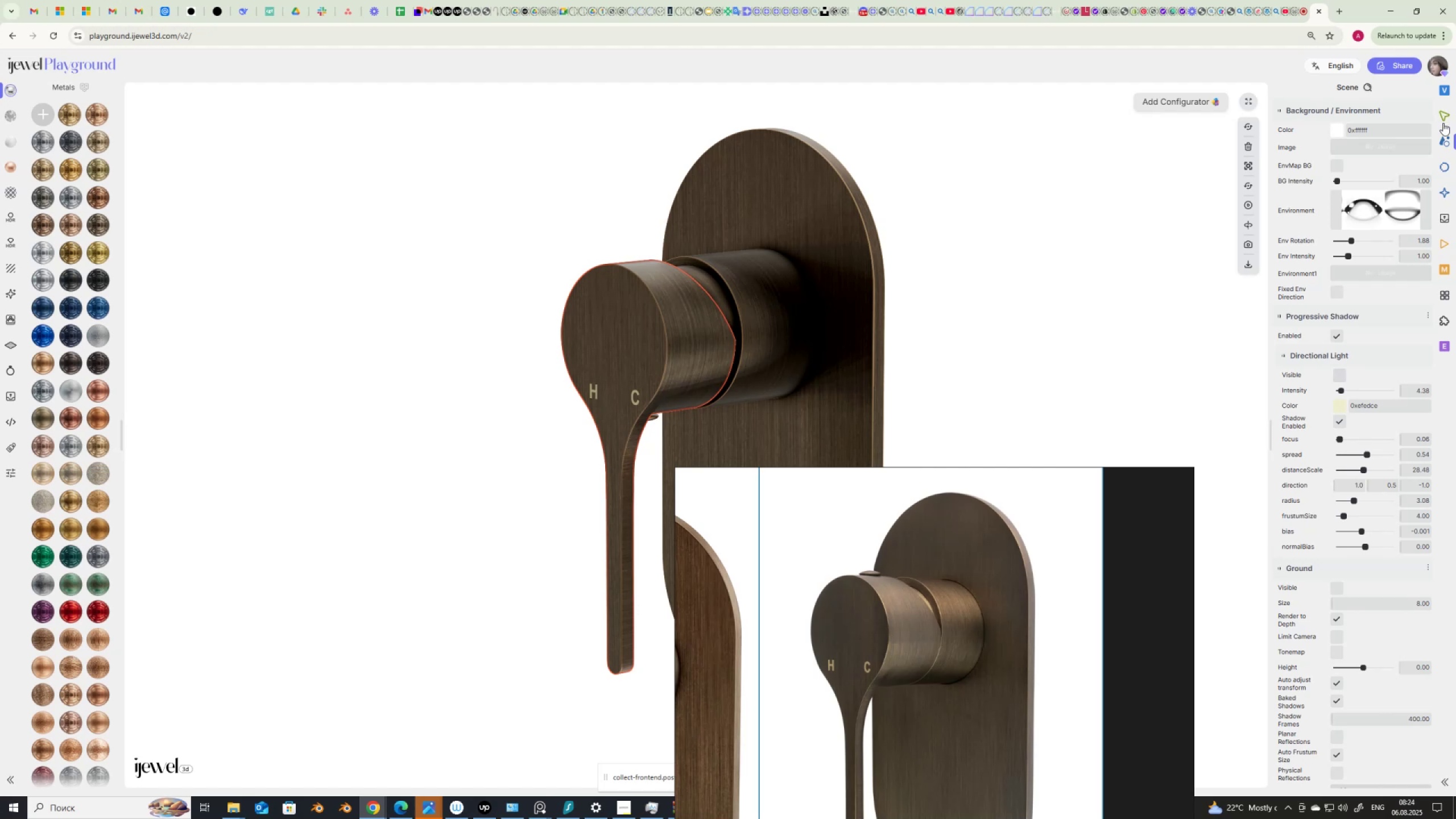 
left_click([1442, 188])
 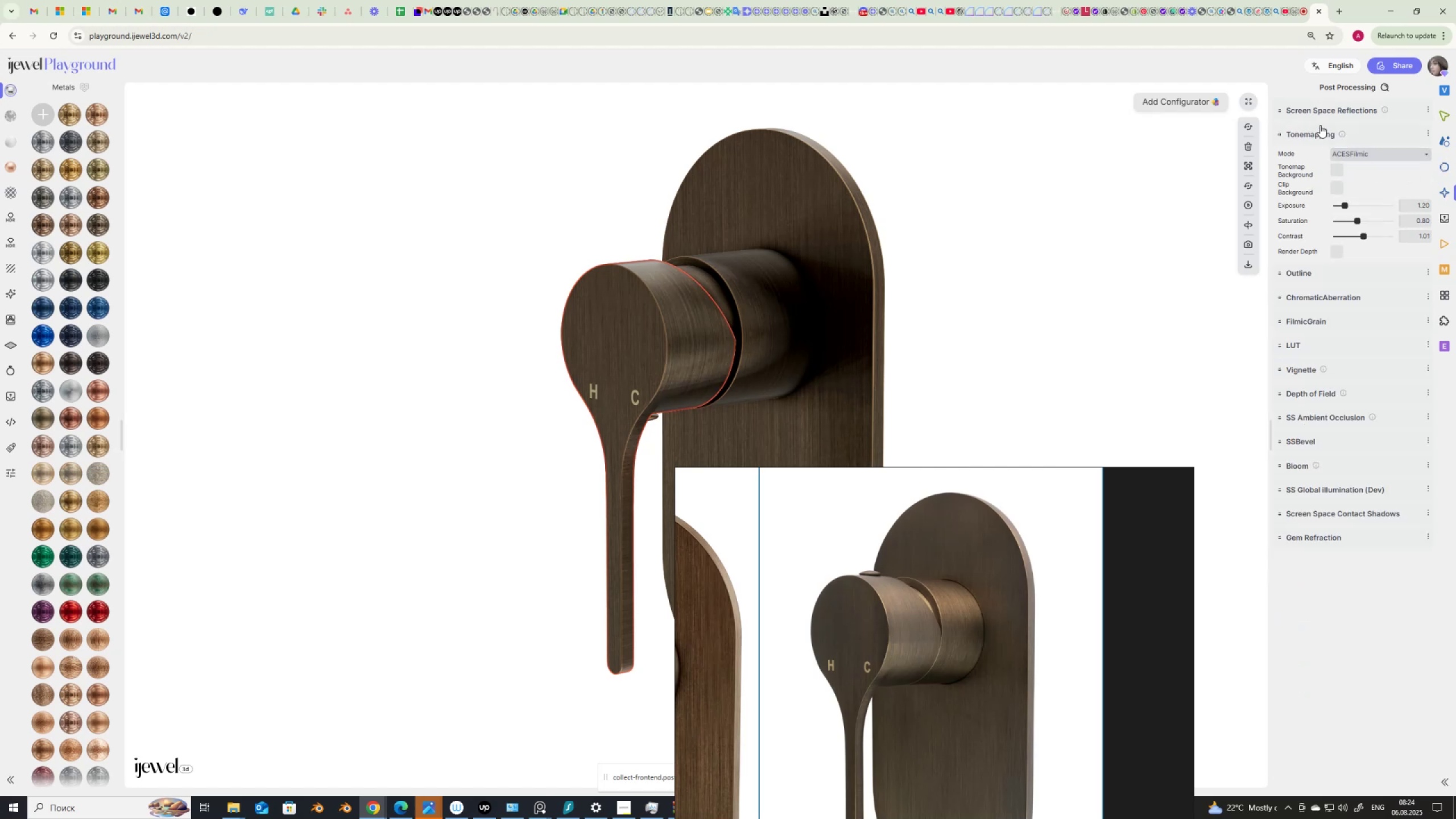 
left_click([1320, 111])
 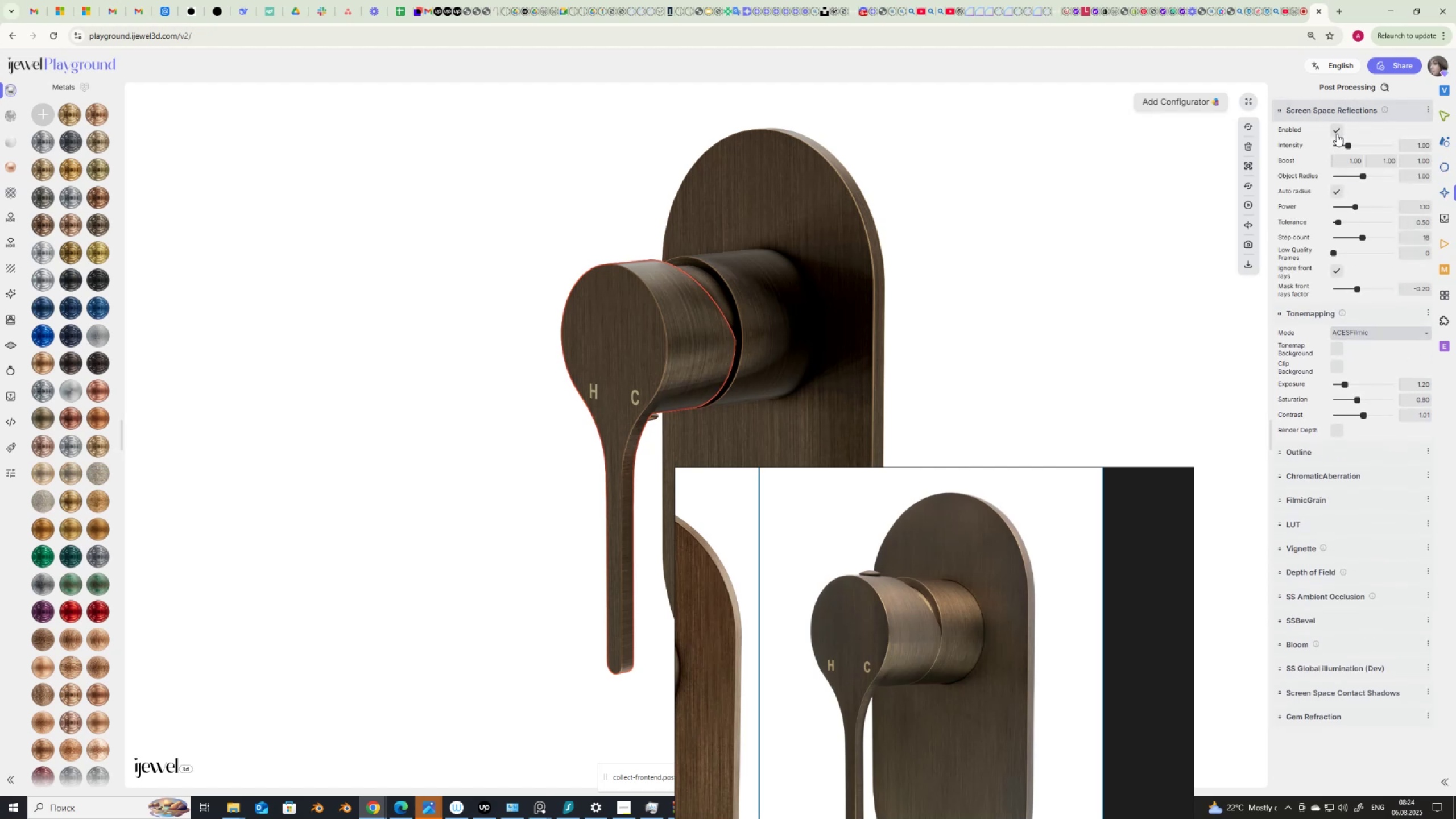 
left_click([1337, 130])
 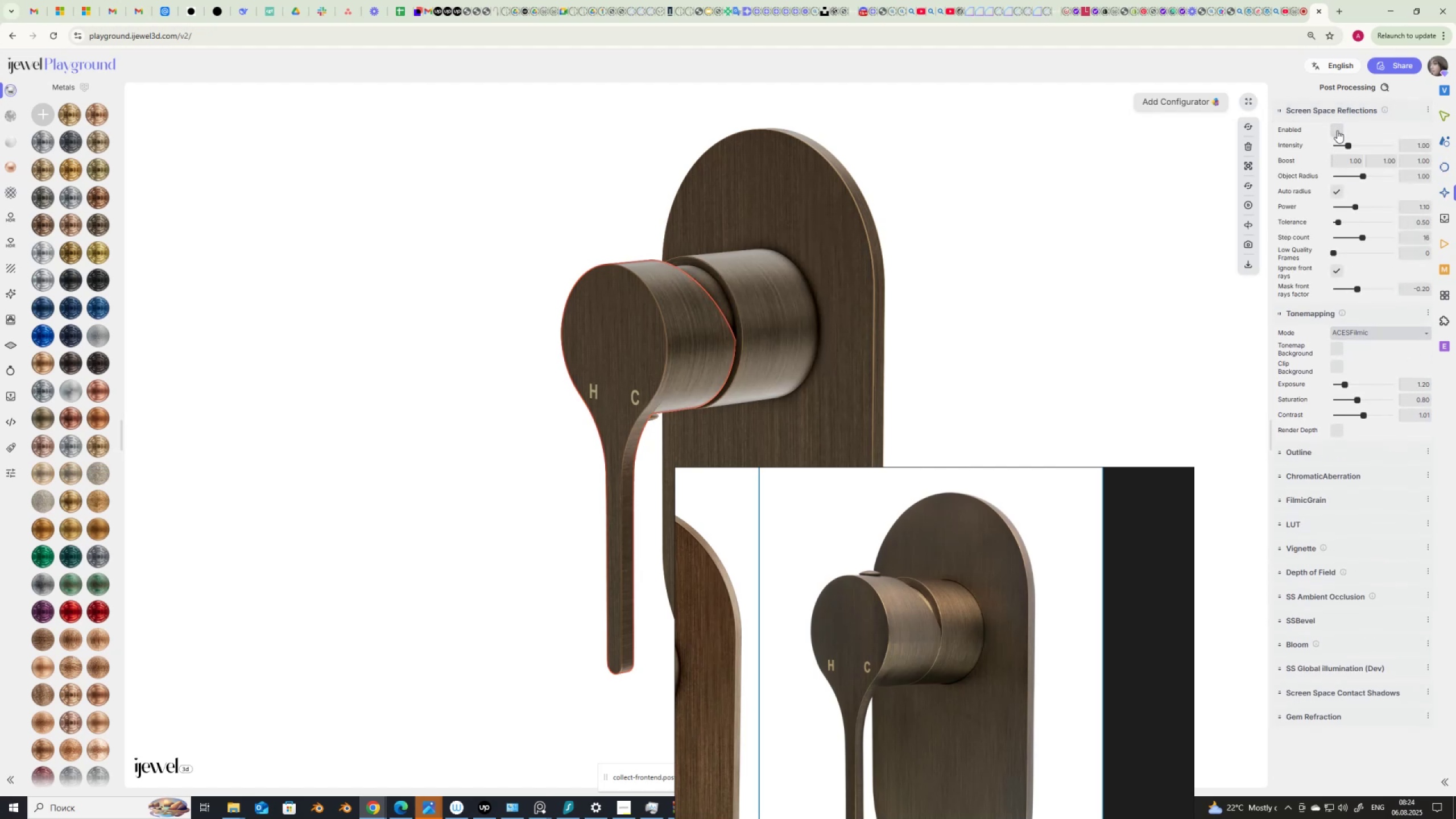 
left_click([1337, 130])
 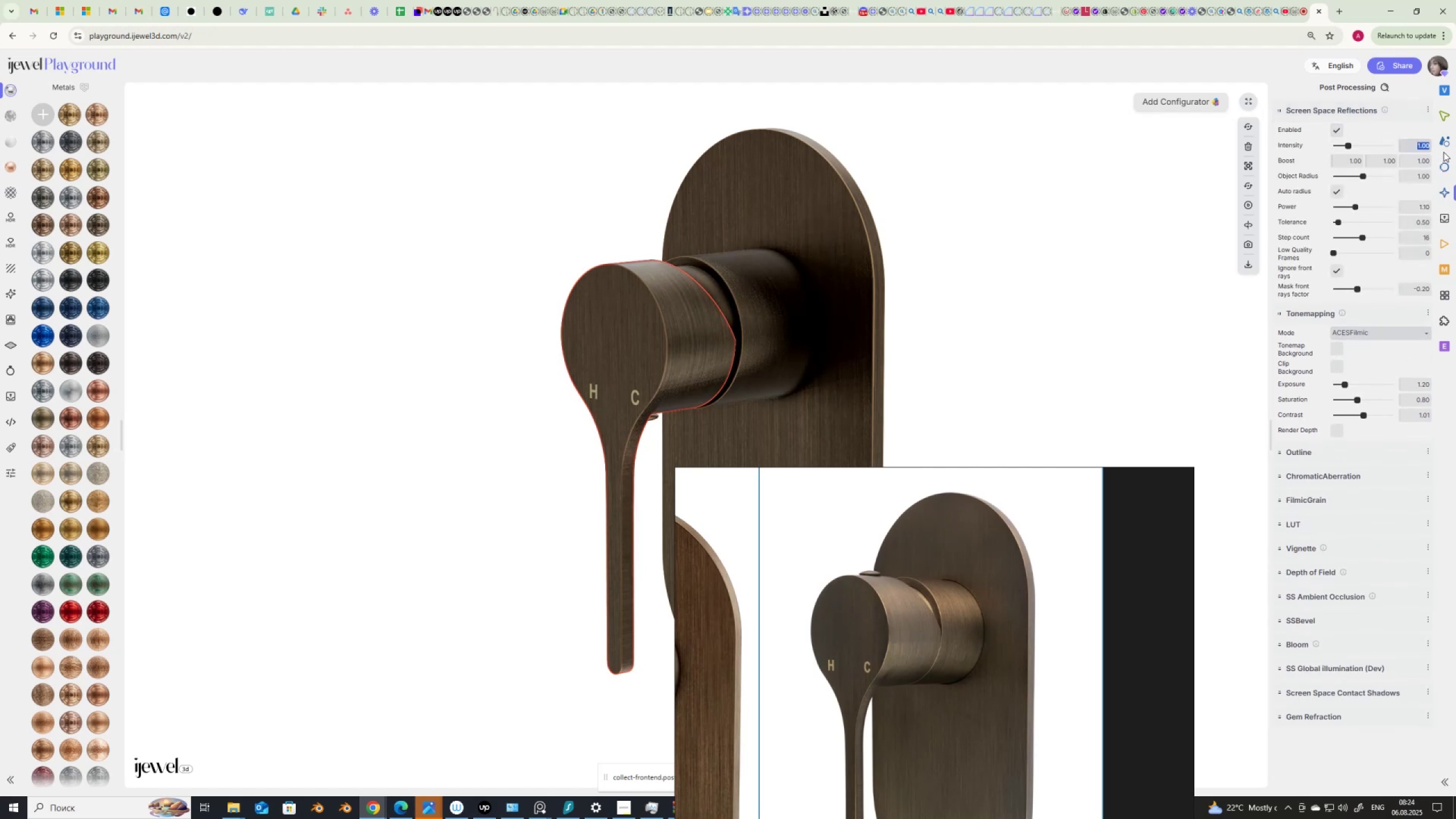 
key(Numpad0)
 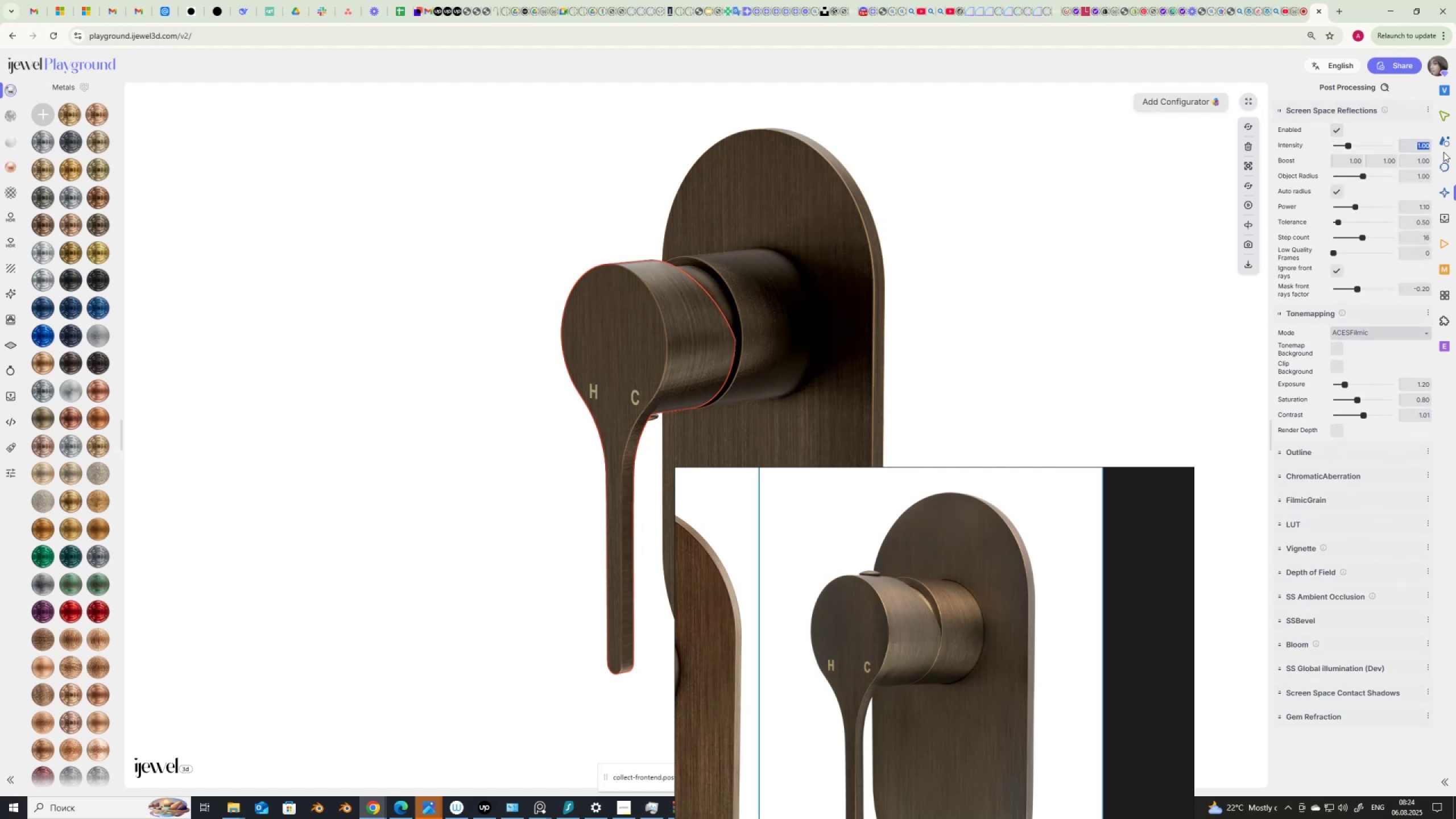 
key(NumpadDecimal)
 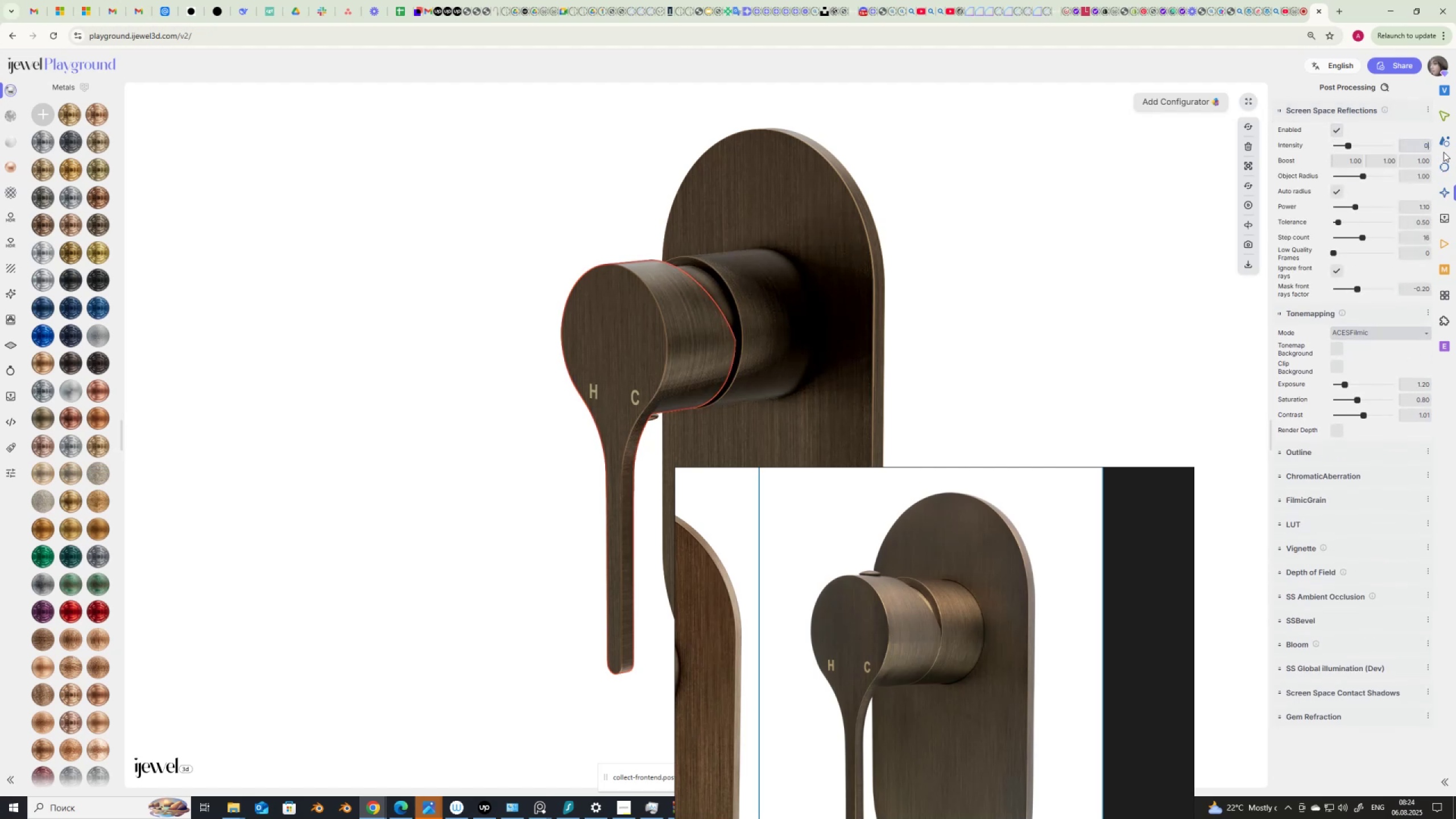 
key(Numpad5)
 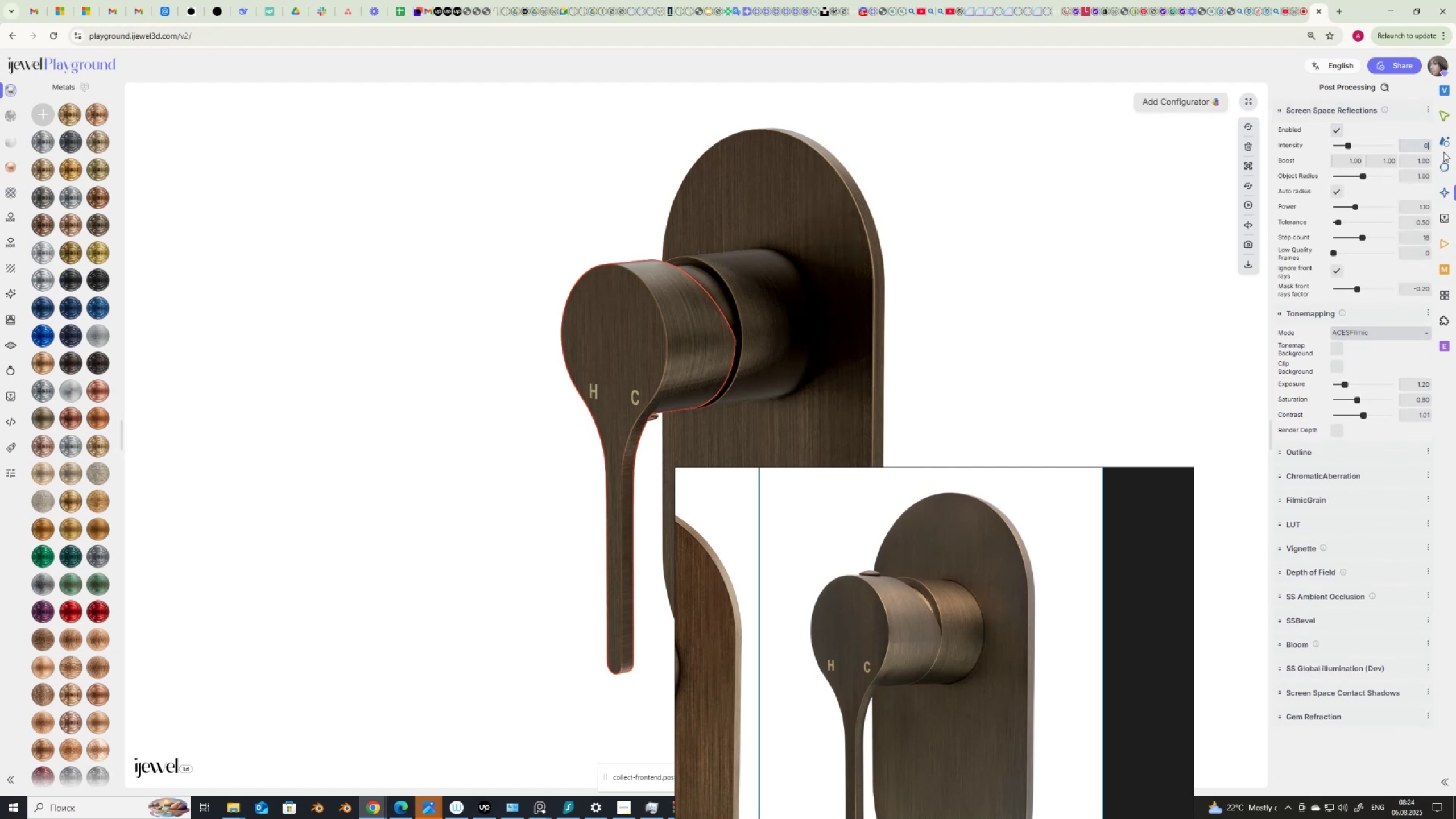 
key(NumpadEnter)
 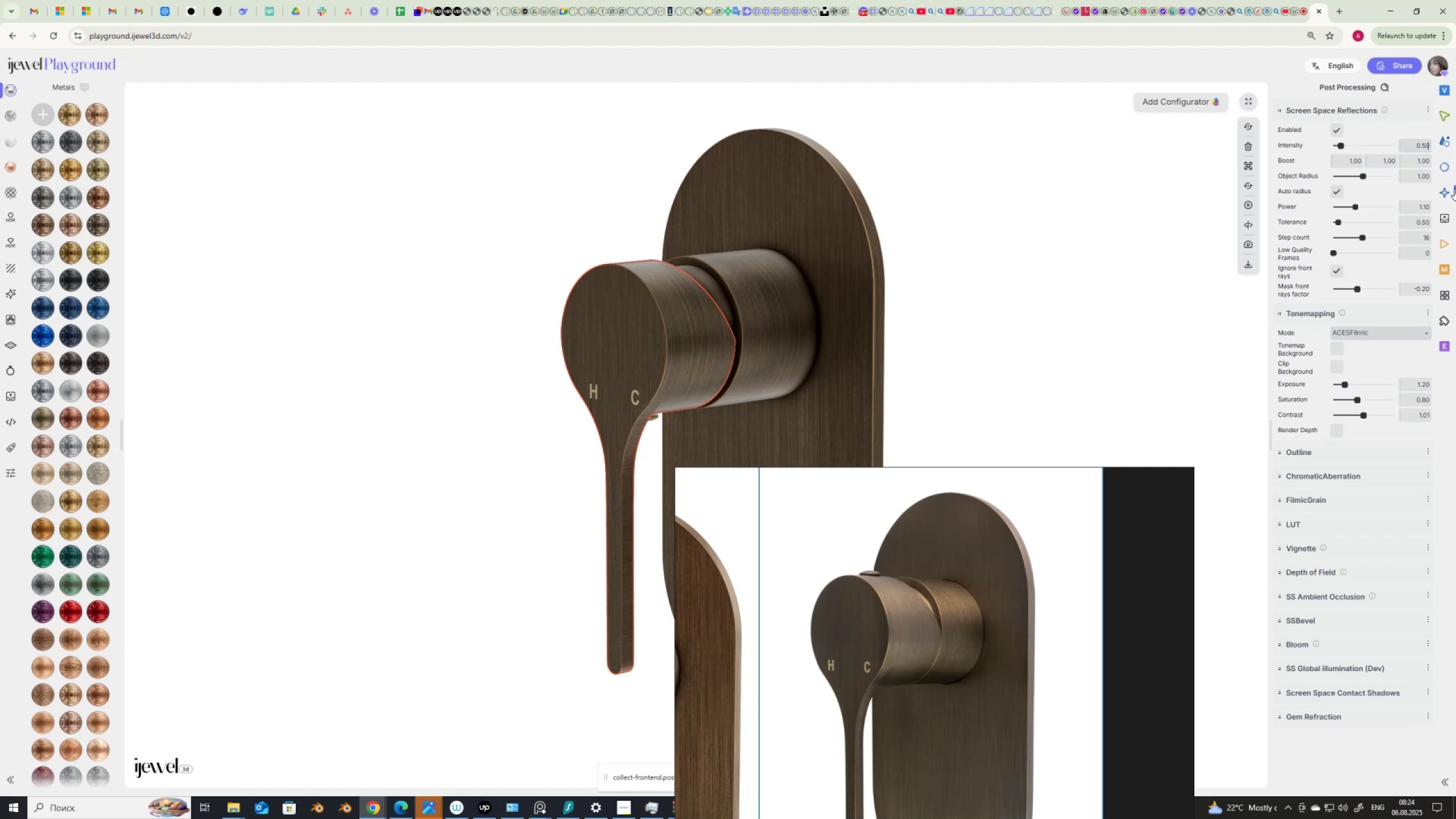 
mouse_move([1448, 162])
 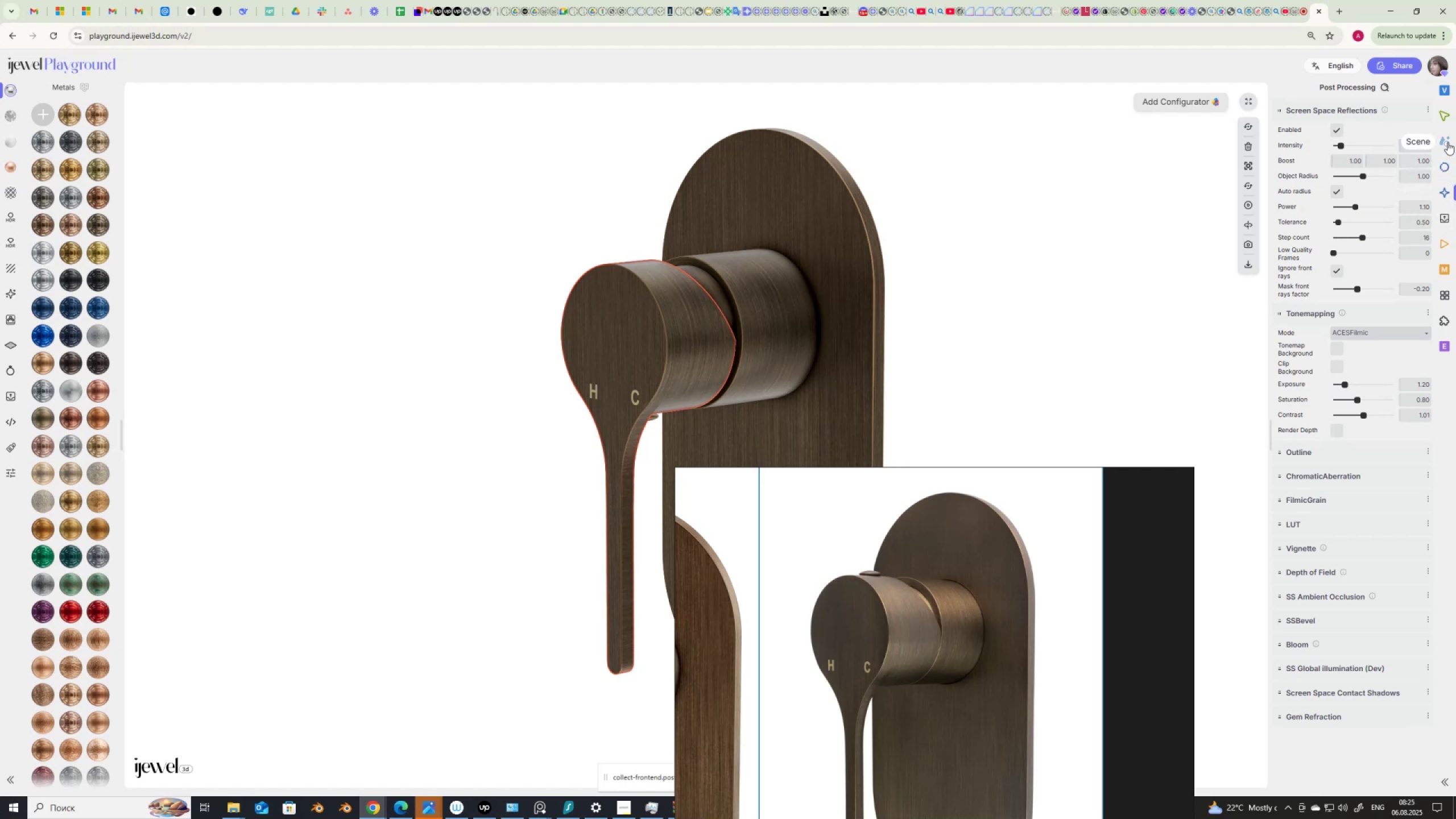 
left_click([1447, 142])
 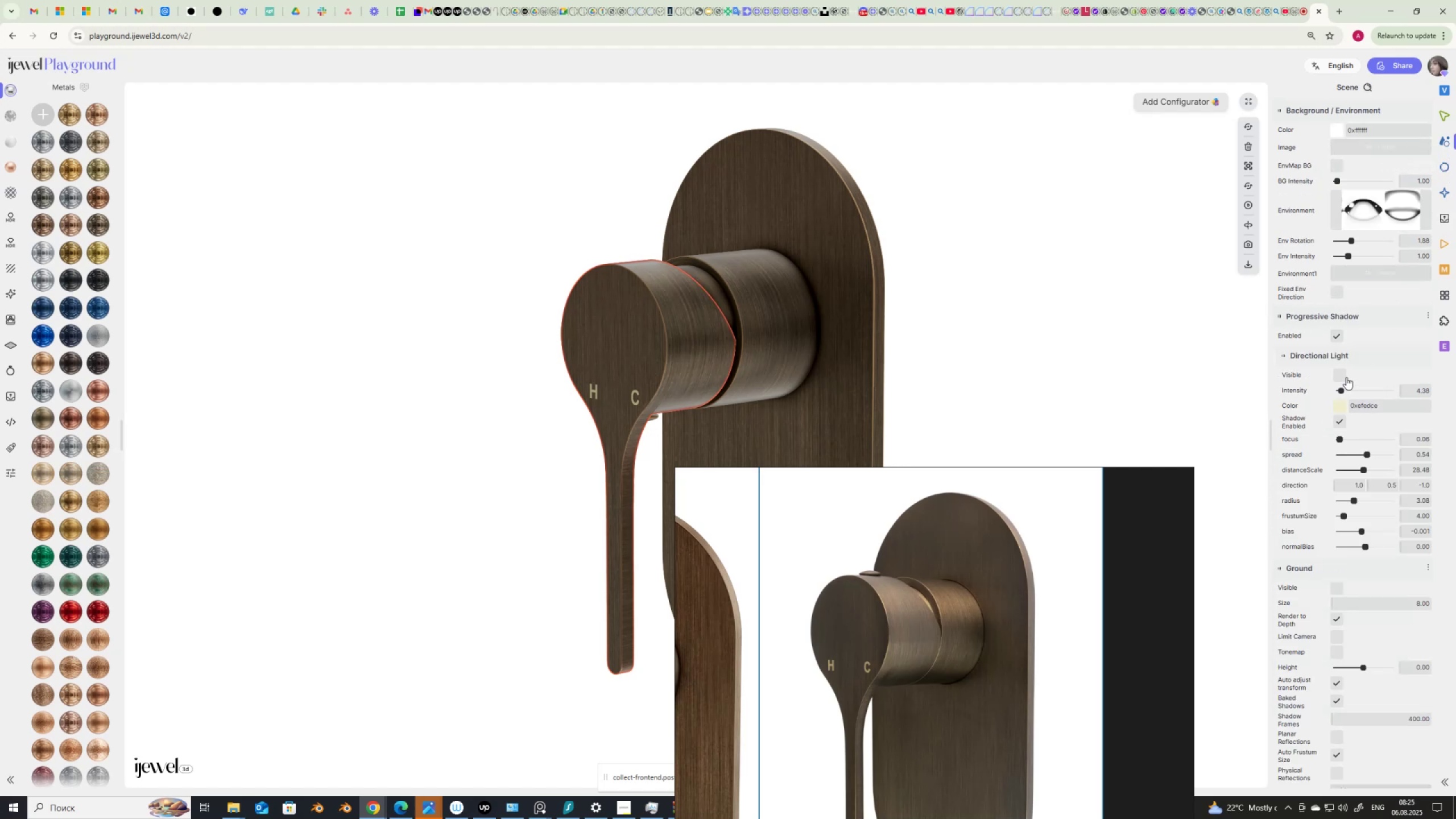 
left_click([1337, 373])
 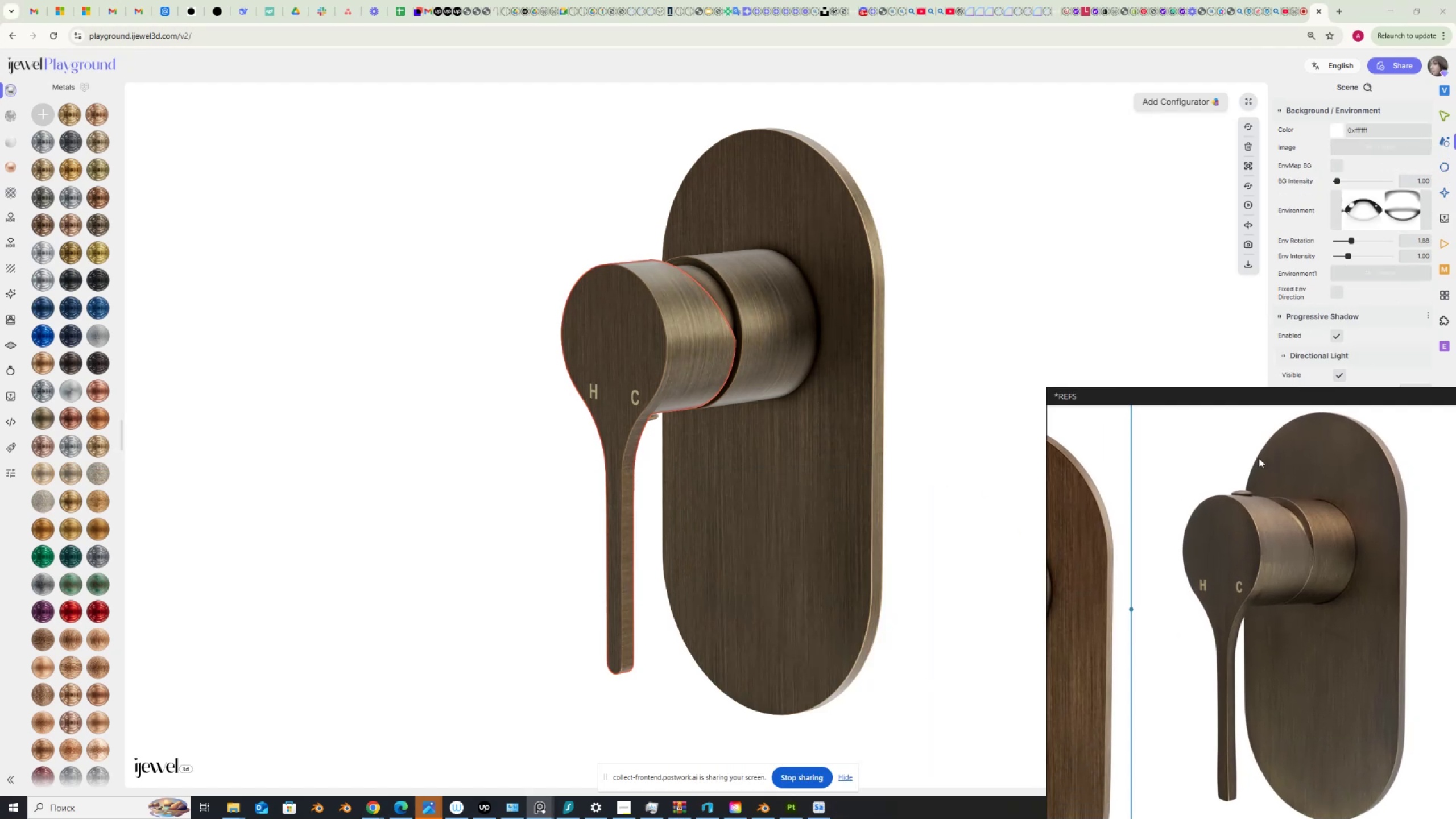 
wait(8.3)
 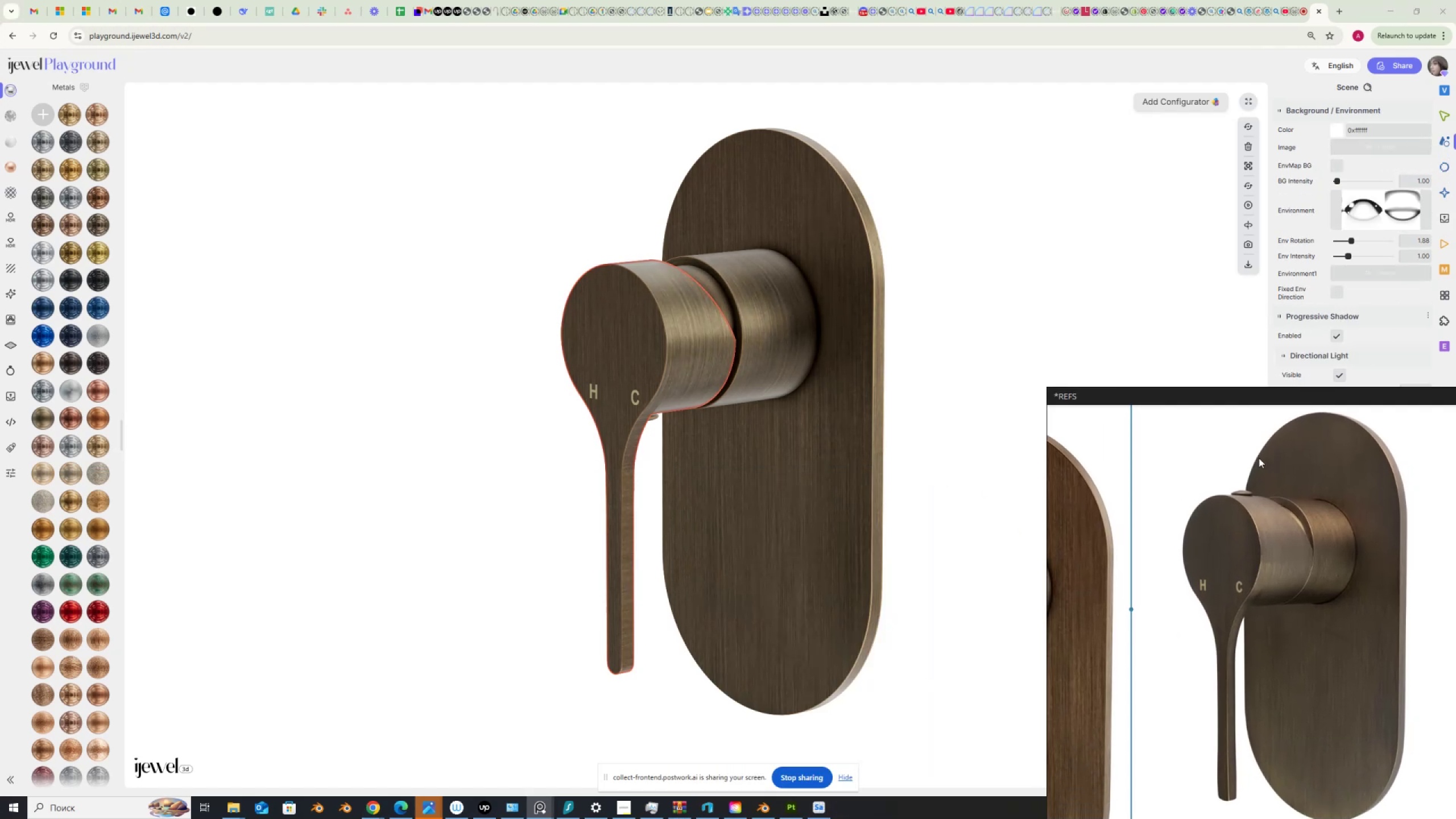 
key(Numpad1)
 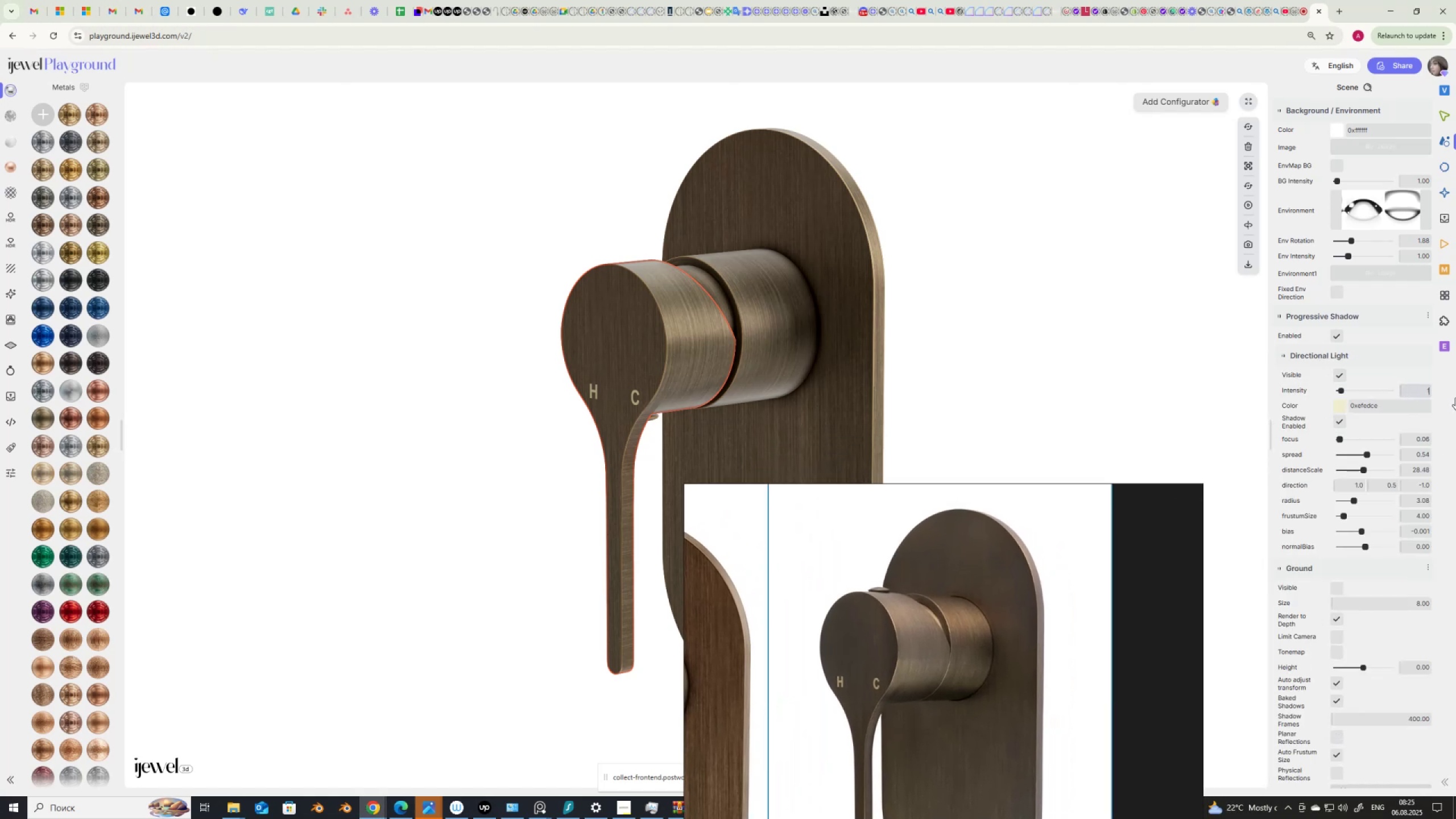 
key(NumpadEnter)
 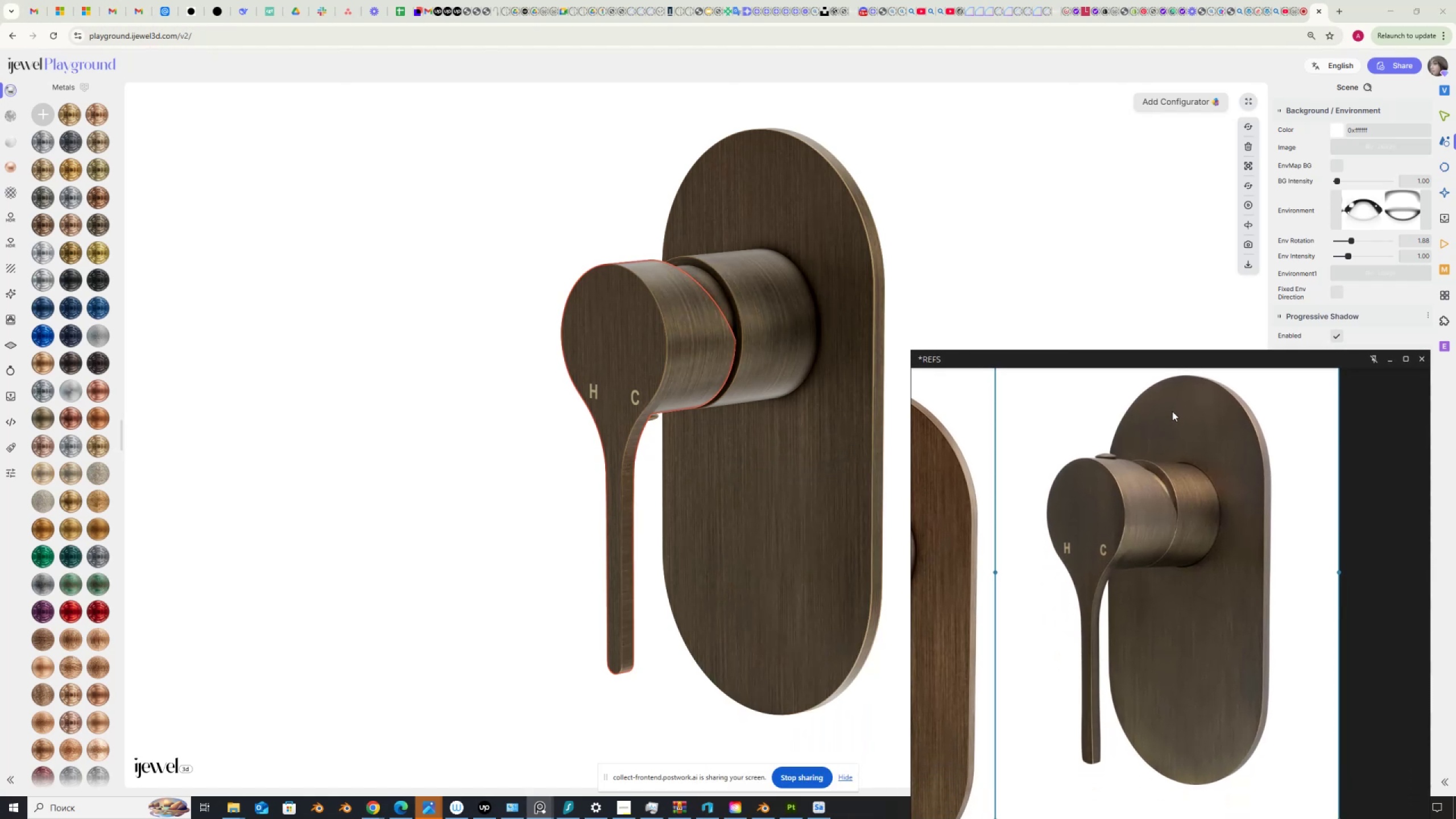 
wait(10.41)
 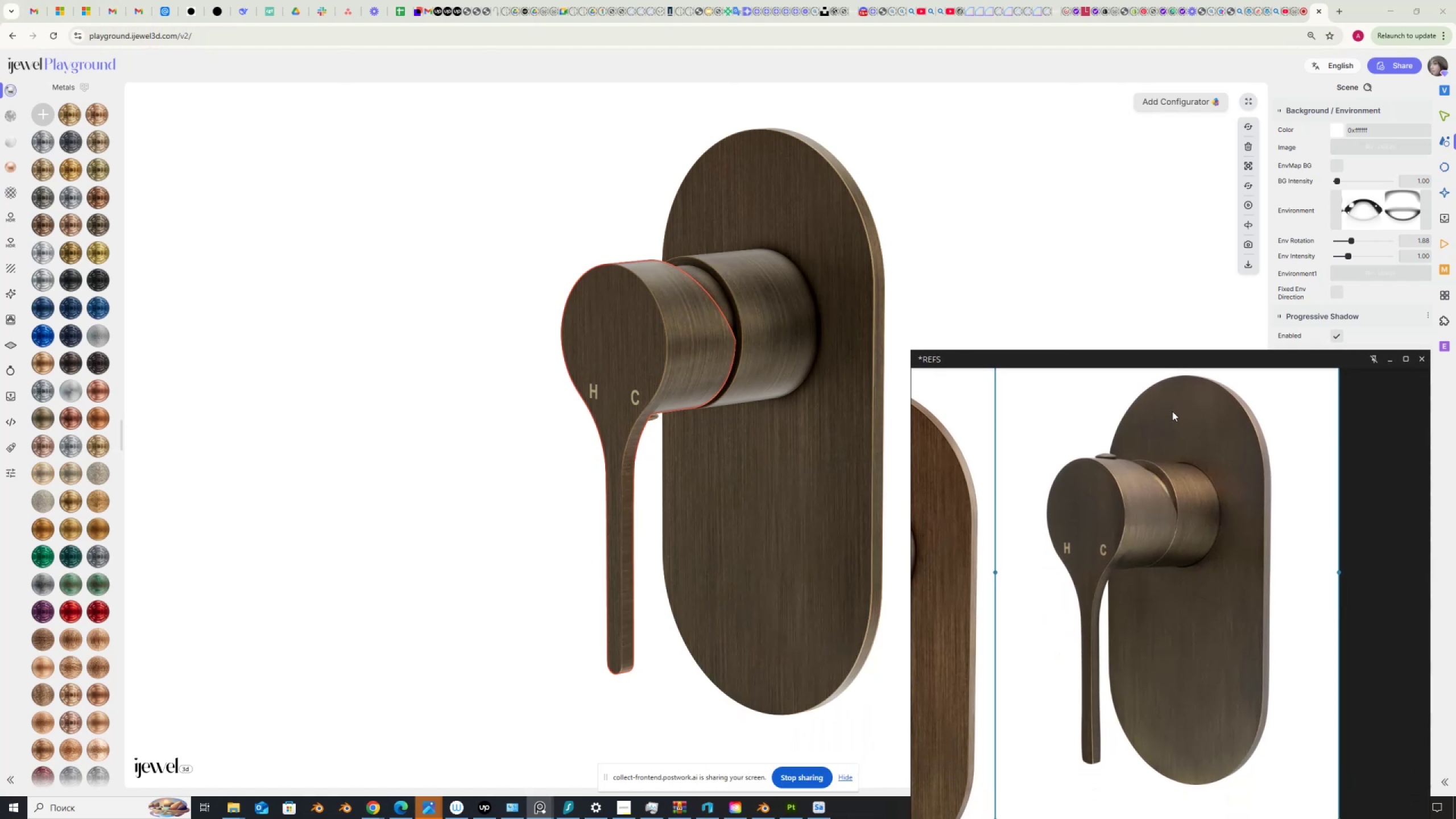 
key(Numpad2)
 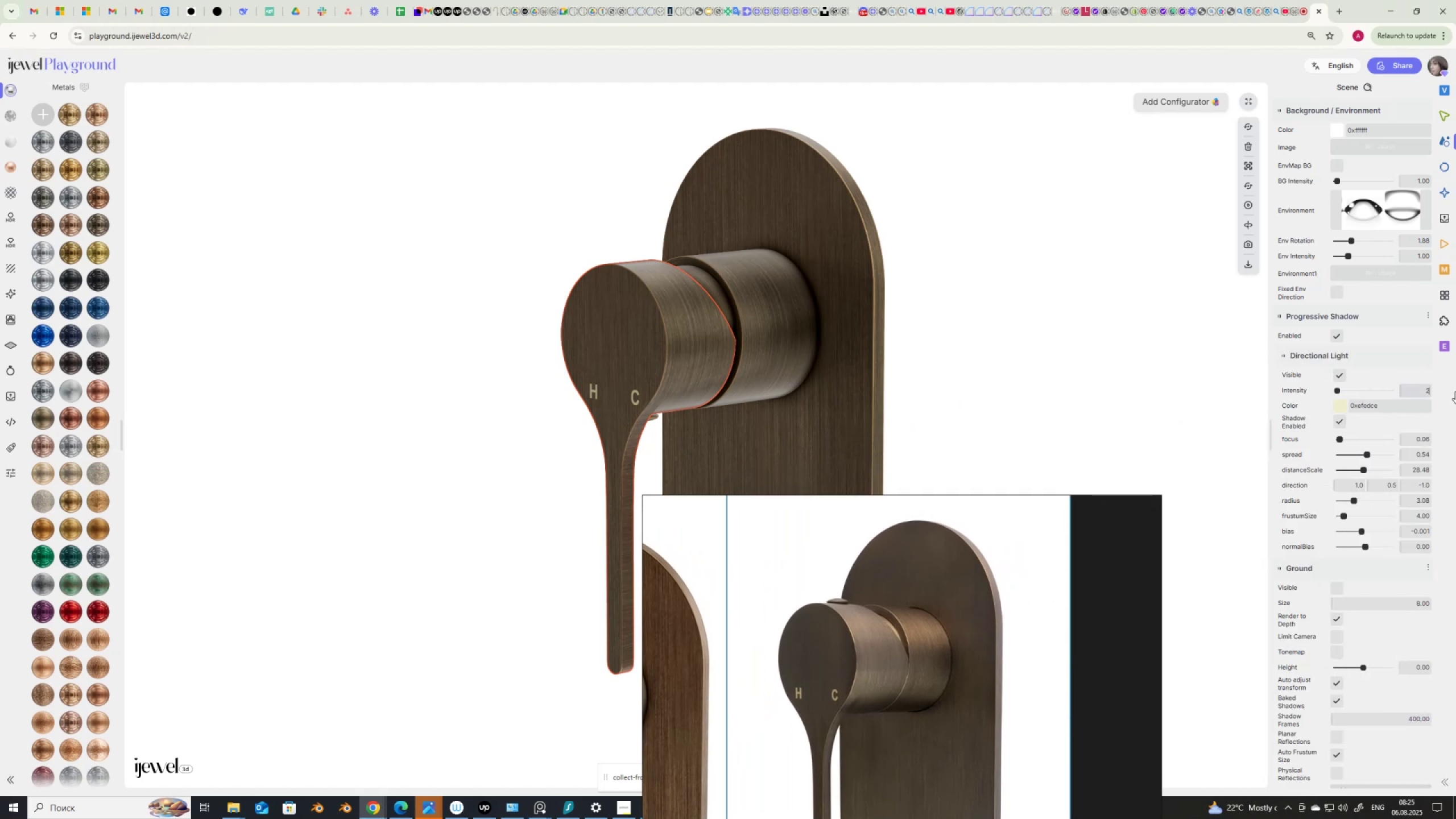 
key(NumpadEnter)
 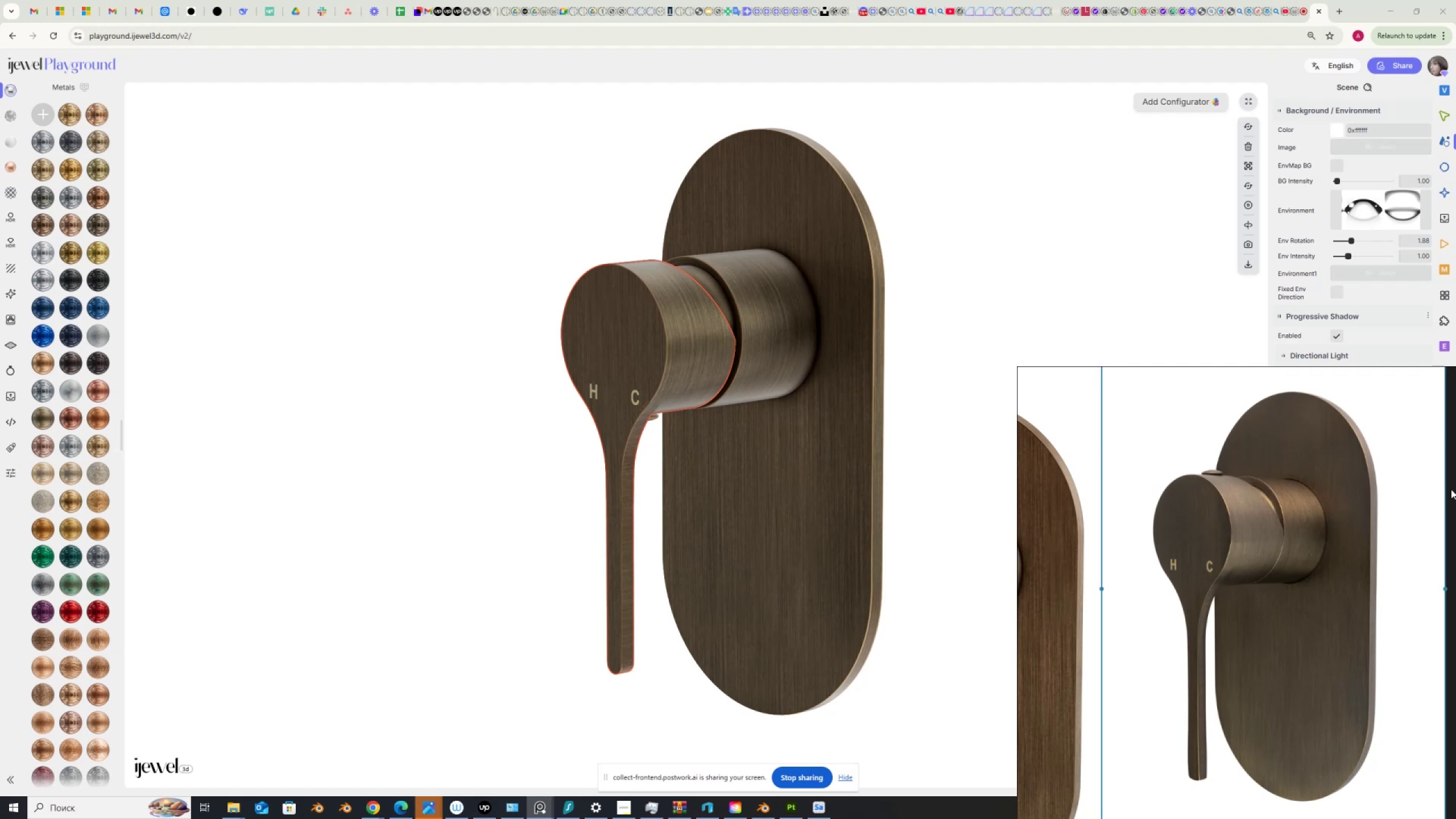 
wait(10.77)
 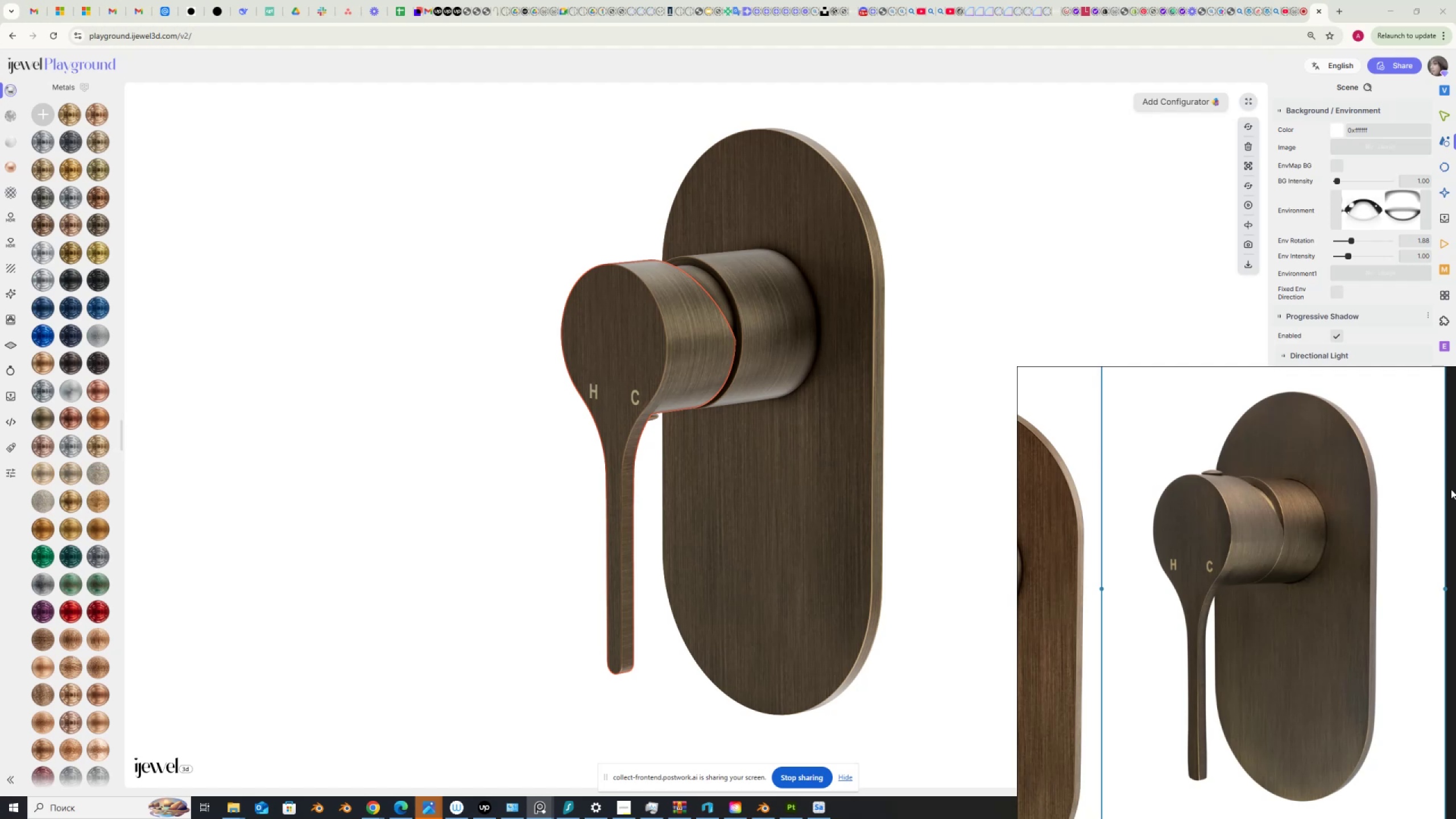 
left_click([1050, 209])
 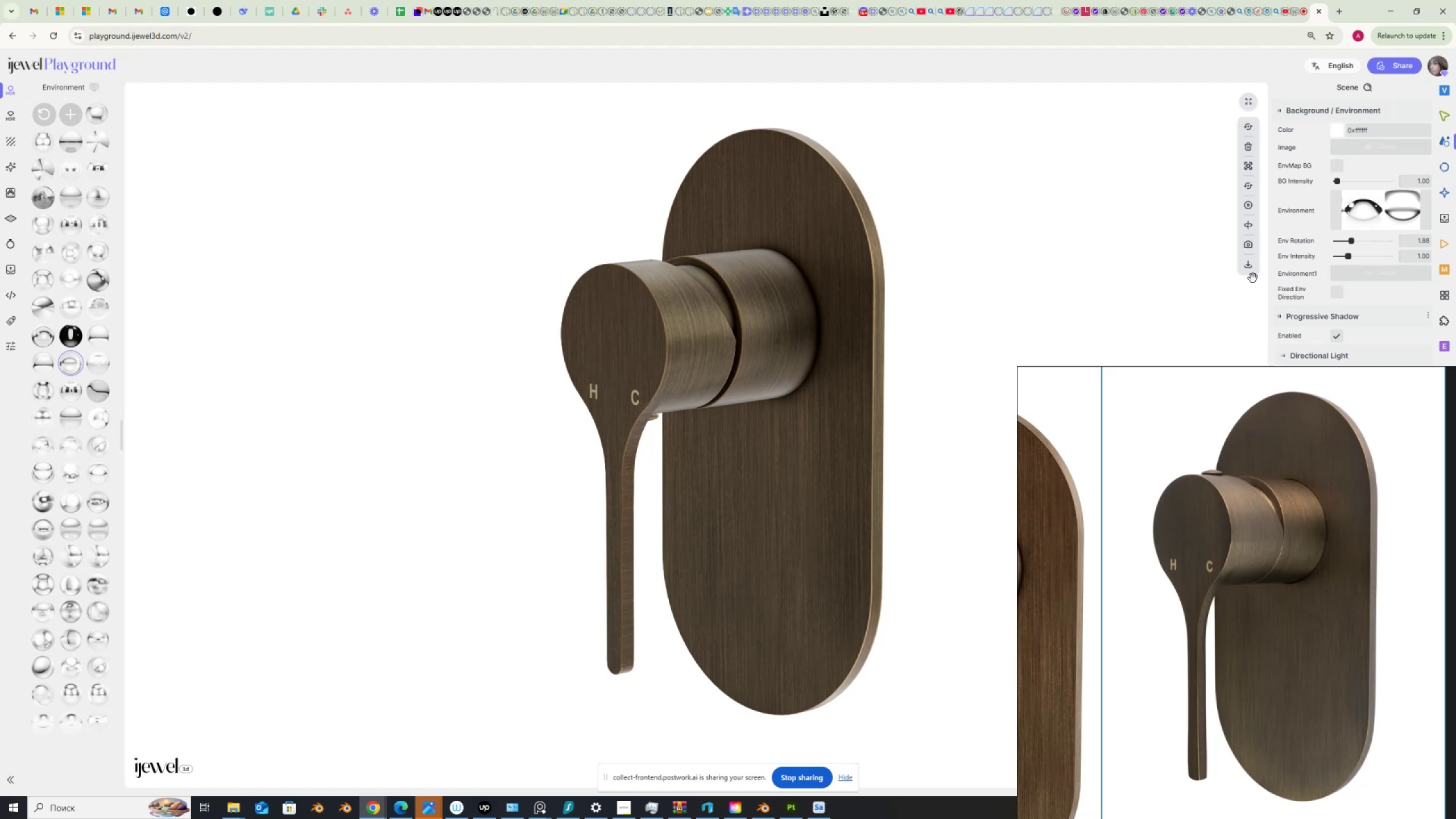 
wait(7.27)
 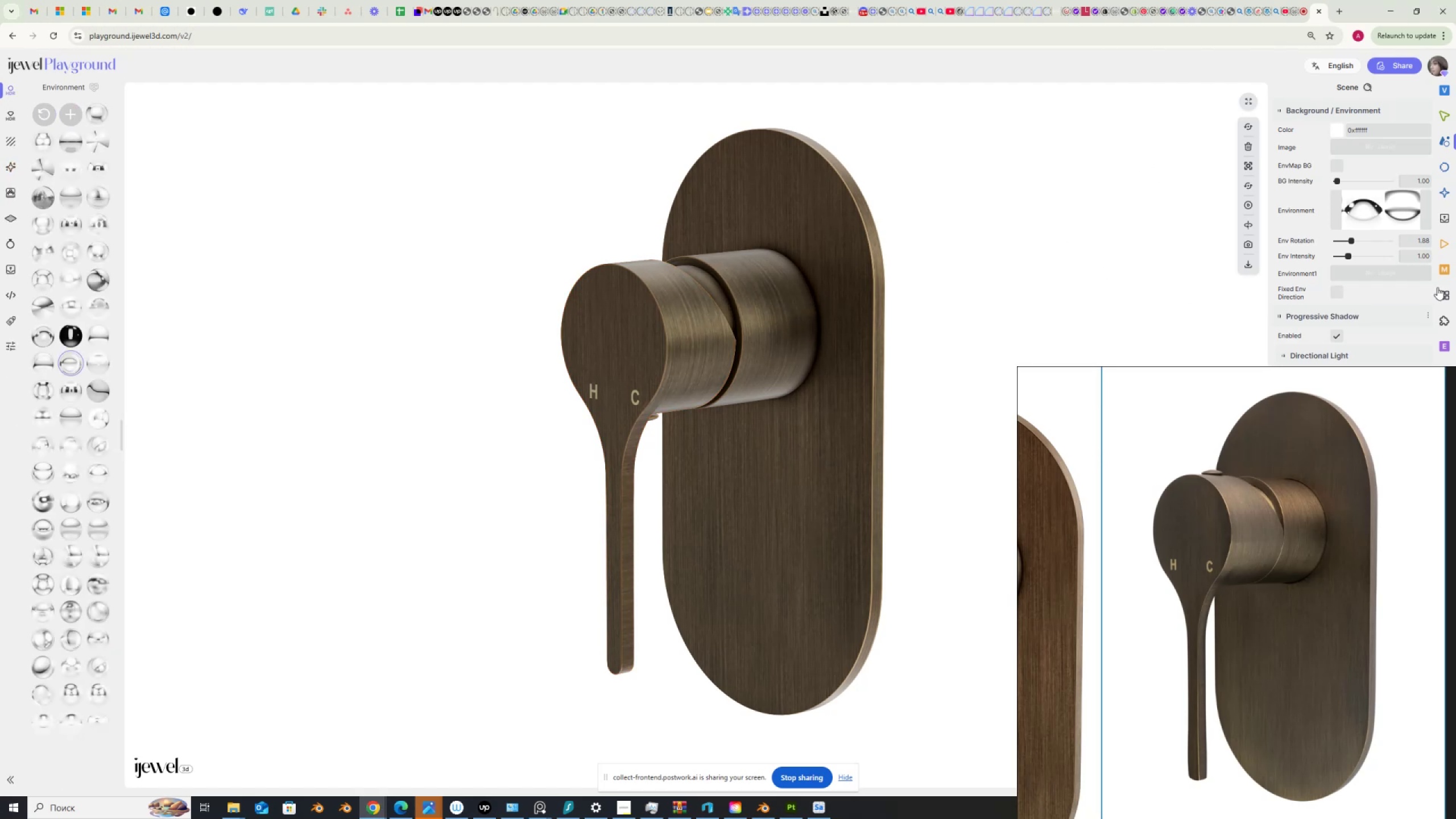 
left_click([1448, 242])
 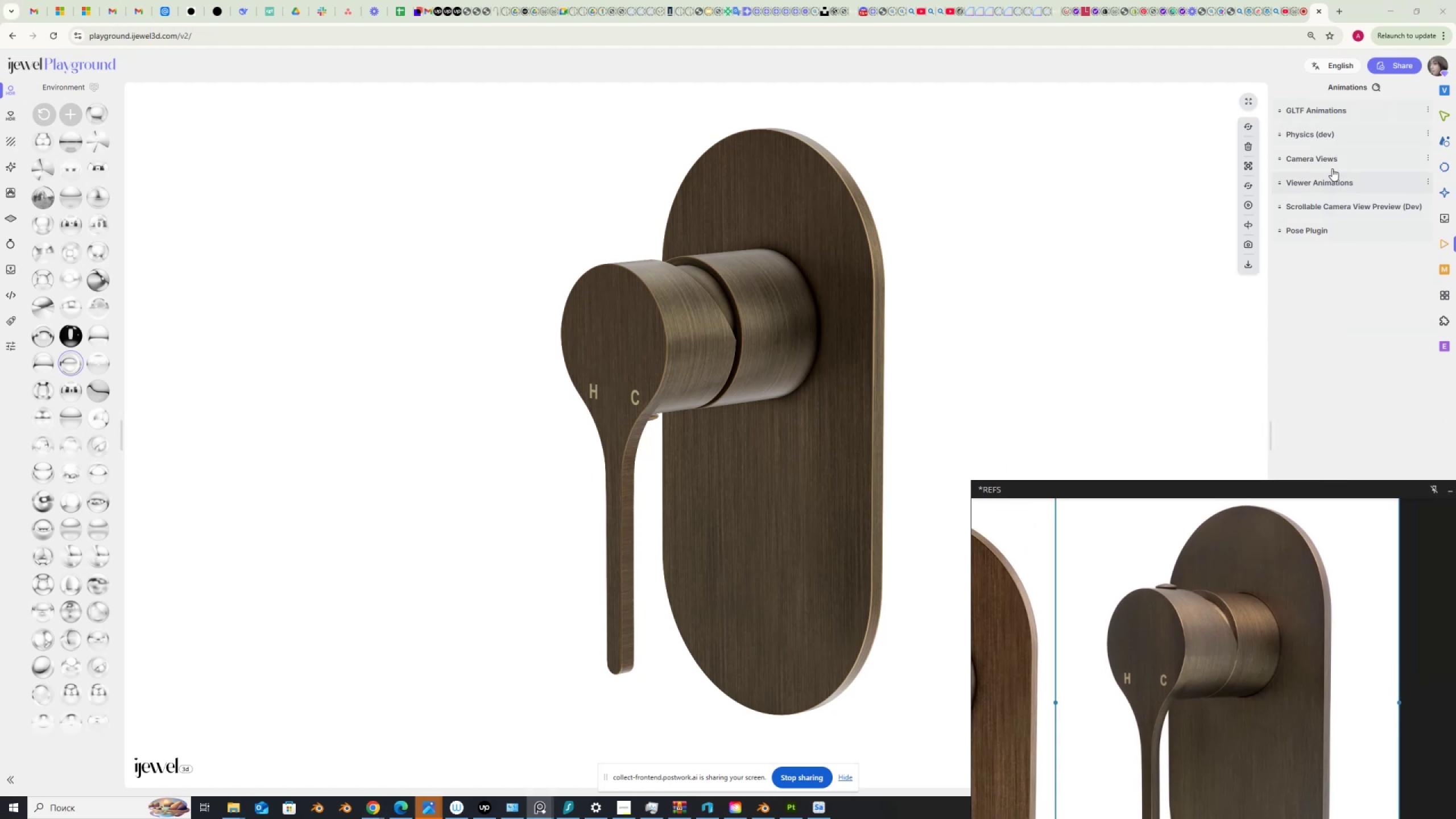 
left_click([1333, 158])
 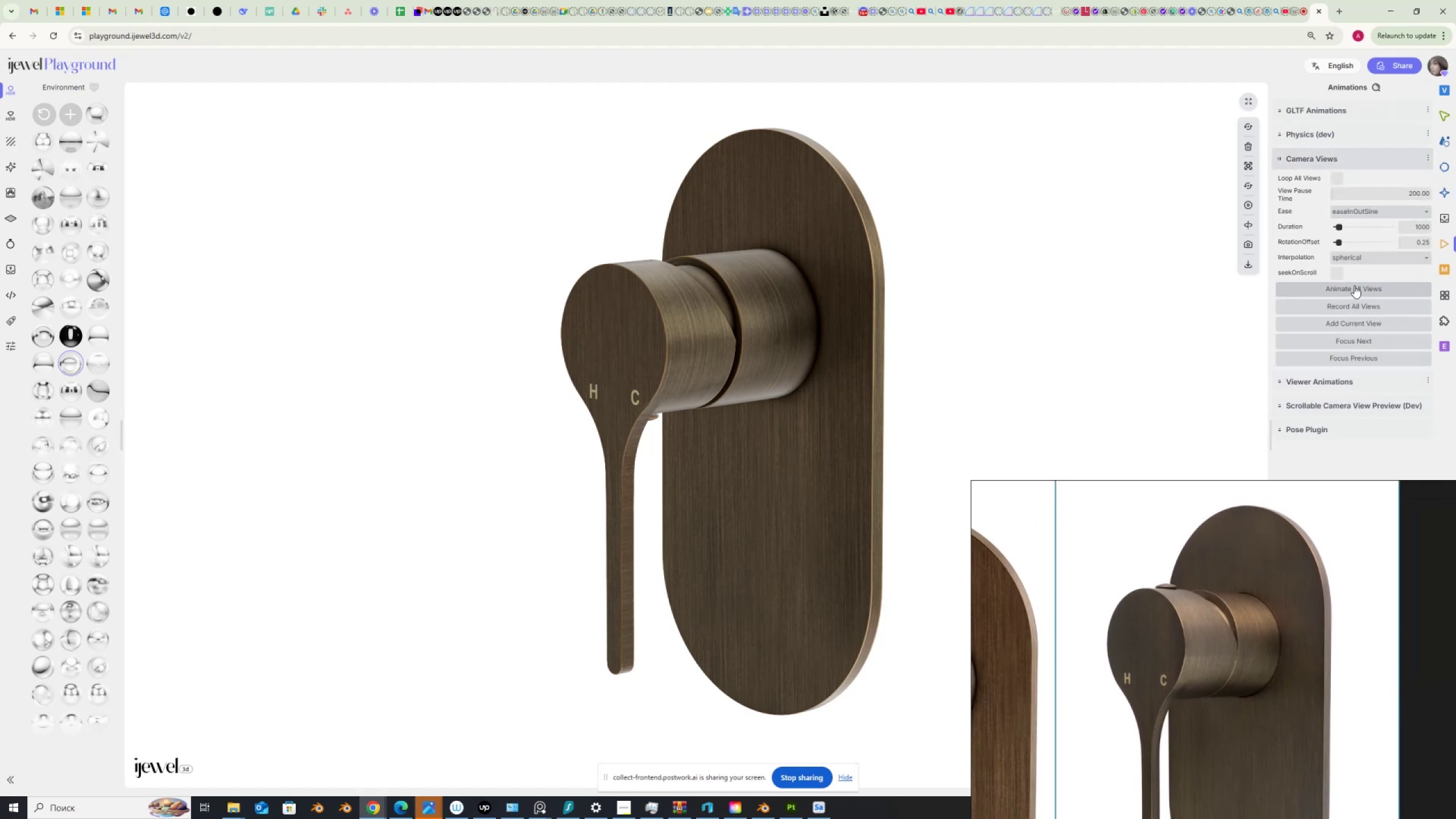 
left_click([1349, 324])
 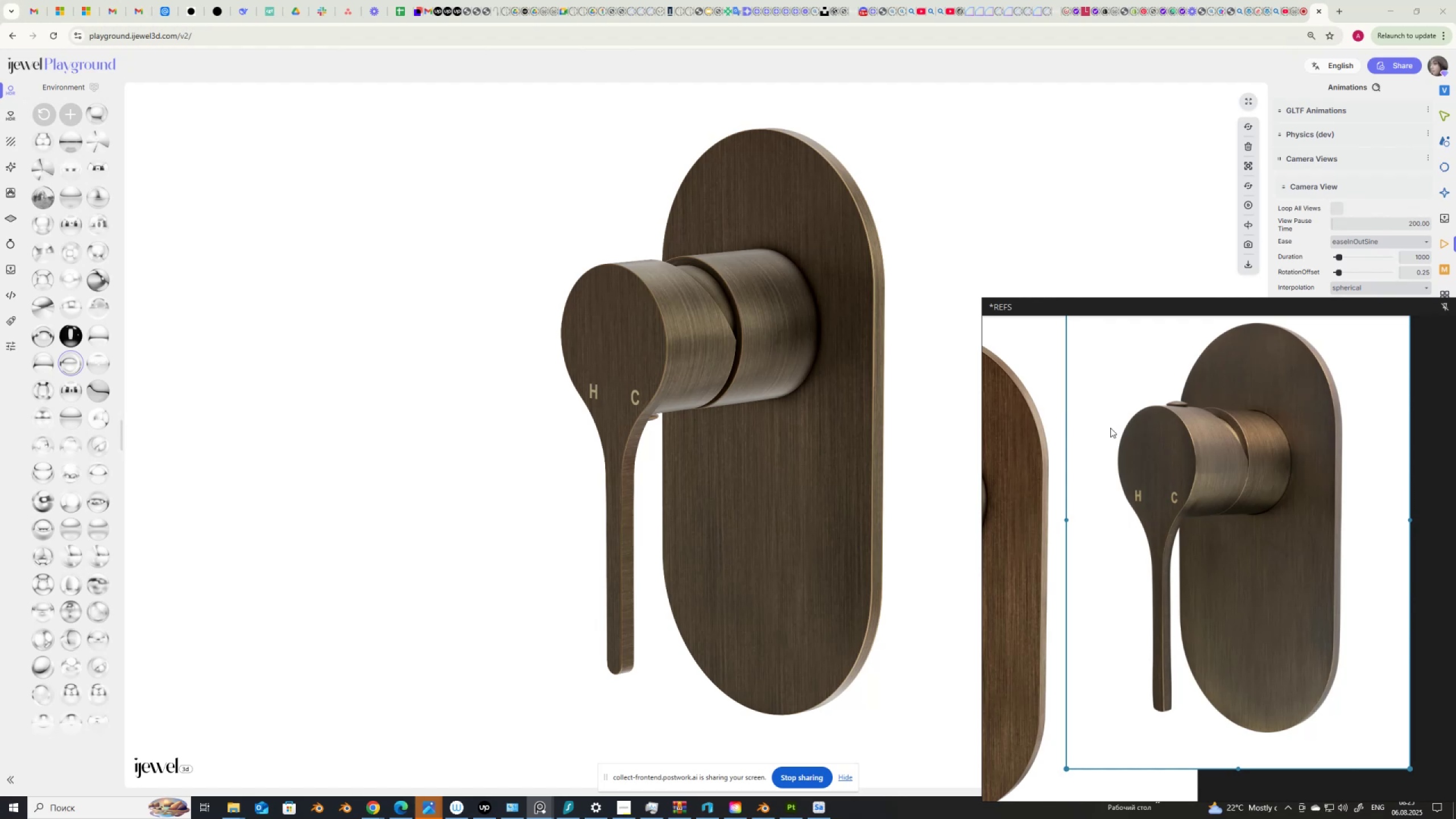 
scroll: coordinate [1312, 481], scroll_direction: up, amount: 2.0
 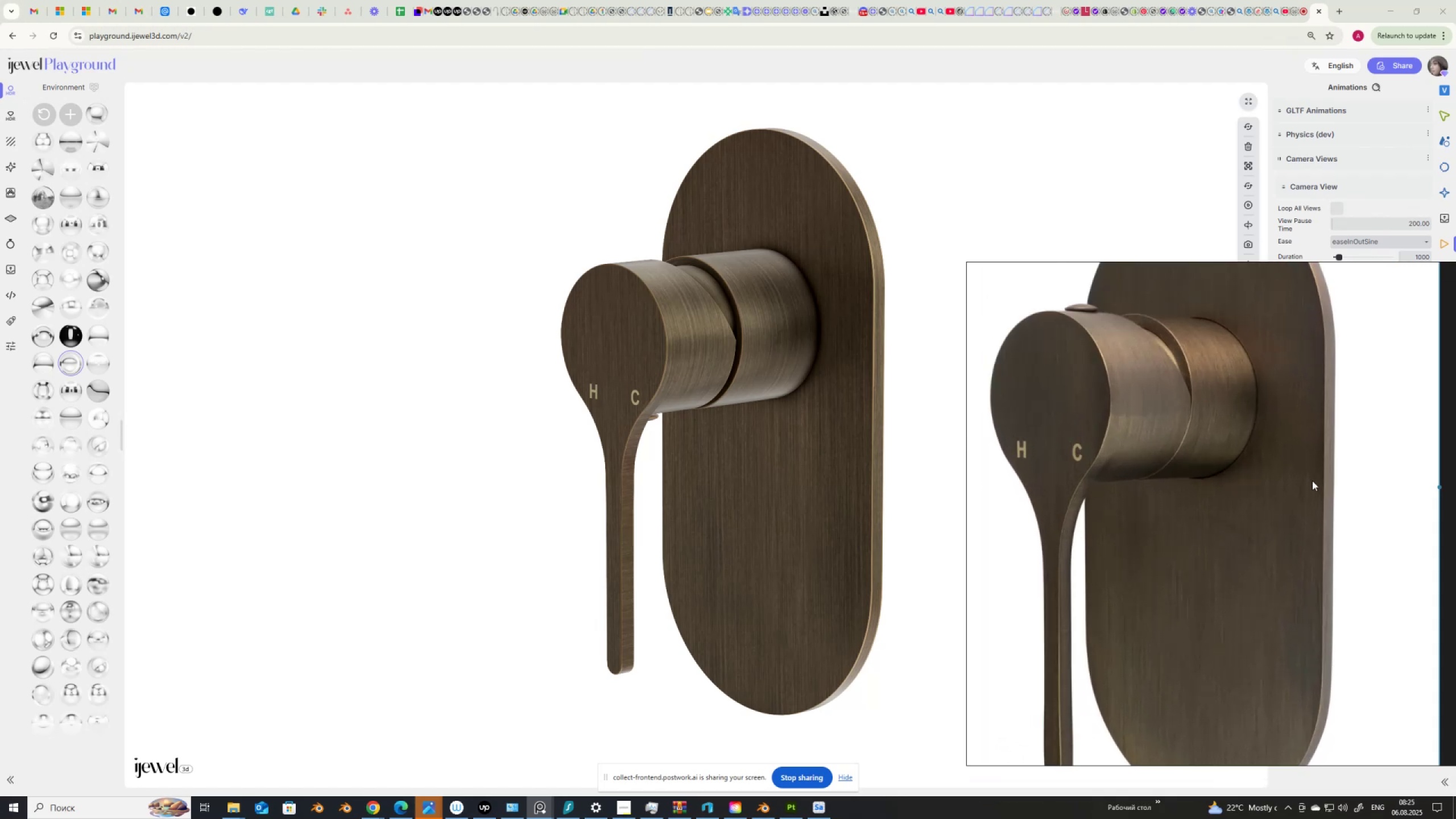 
scroll: coordinate [1311, 561], scroll_direction: down, amount: 9.0
 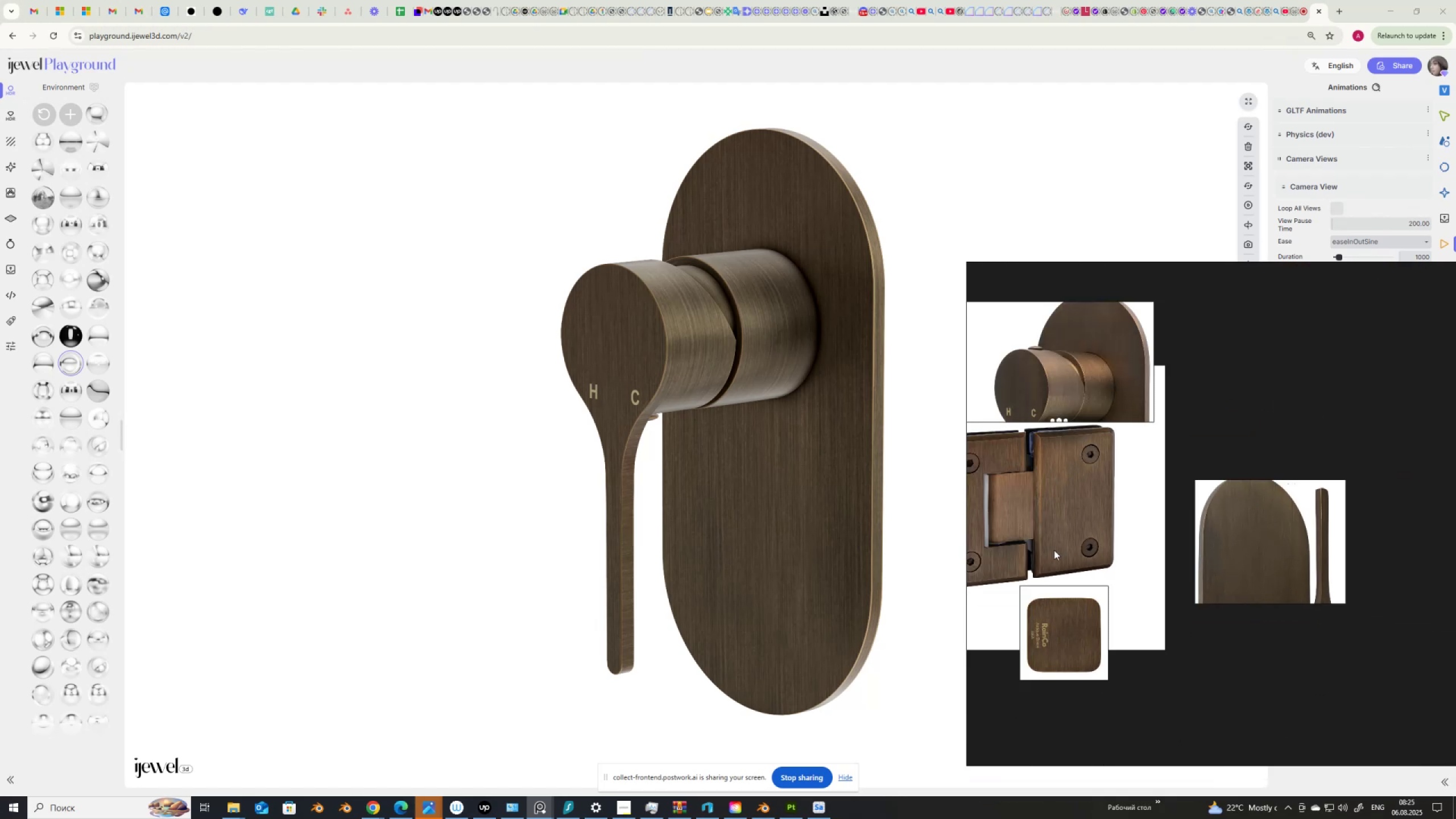 
scroll: coordinate [1057, 536], scroll_direction: up, amount: 2.0
 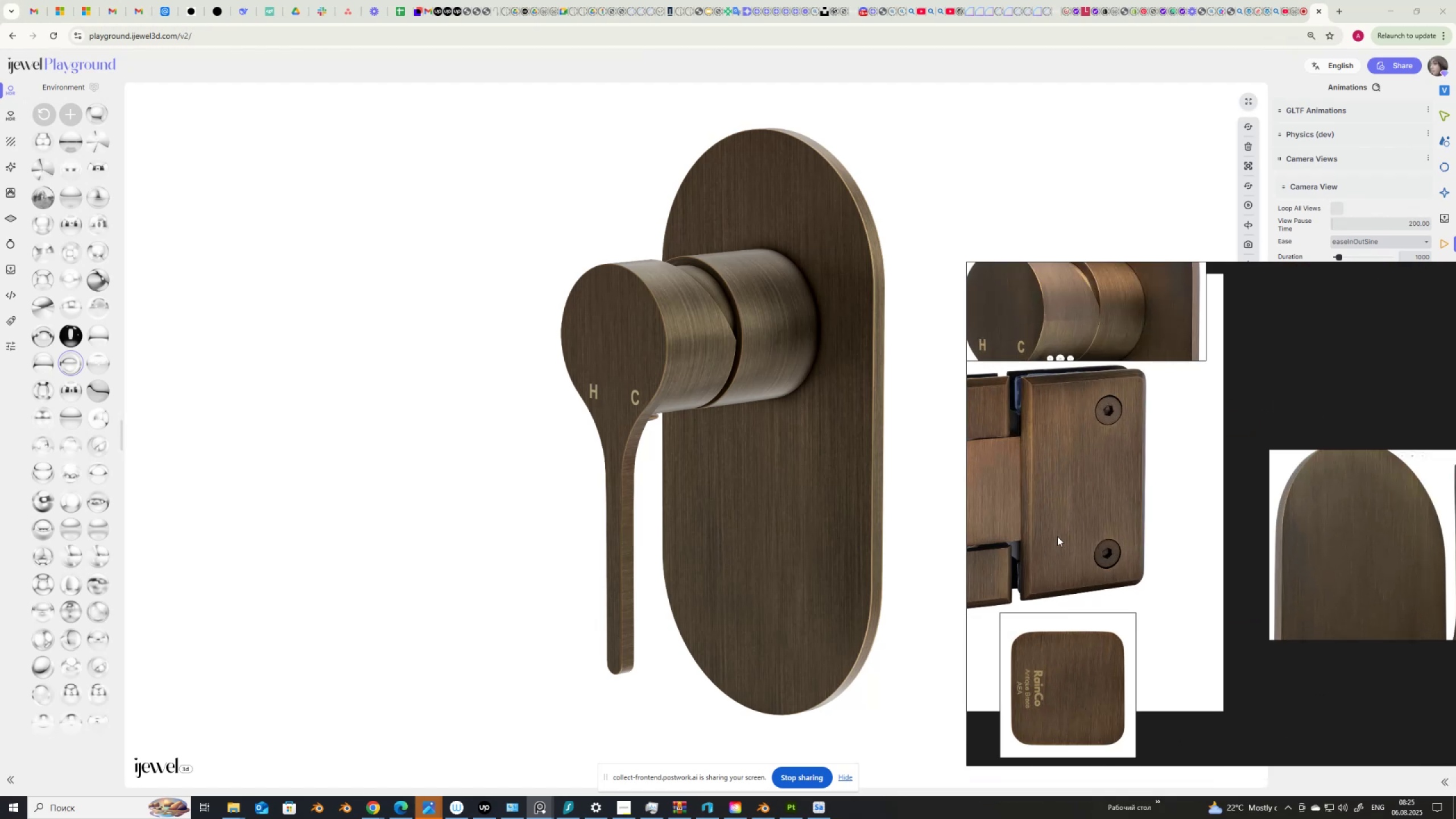 
scroll: coordinate [1119, 476], scroll_direction: down, amount: 8.0
 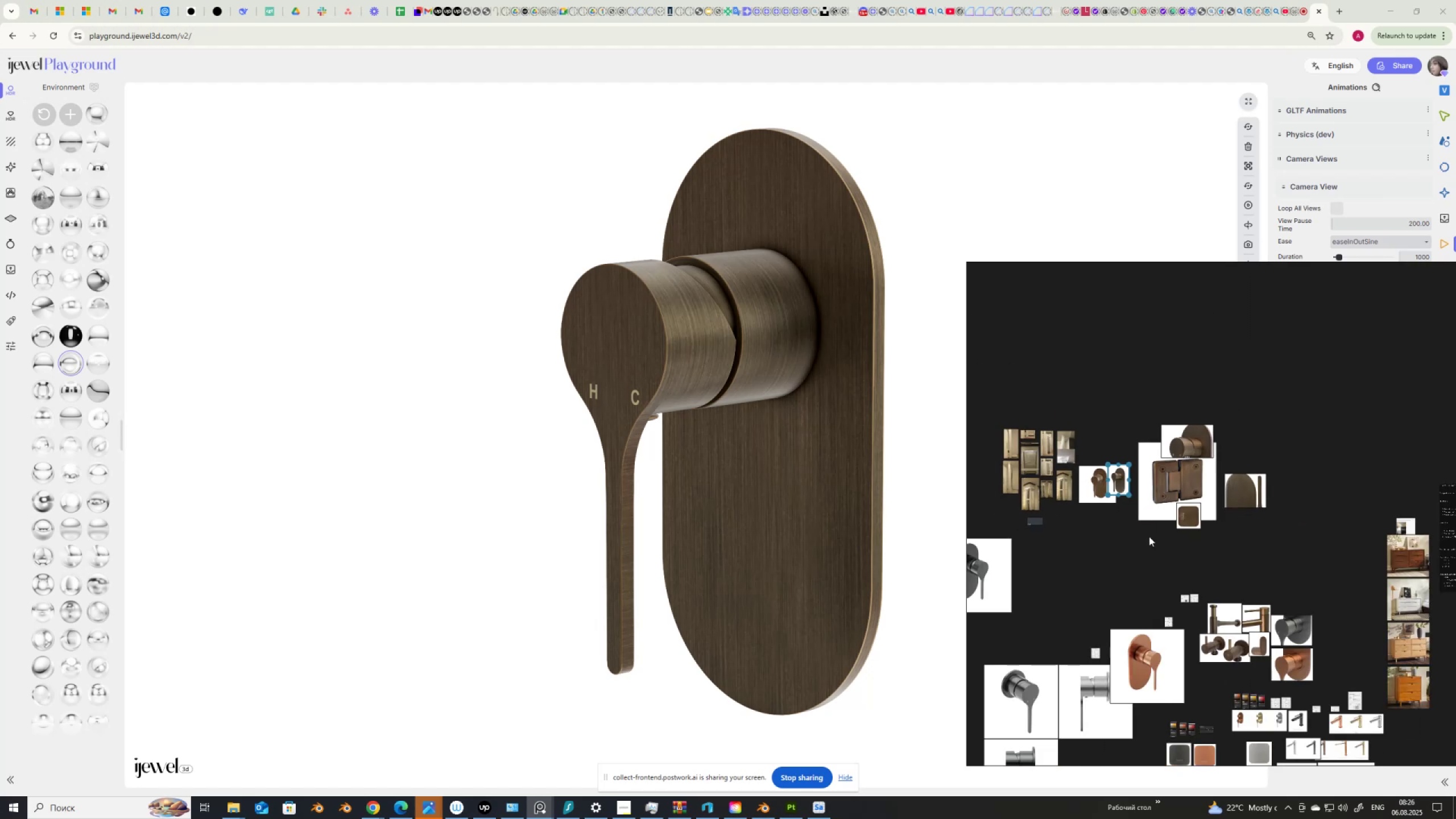 
scroll: coordinate [1172, 553], scroll_direction: up, amount: 10.0
 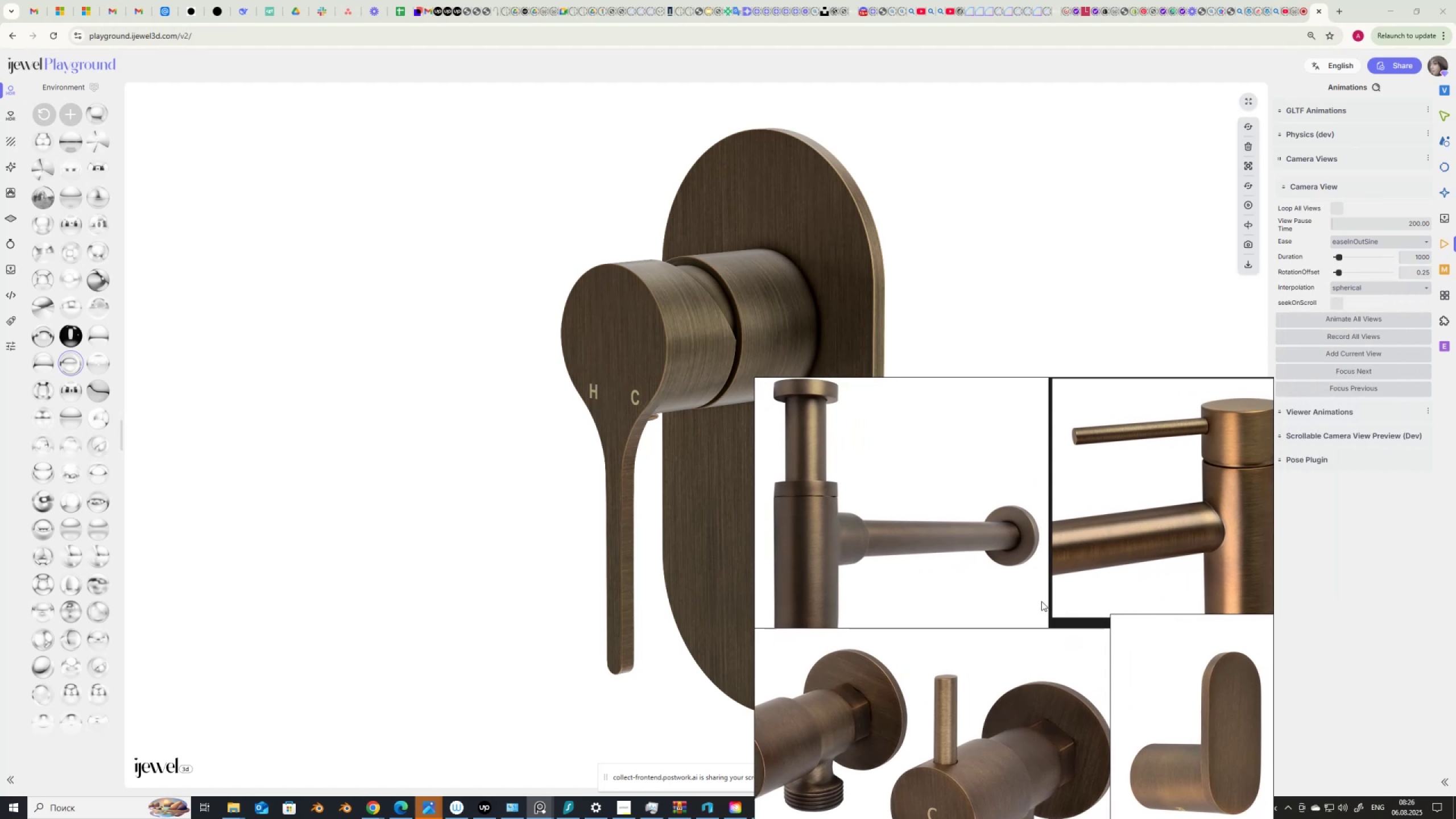 
wait(7.86)
 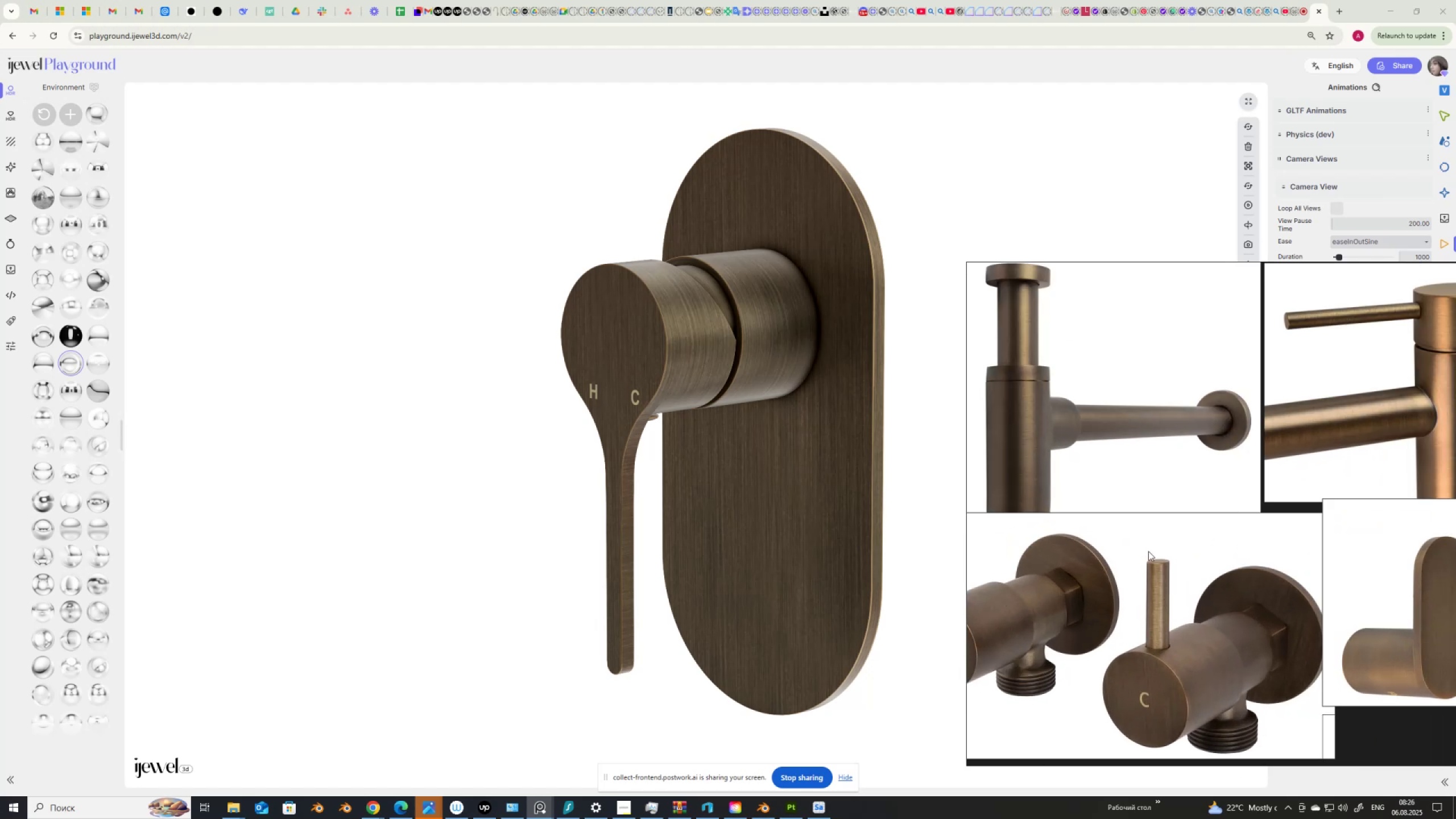 
left_click([820, 218])
 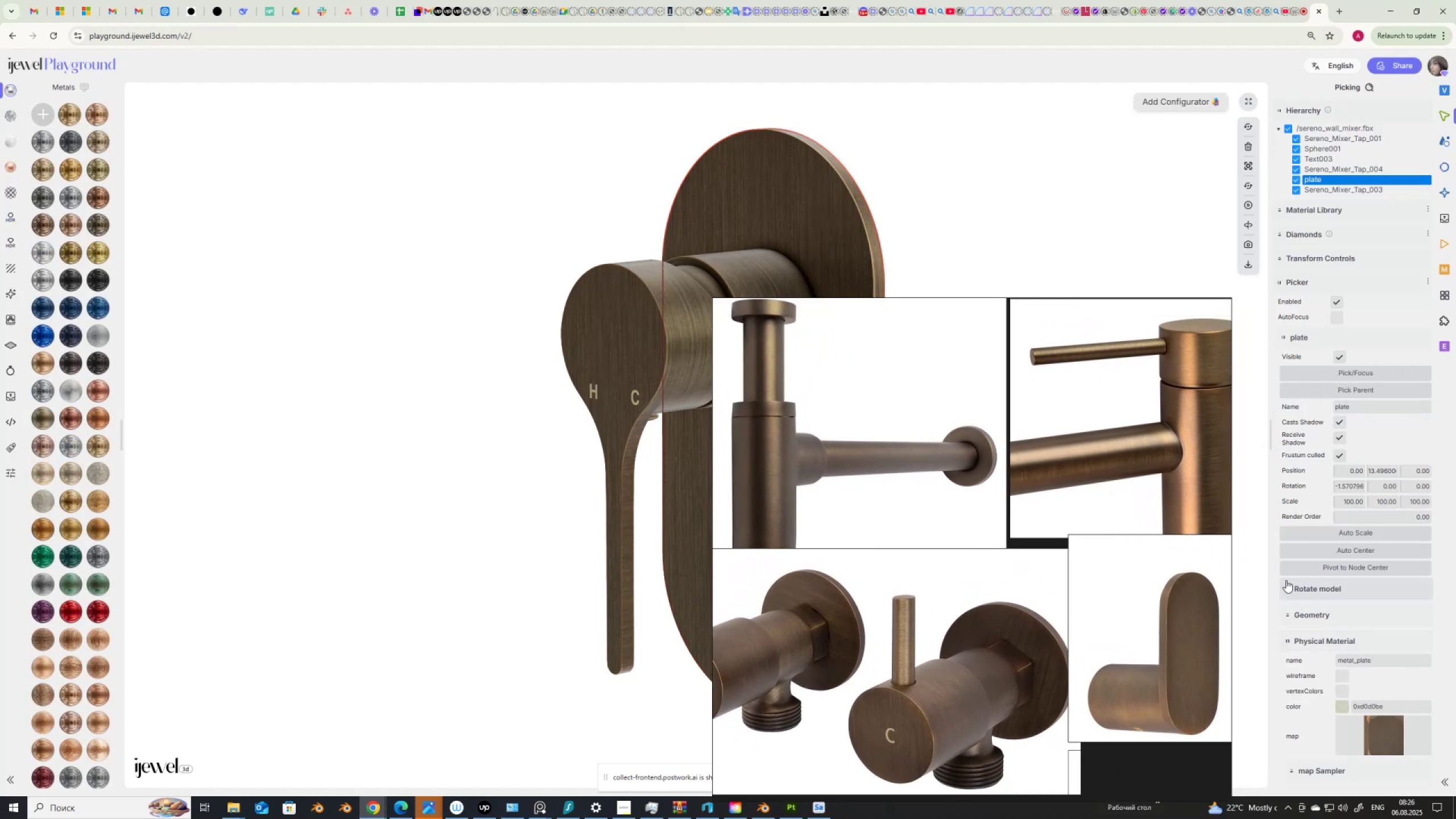 
wait(11.89)
 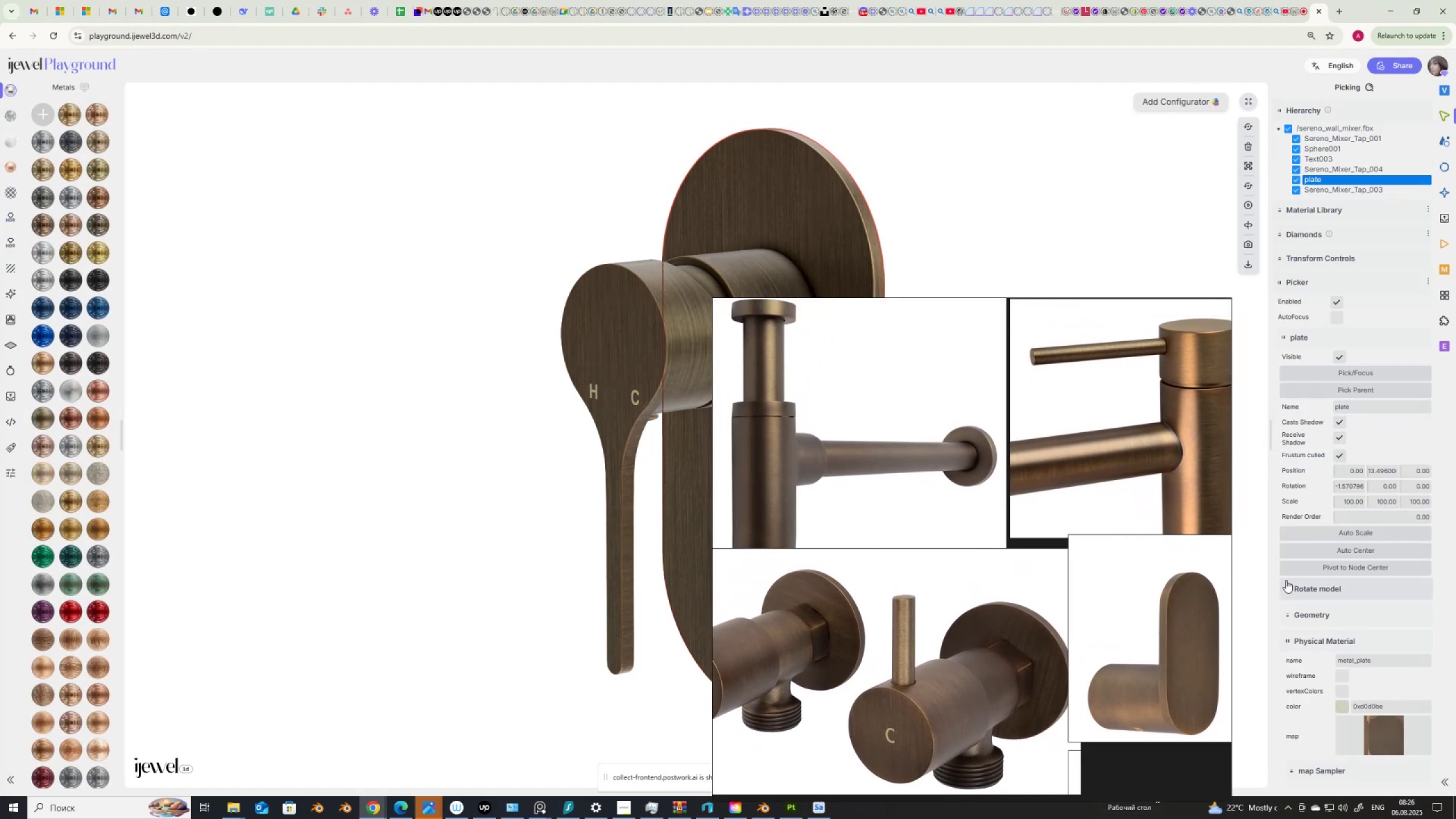 
left_click([1443, 216])
 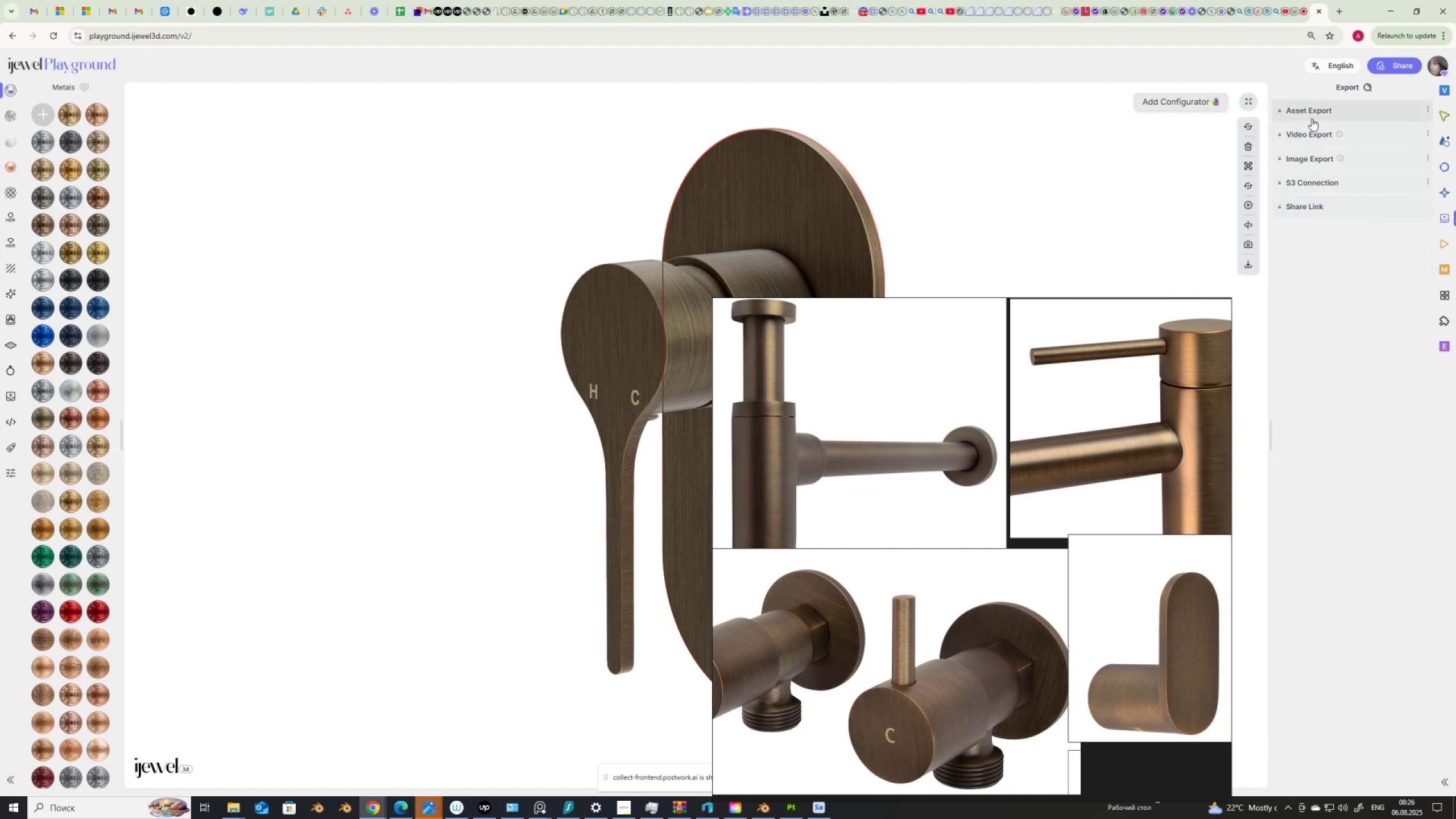 
left_click([1312, 111])
 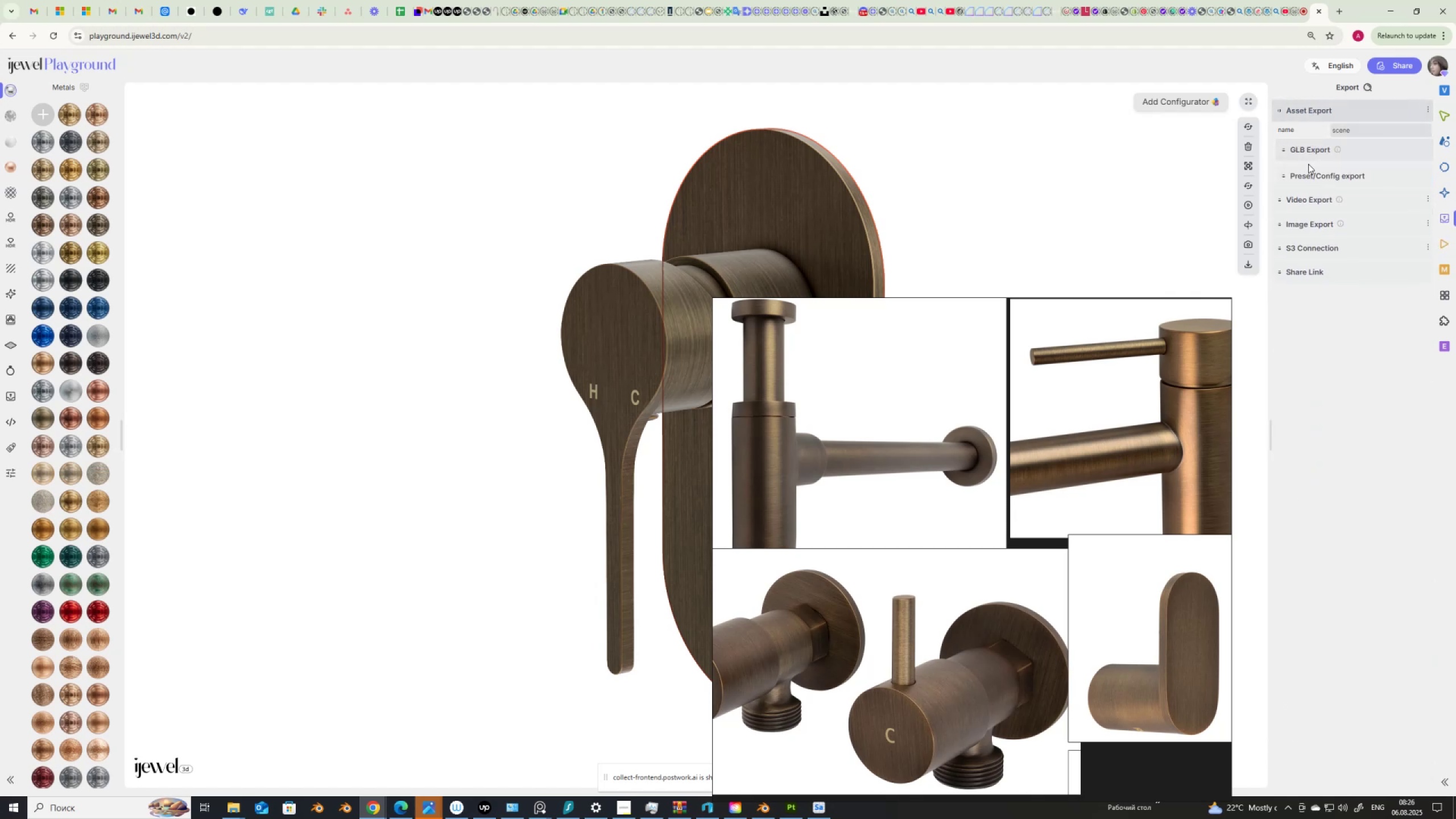 
left_click([1312, 149])
 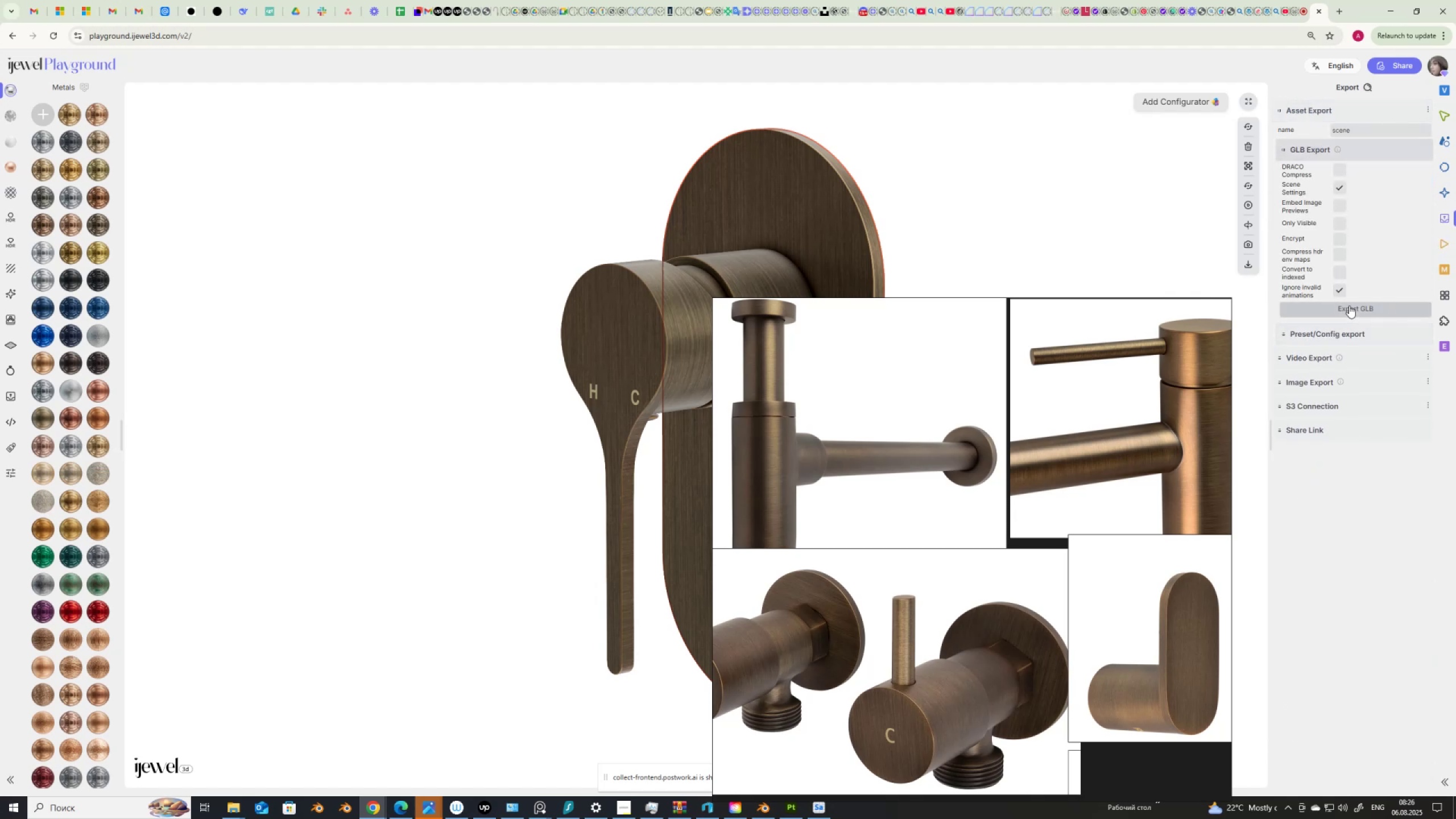 
left_click([1349, 305])
 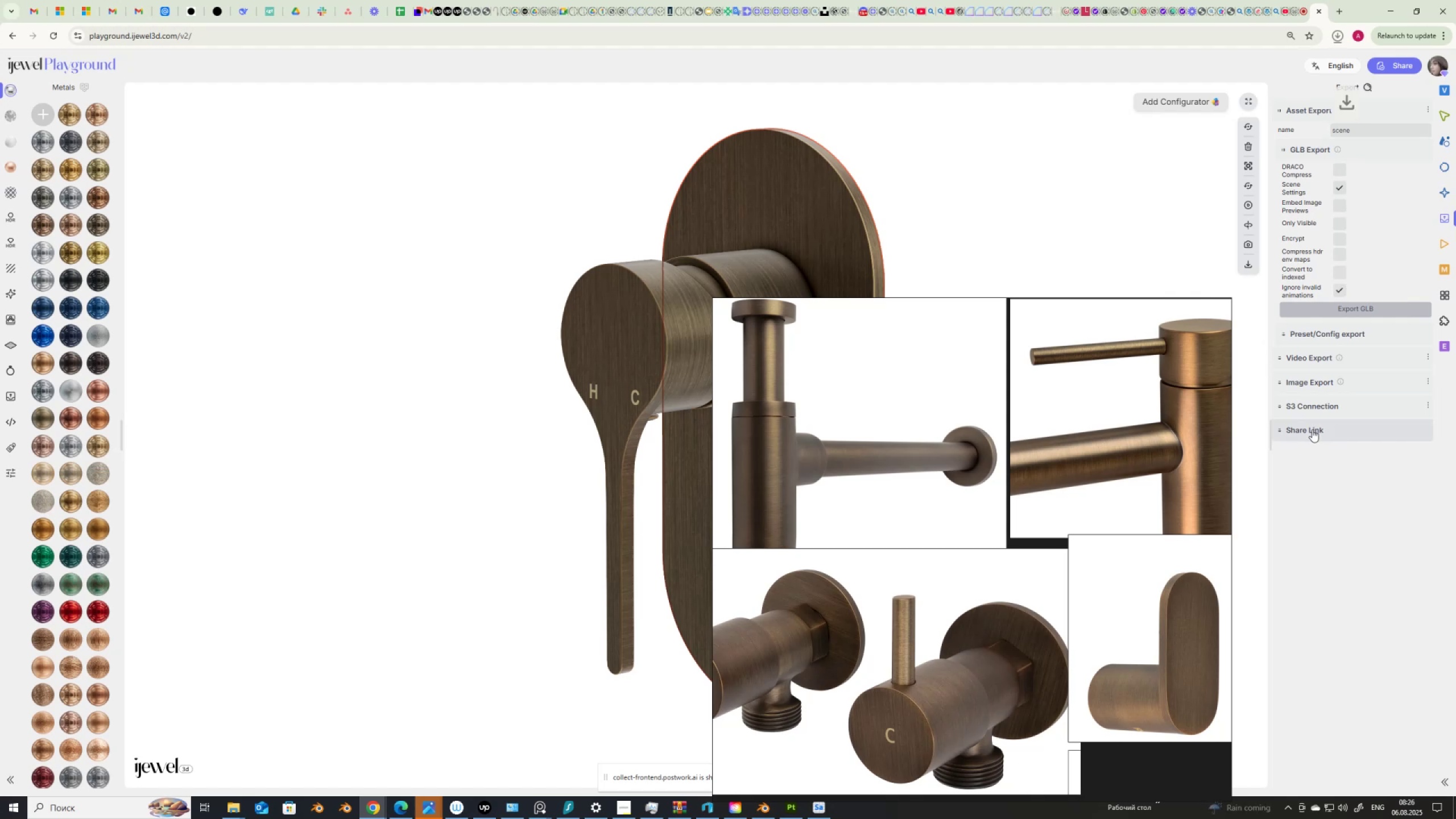 
left_click([1312, 429])
 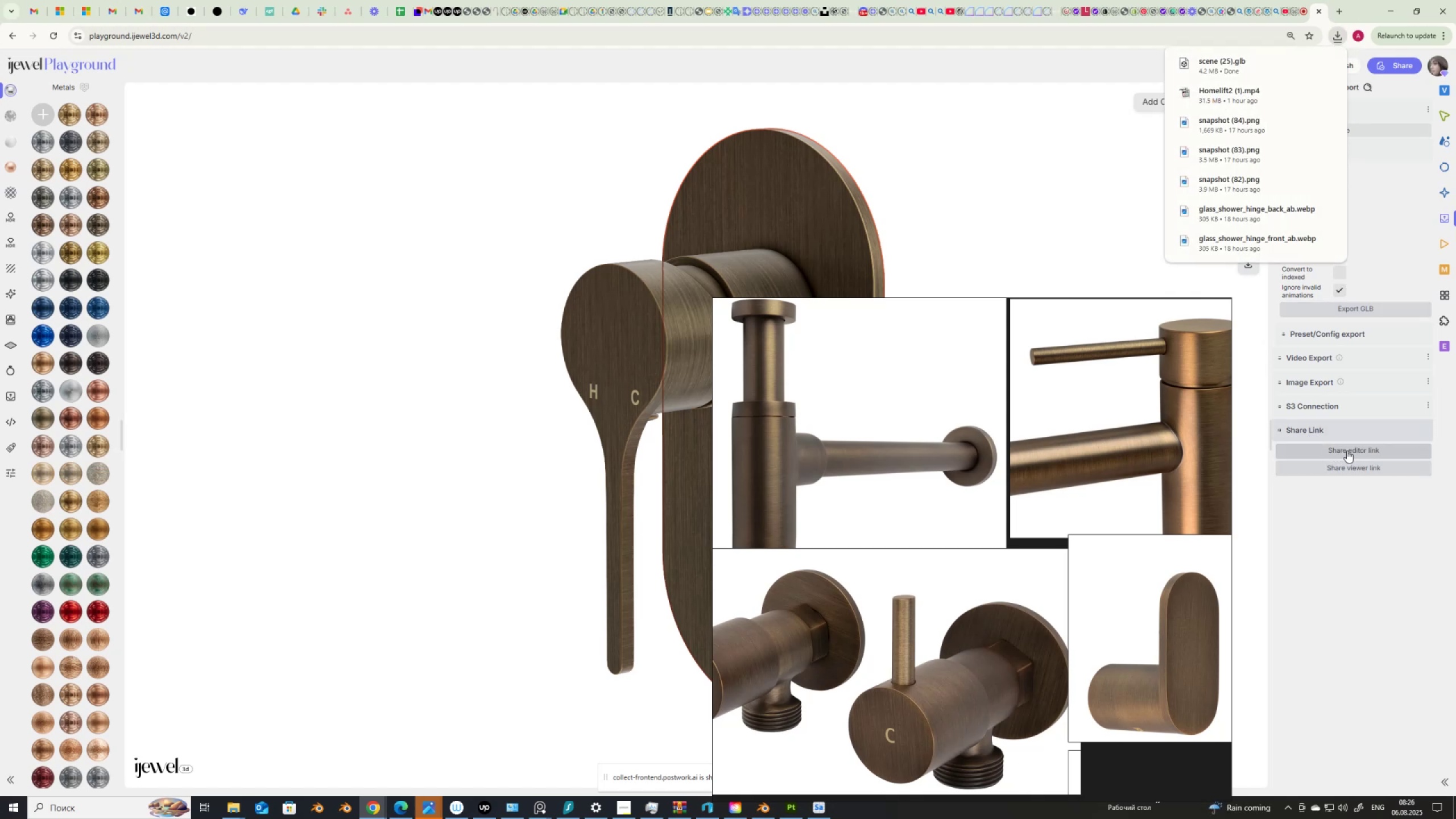 
left_click([1347, 450])
 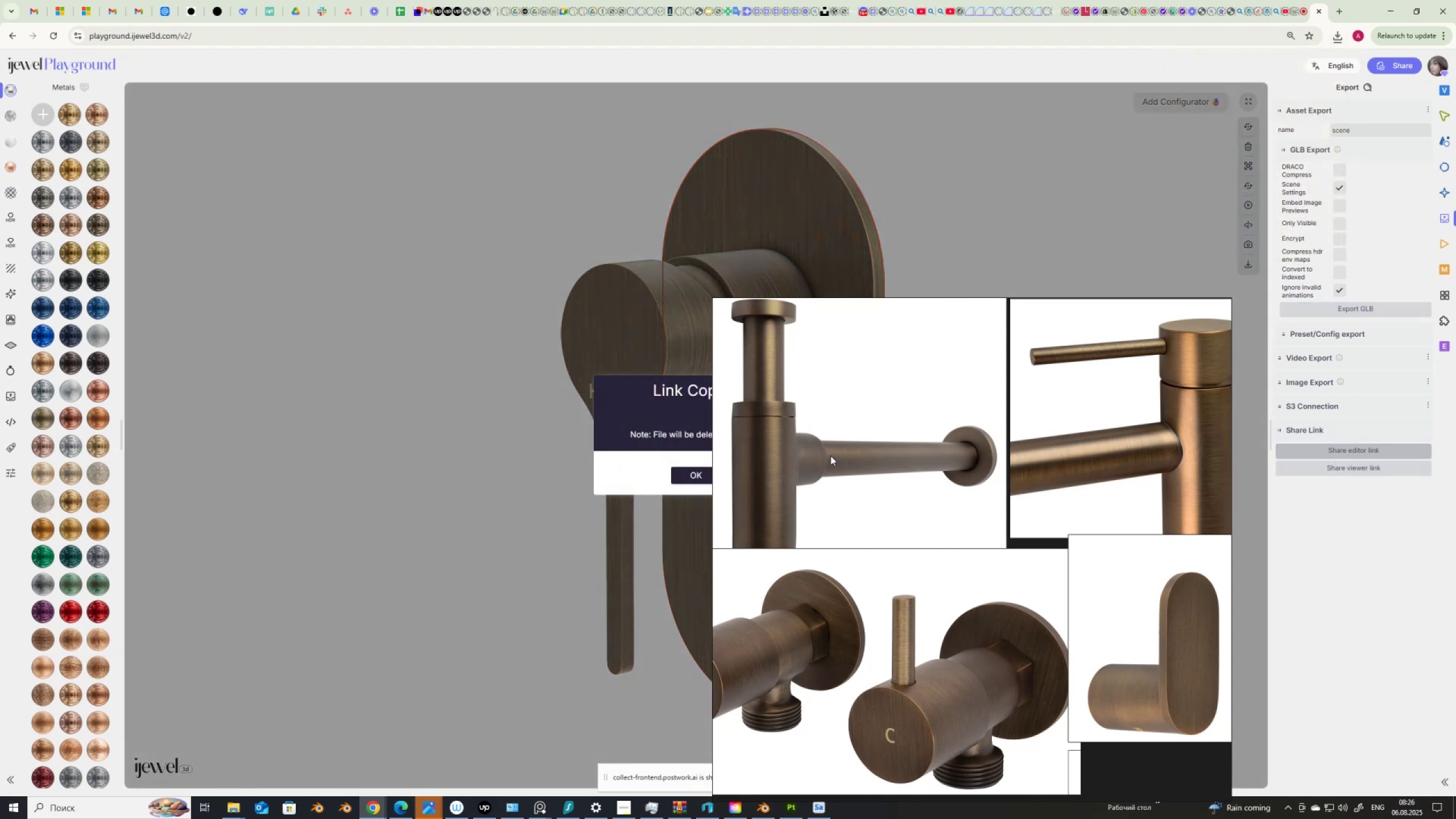 
left_click([684, 471])
 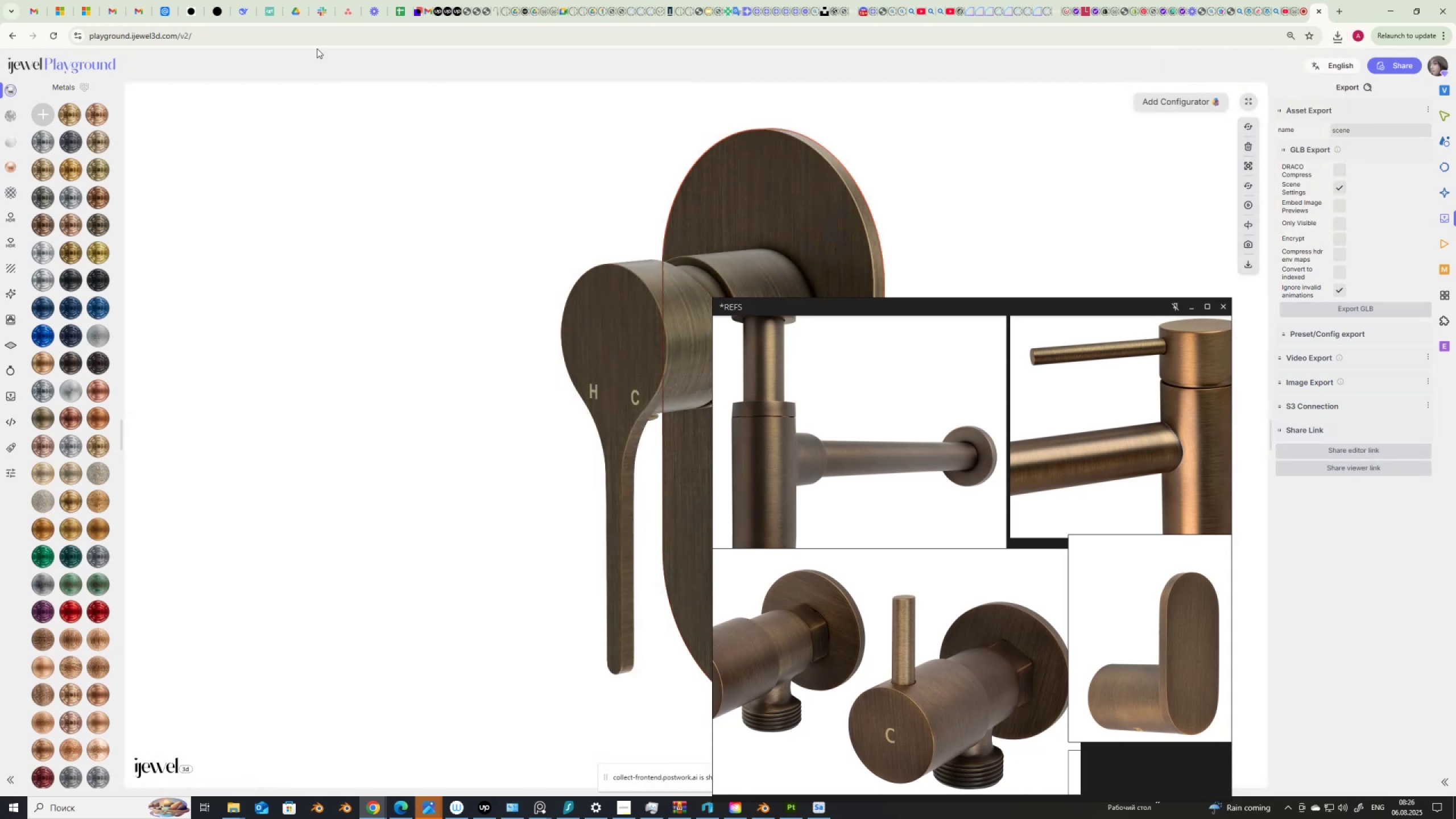 
left_click([249, 35])
 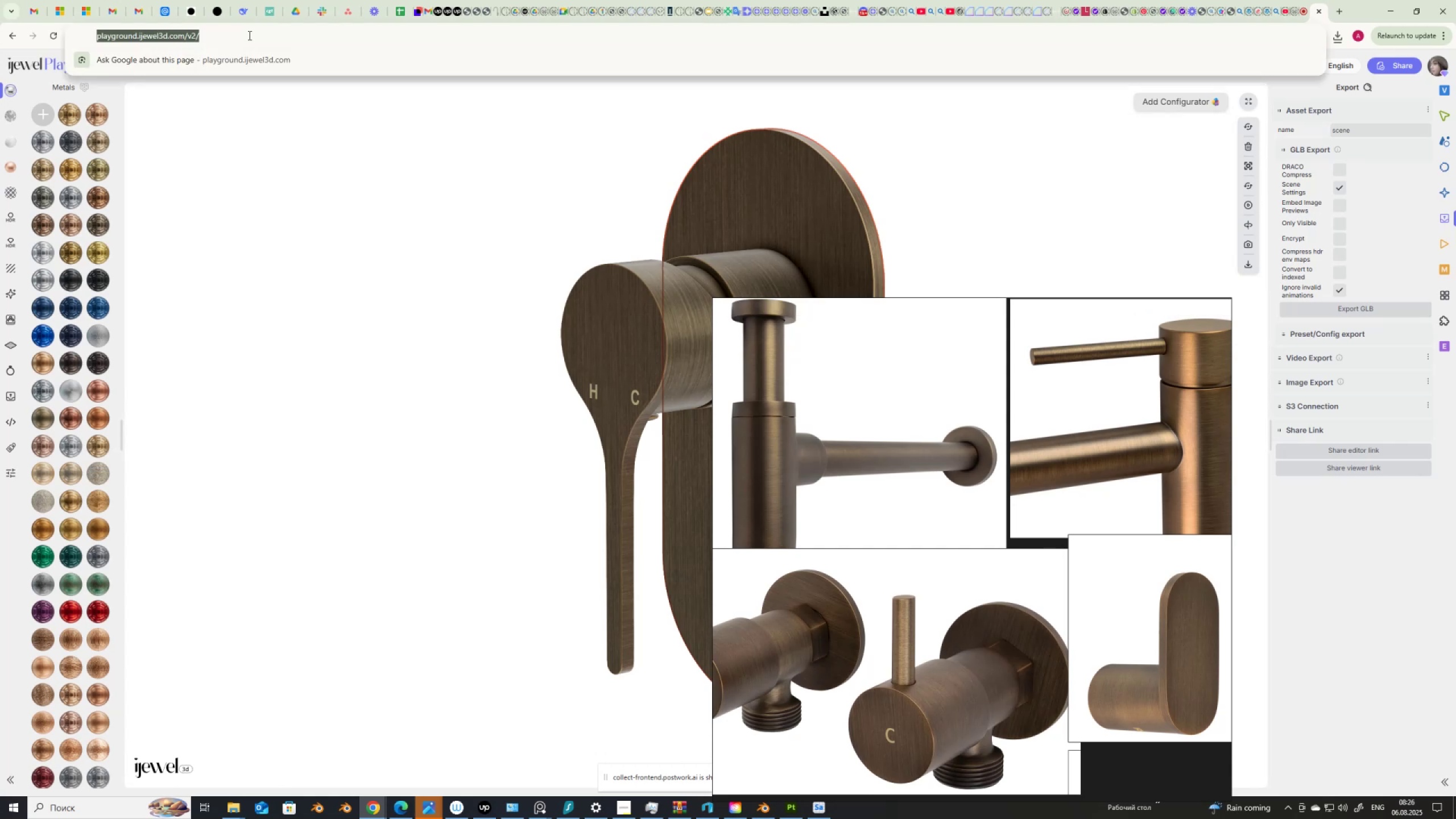 
hold_key(key=ControlLeft, duration=0.31)
 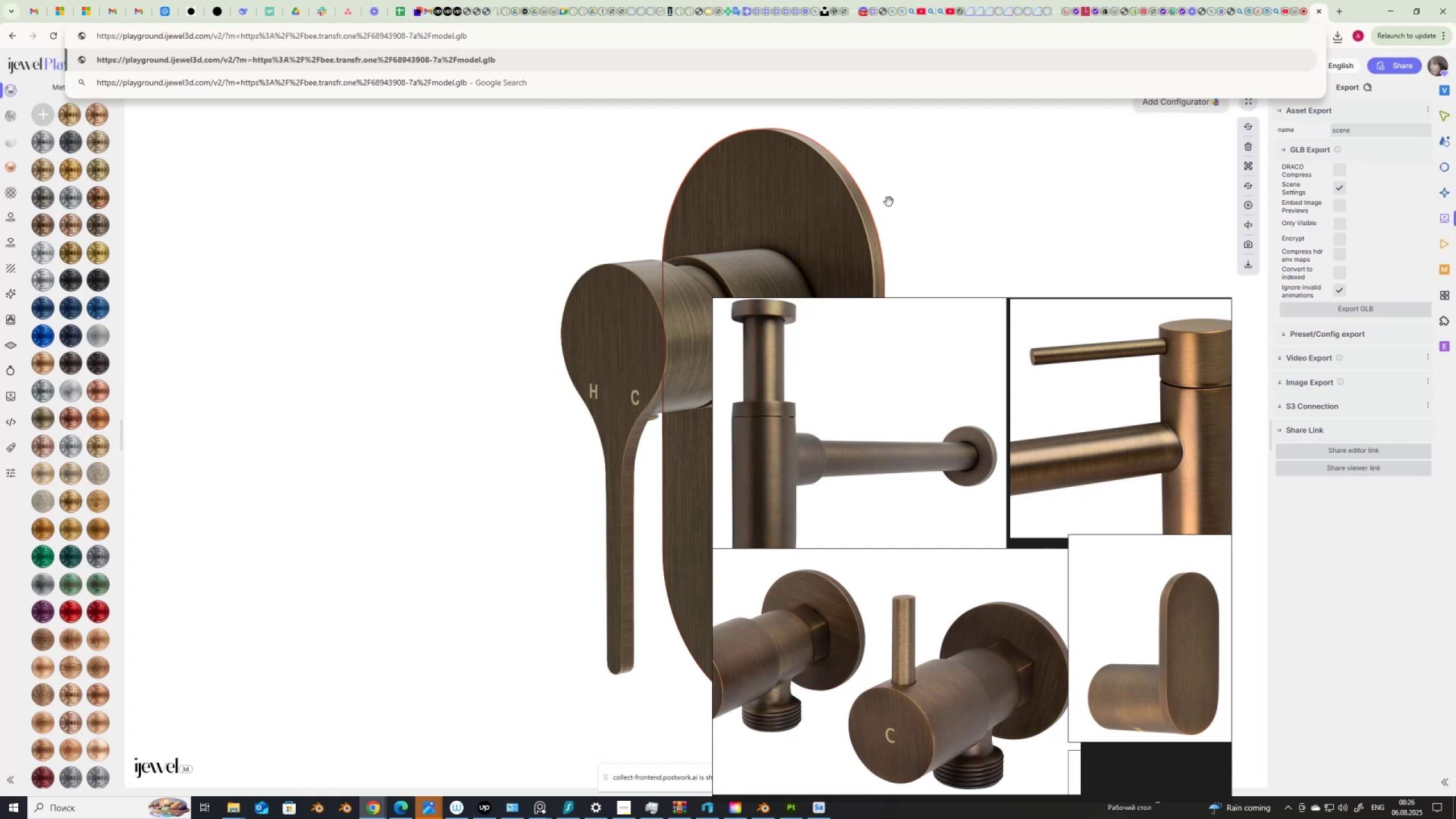 
key(V)
 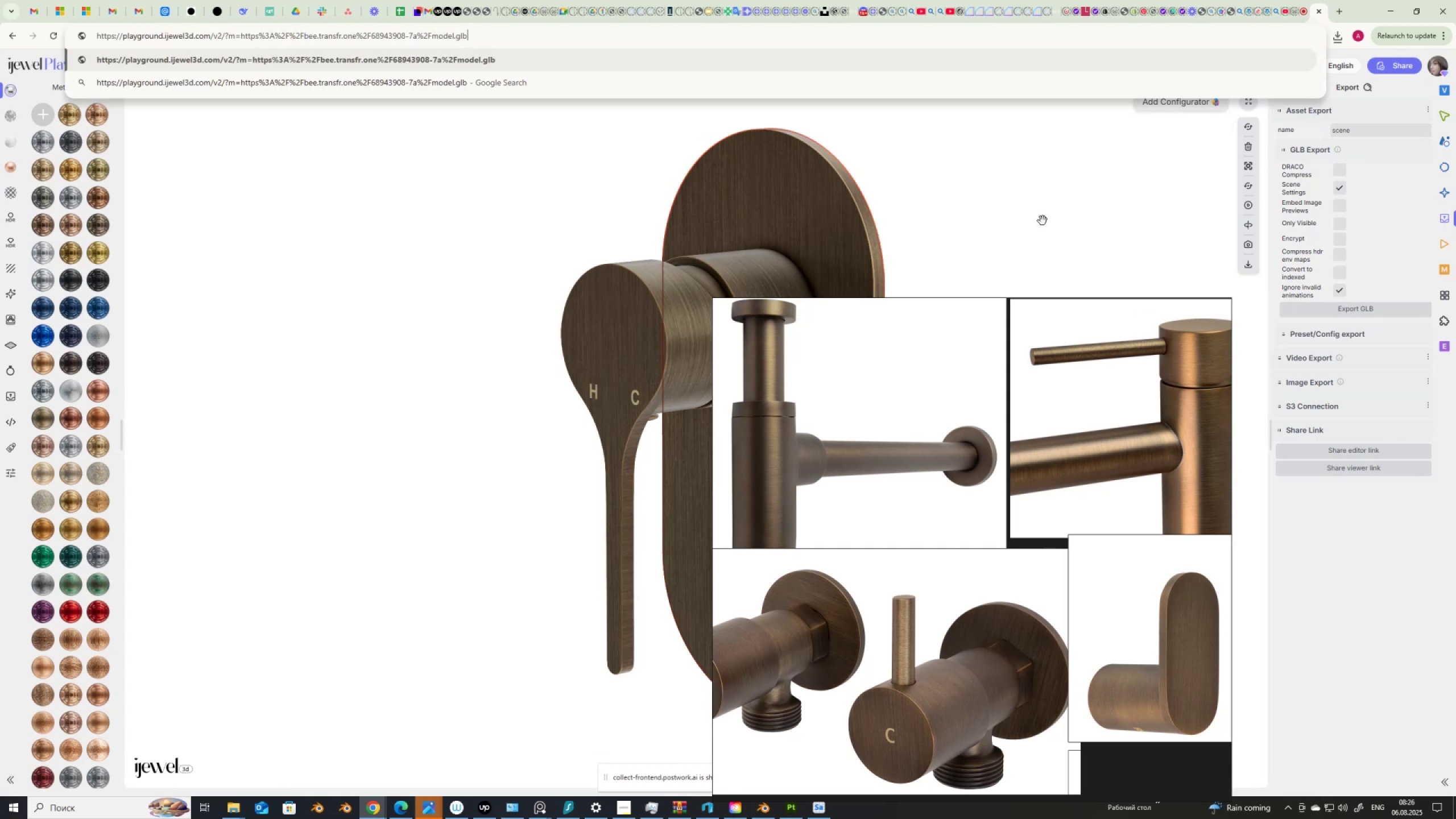 
wait(8.58)
 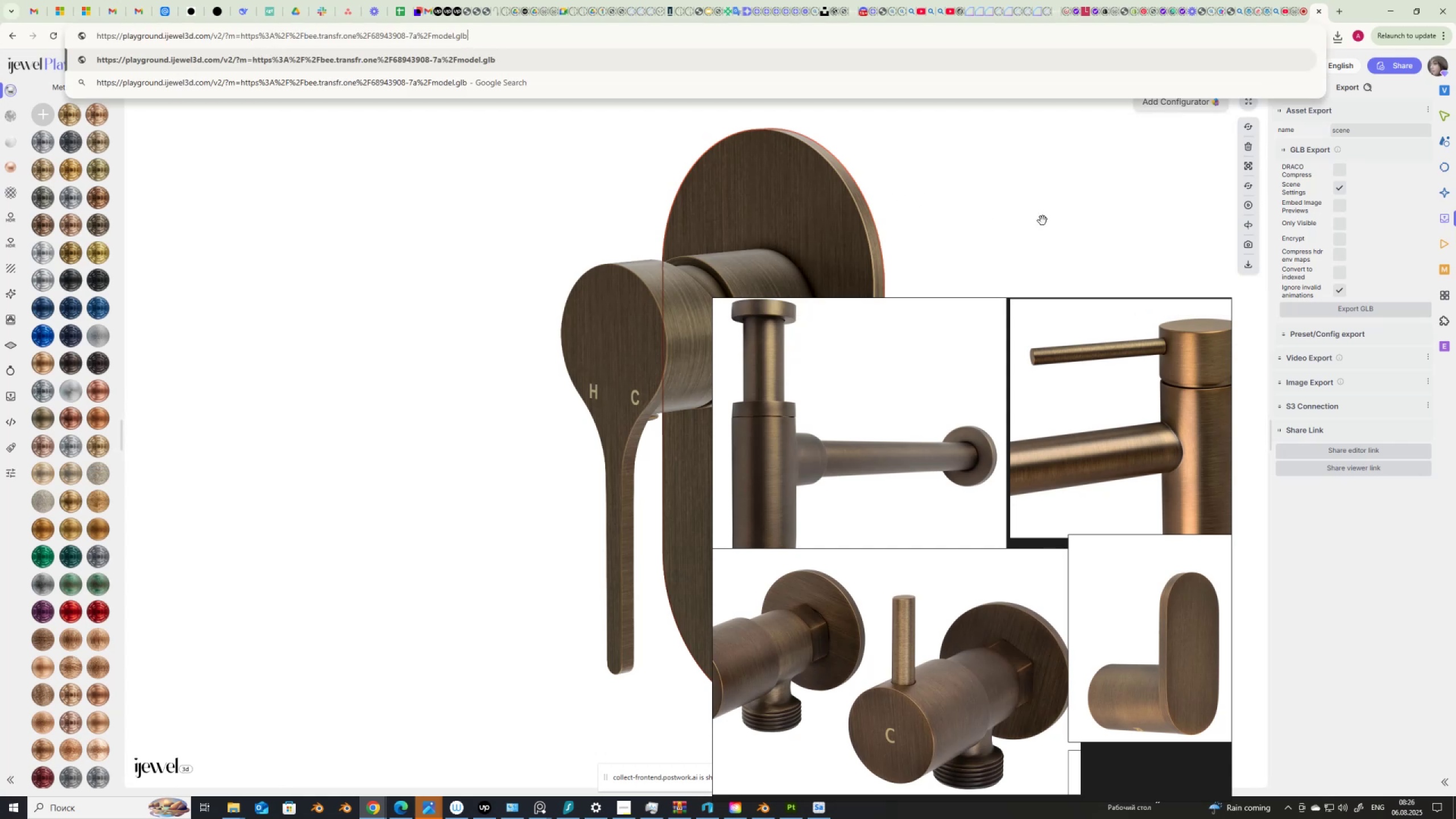 
key(Enter)
 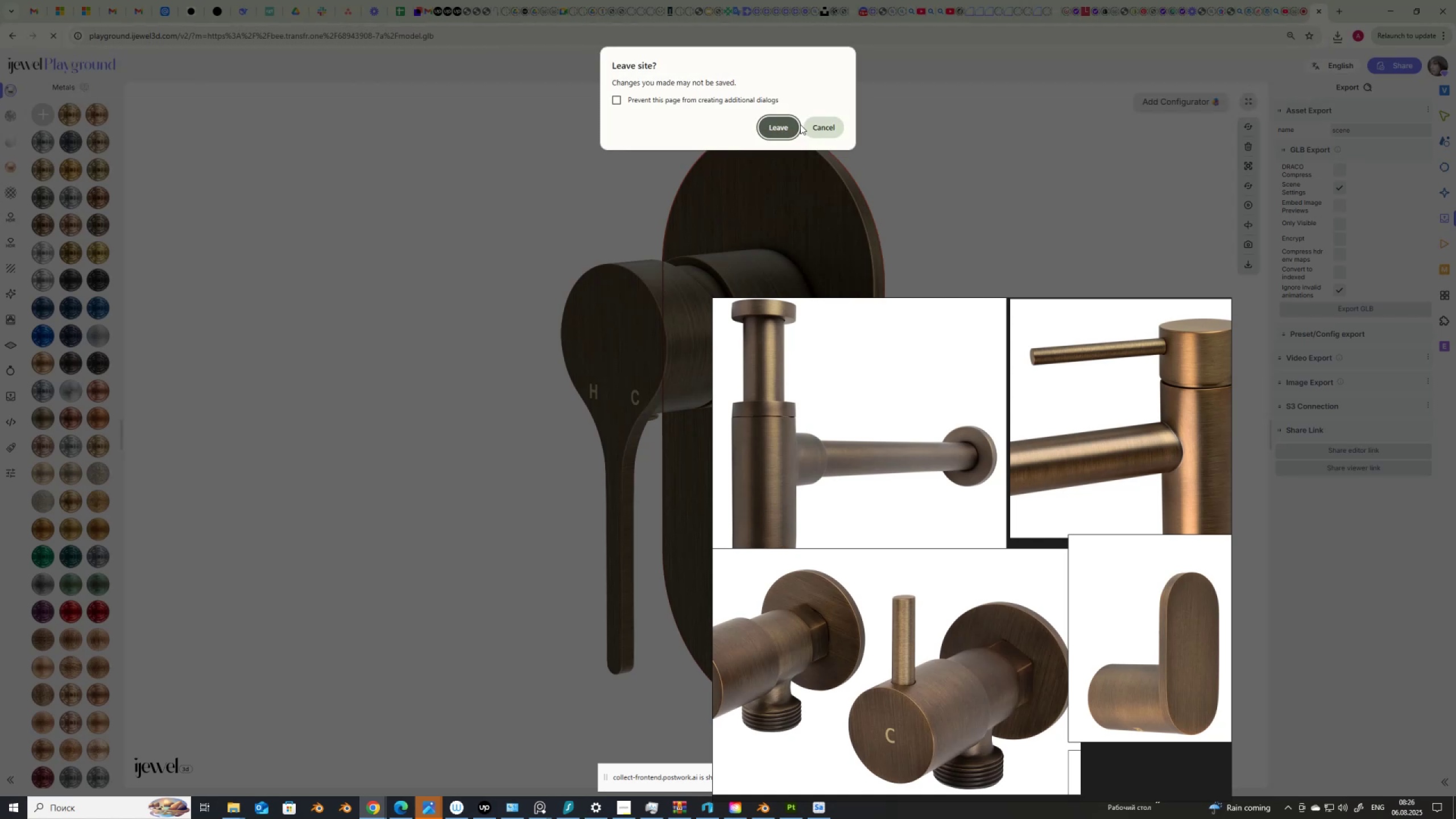 
left_click([784, 127])
 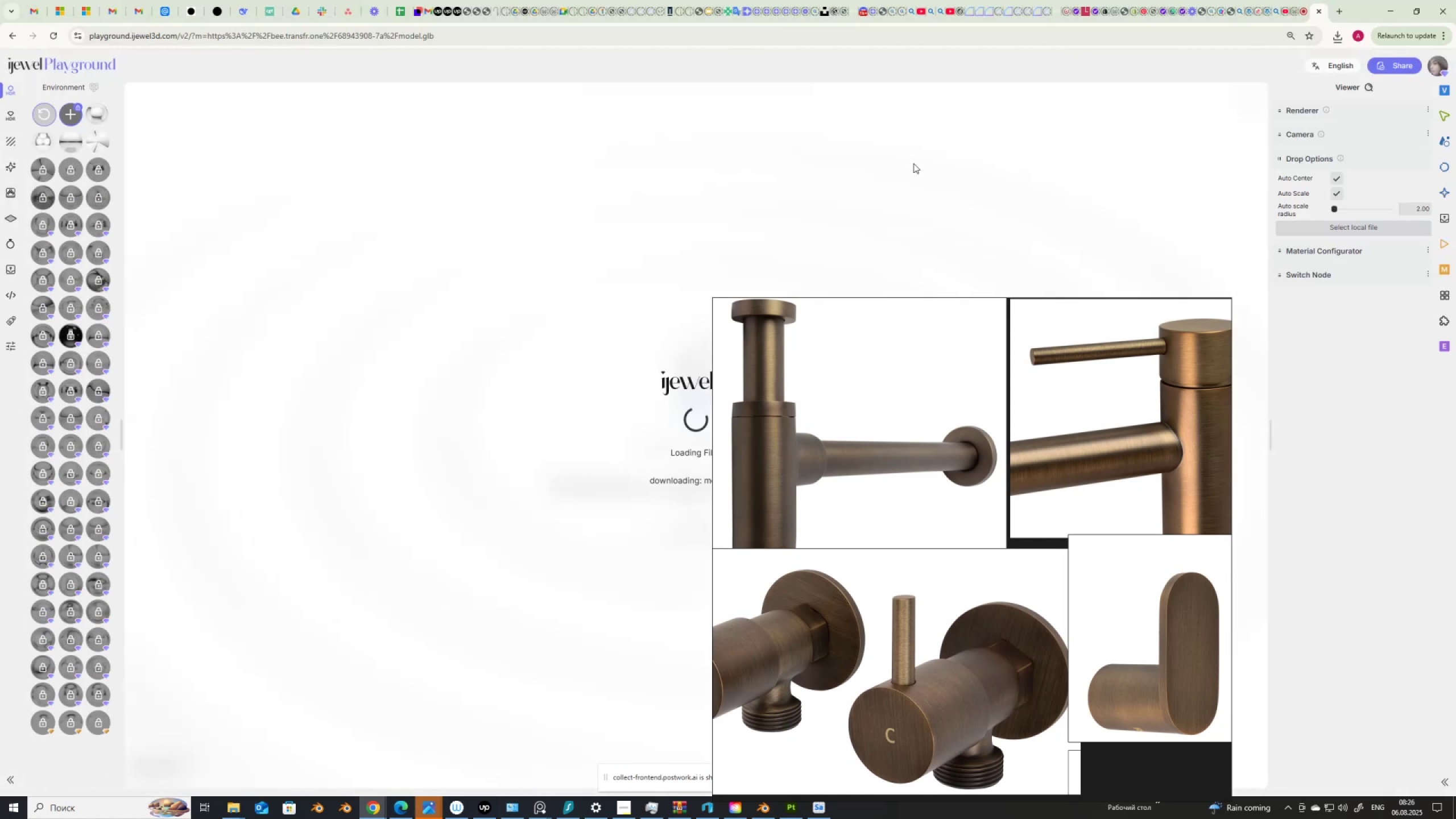 
wait(9.67)
 